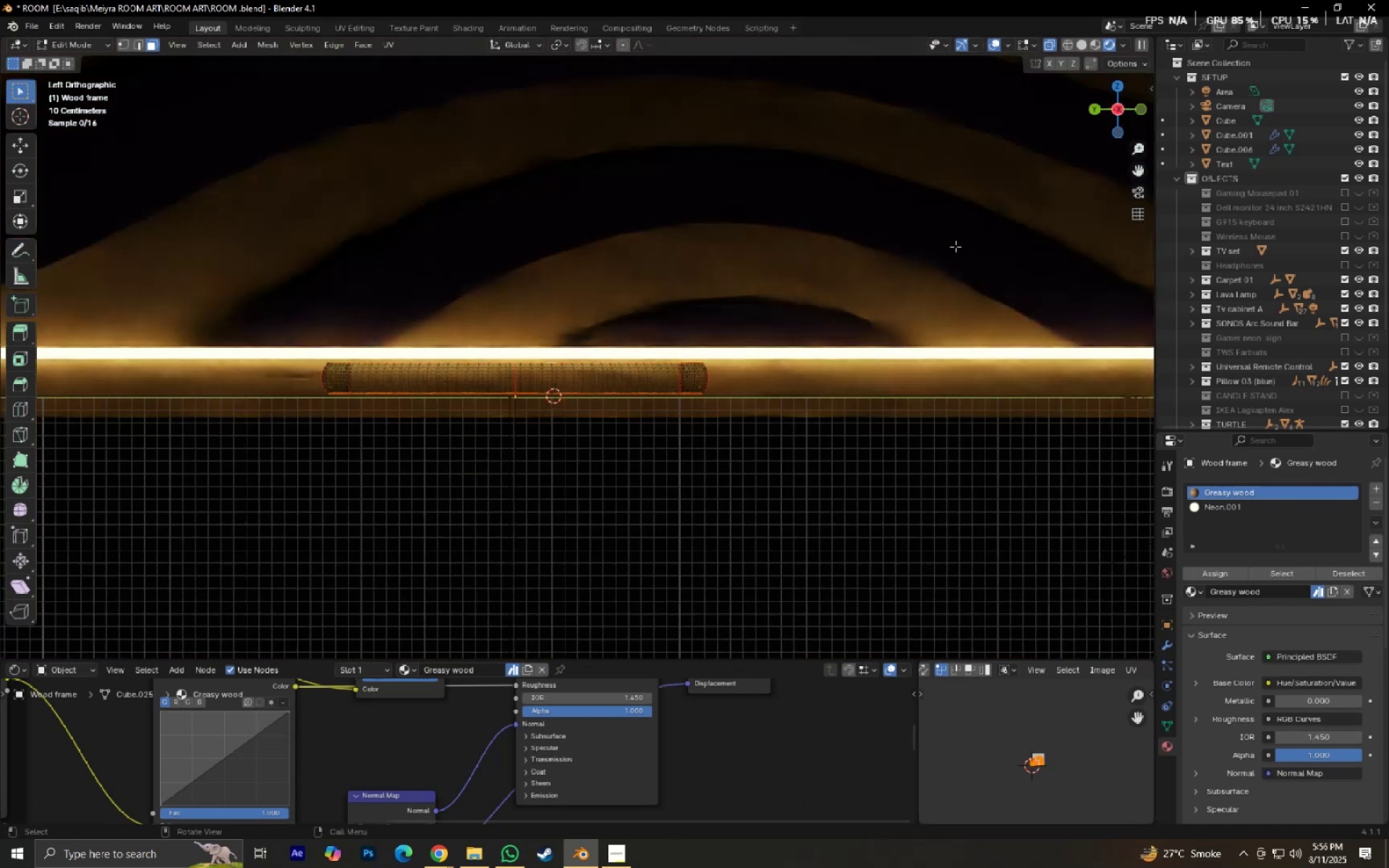 
hold_key(key=ShiftLeft, duration=0.51)
 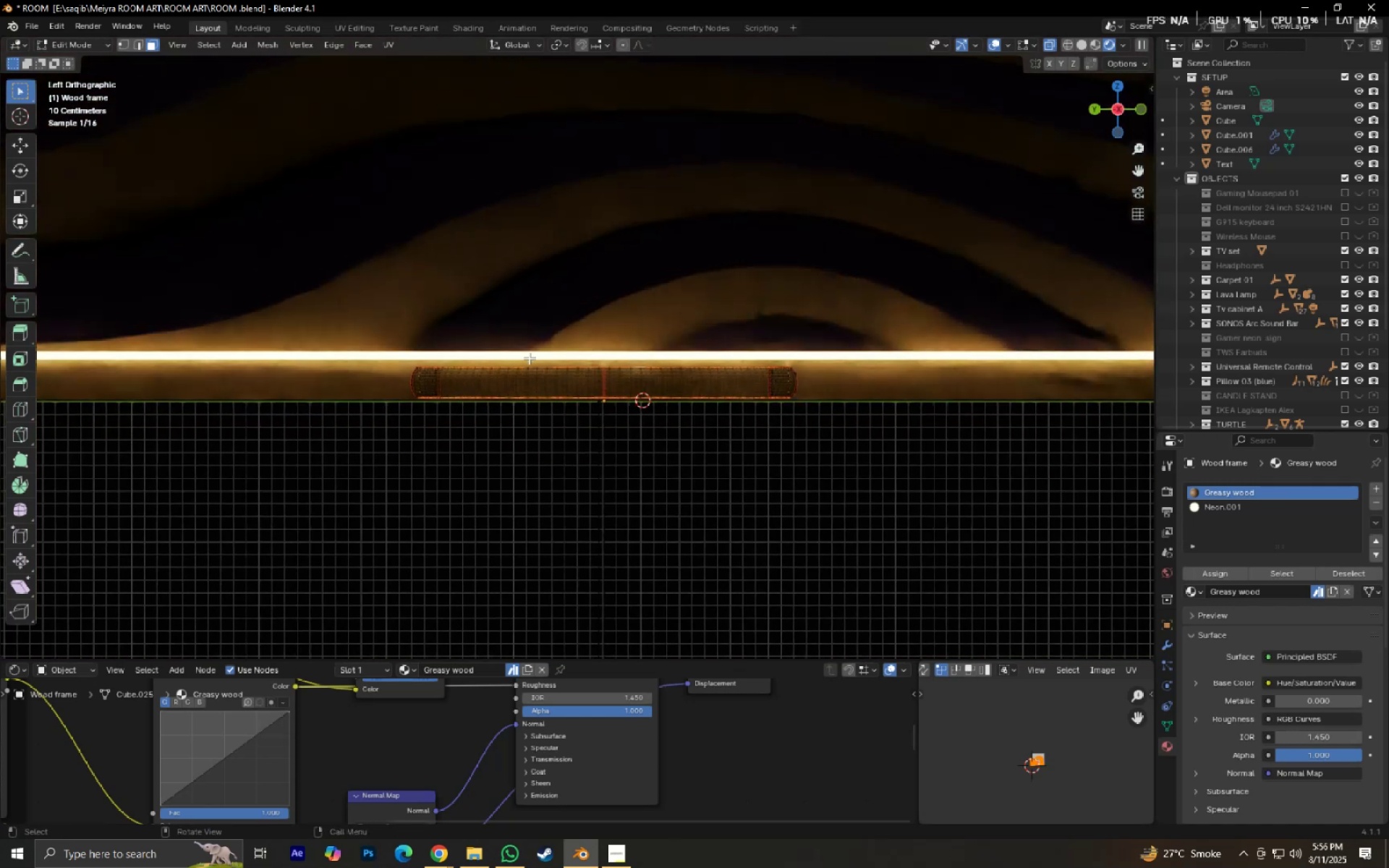 
scroll: coordinate [750, 231], scroll_direction: up, amount: 5.0
 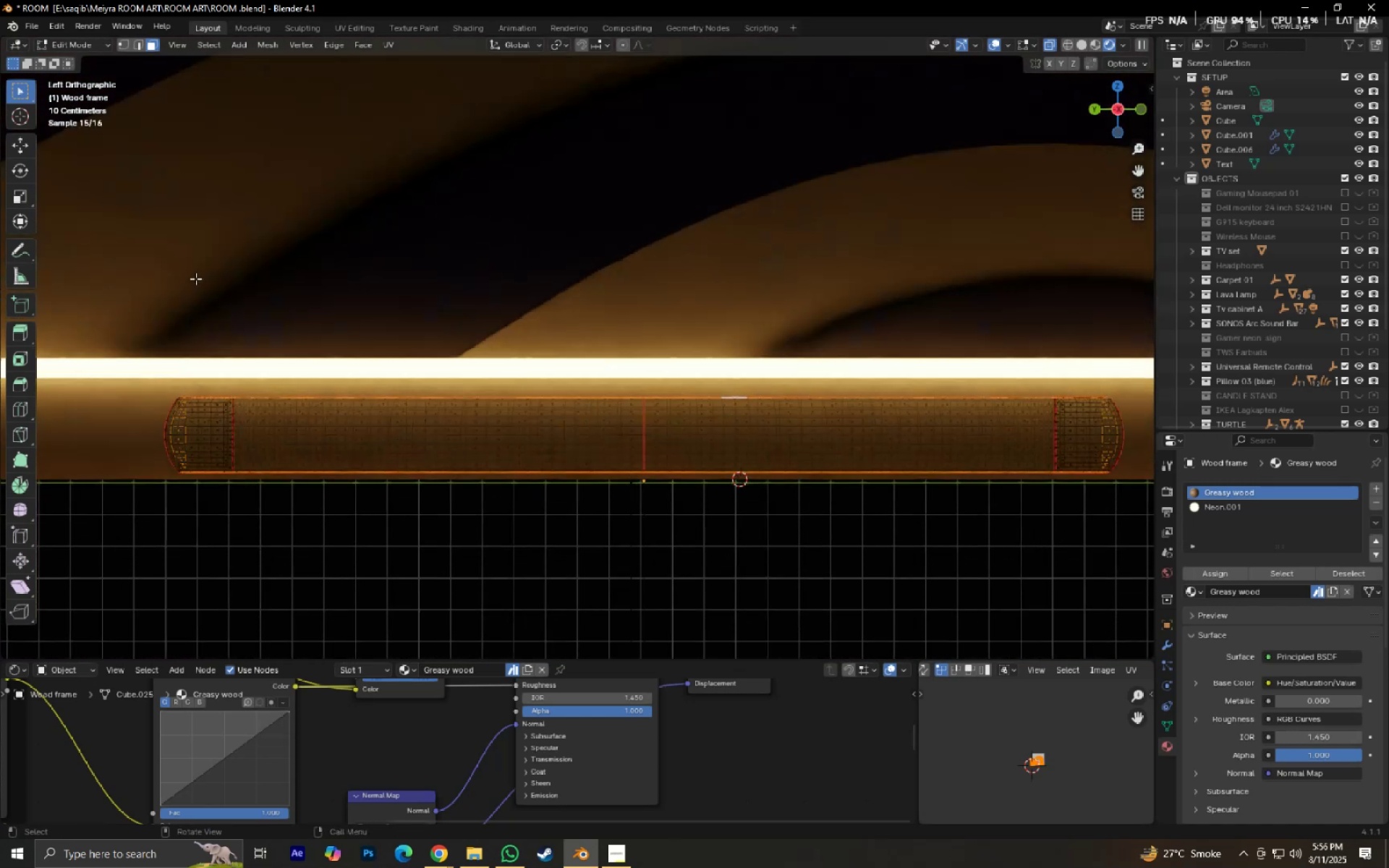 
scroll: coordinate [200, 284], scroll_direction: down, amount: 2.0
 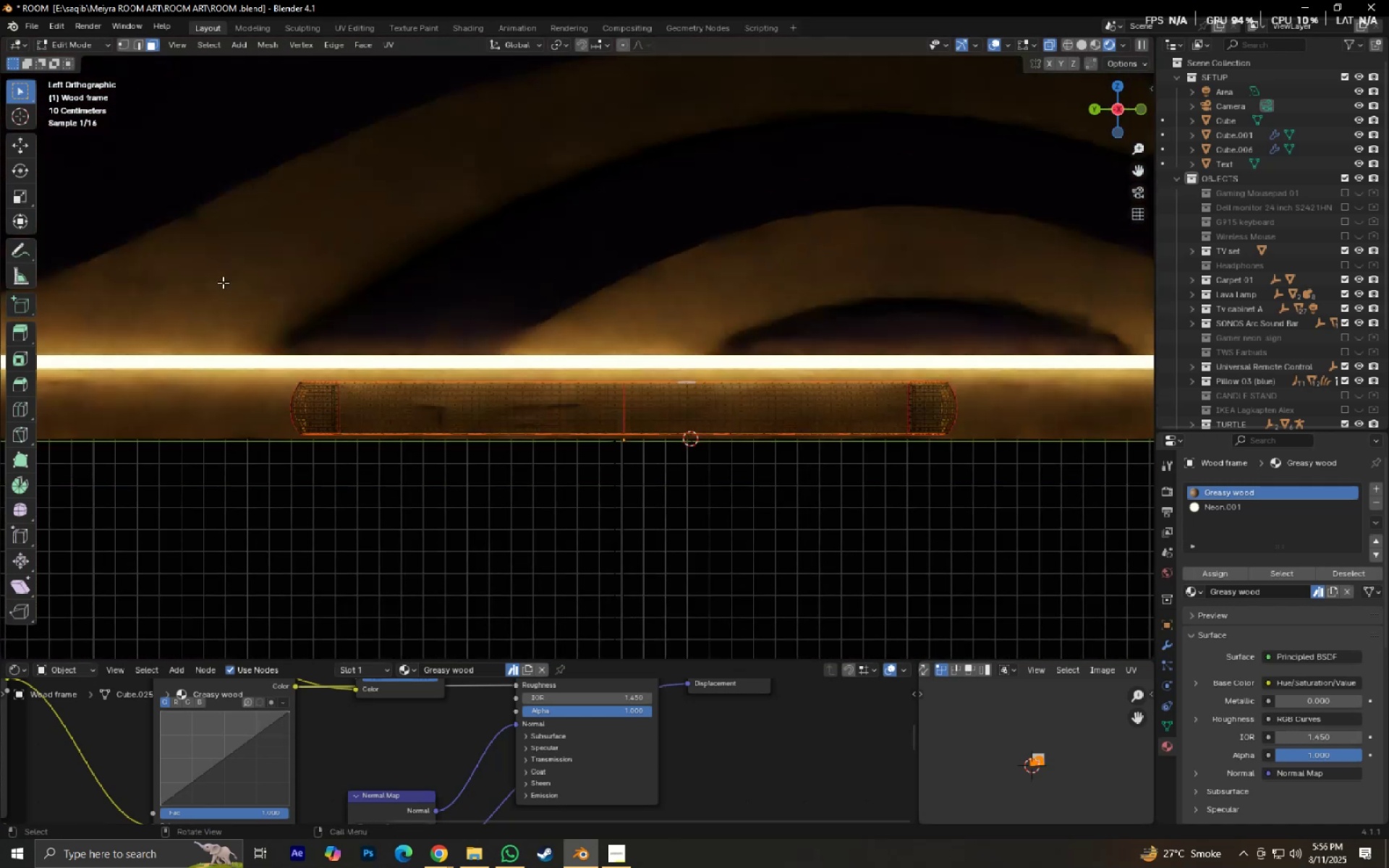 
hold_key(key=ControlLeft, duration=1.54)
left_click_drag(start_coordinate=[187, 260], to_coordinate=[1014, 419])
 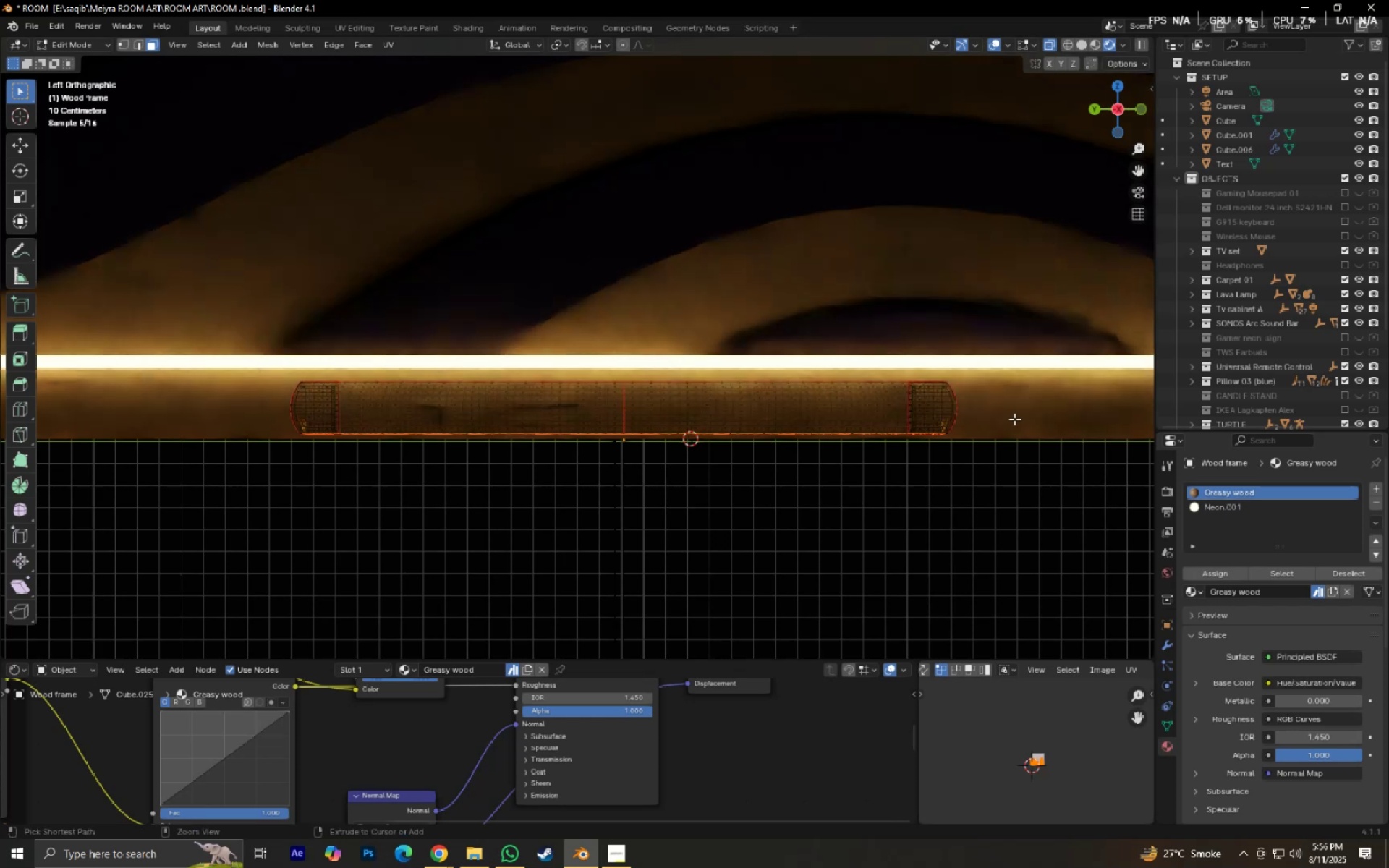 
hold_key(key=ControlLeft, duration=1.51)
 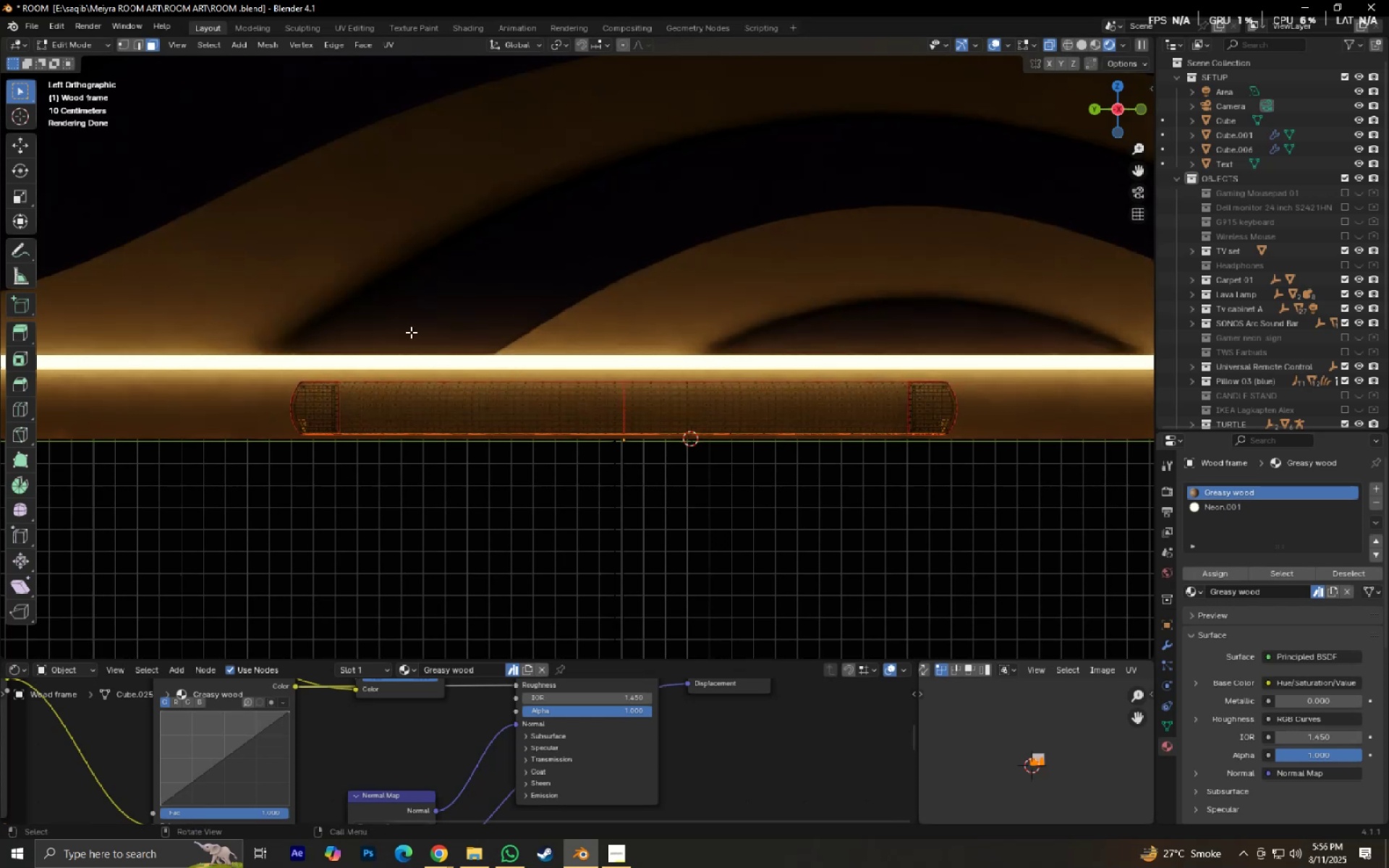 
hold_key(key=ControlLeft, duration=0.31)
 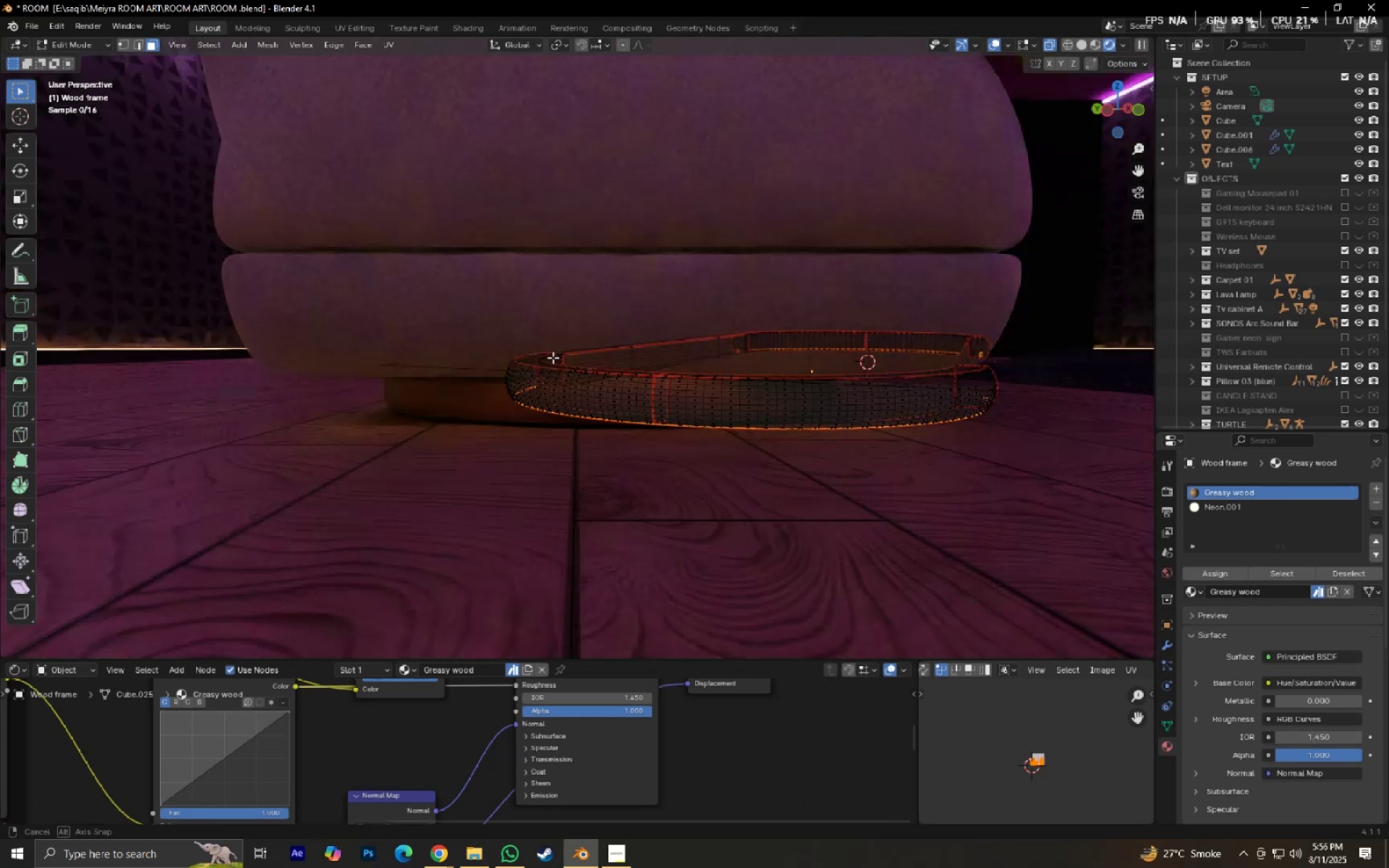 
hold_key(key=ShiftLeft, duration=0.45)
 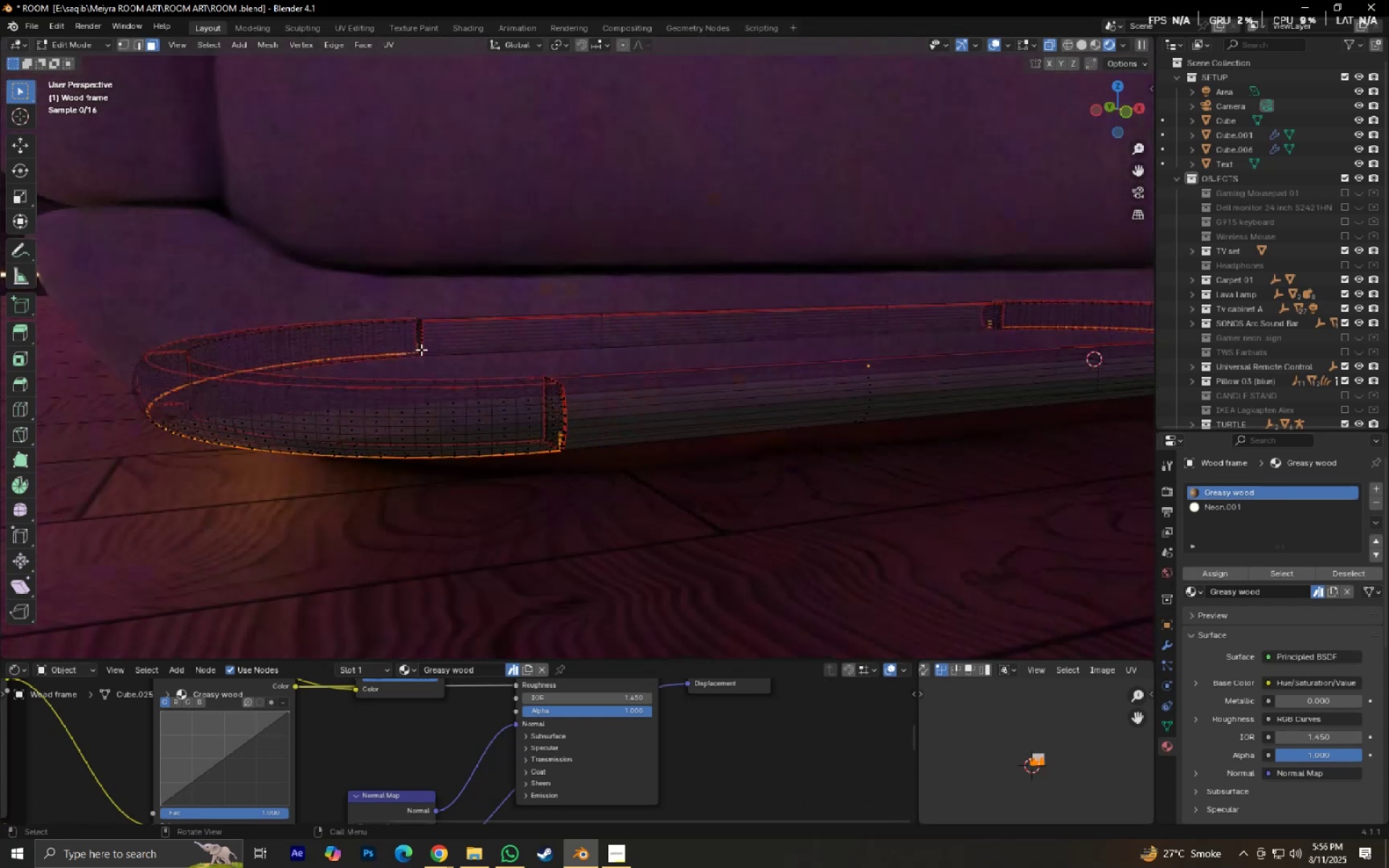 
scroll: coordinate [539, 357], scroll_direction: down, amount: 3.0
 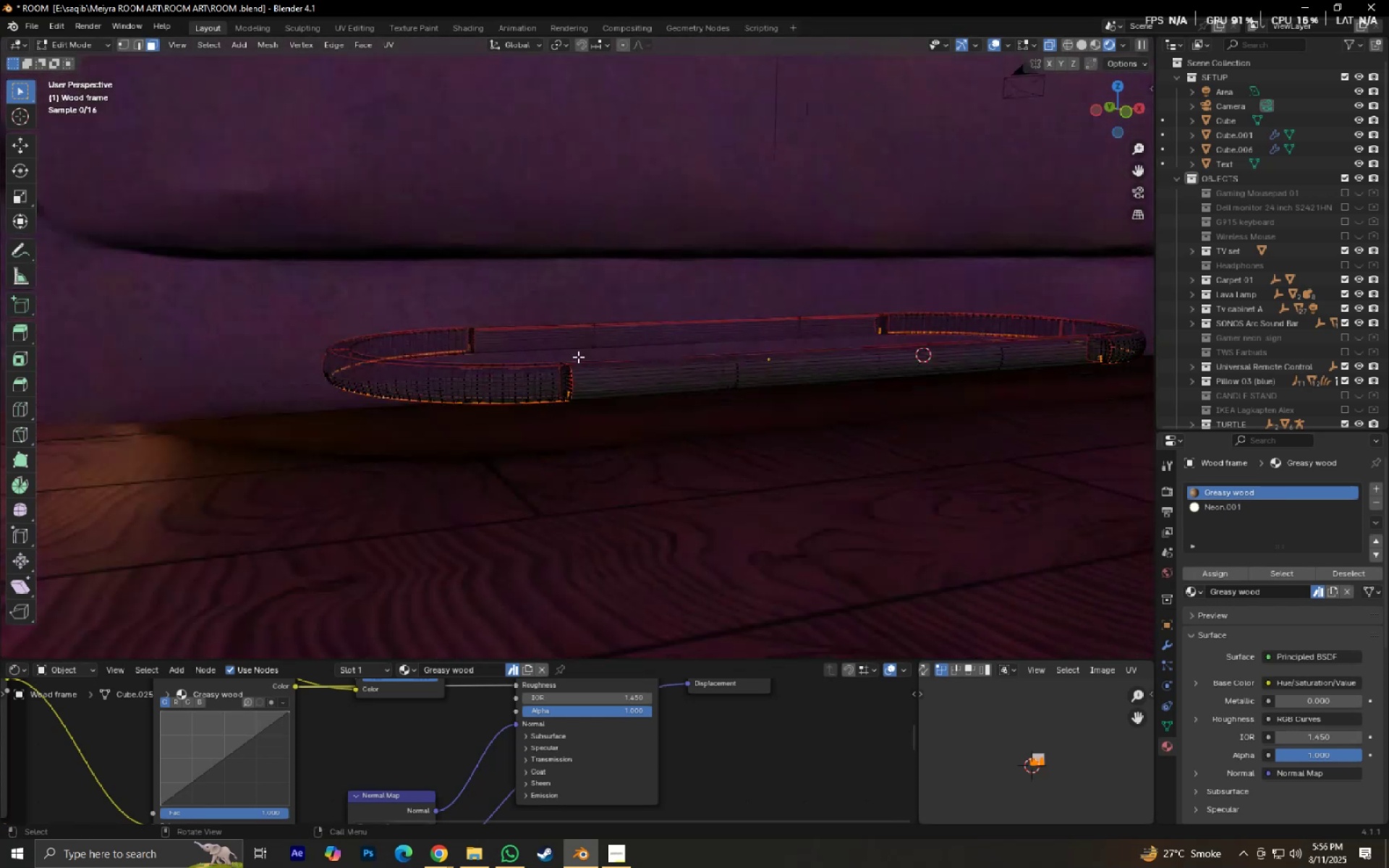 
hold_key(key=ShiftLeft, duration=0.44)
 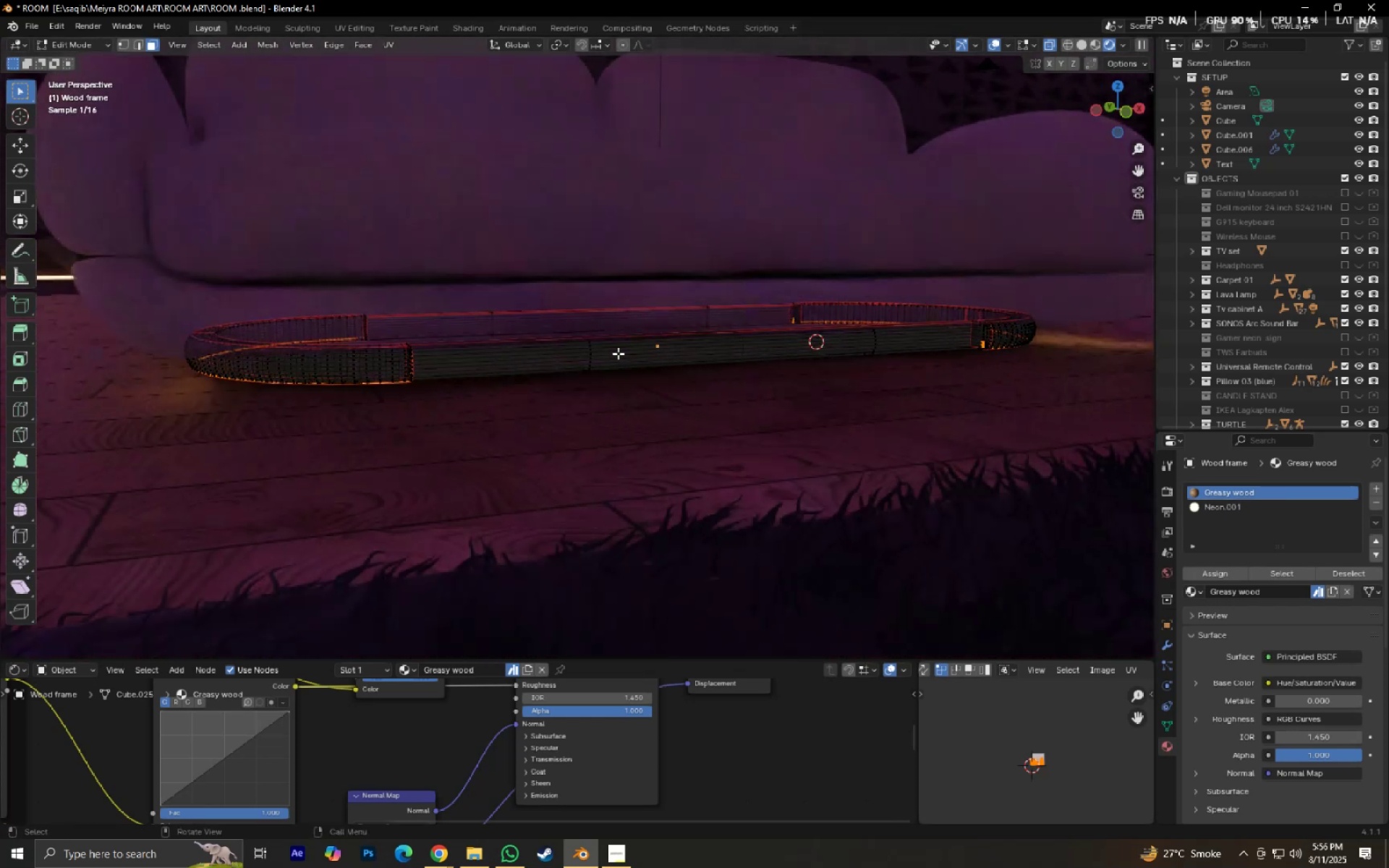 
key(Numpad0)
 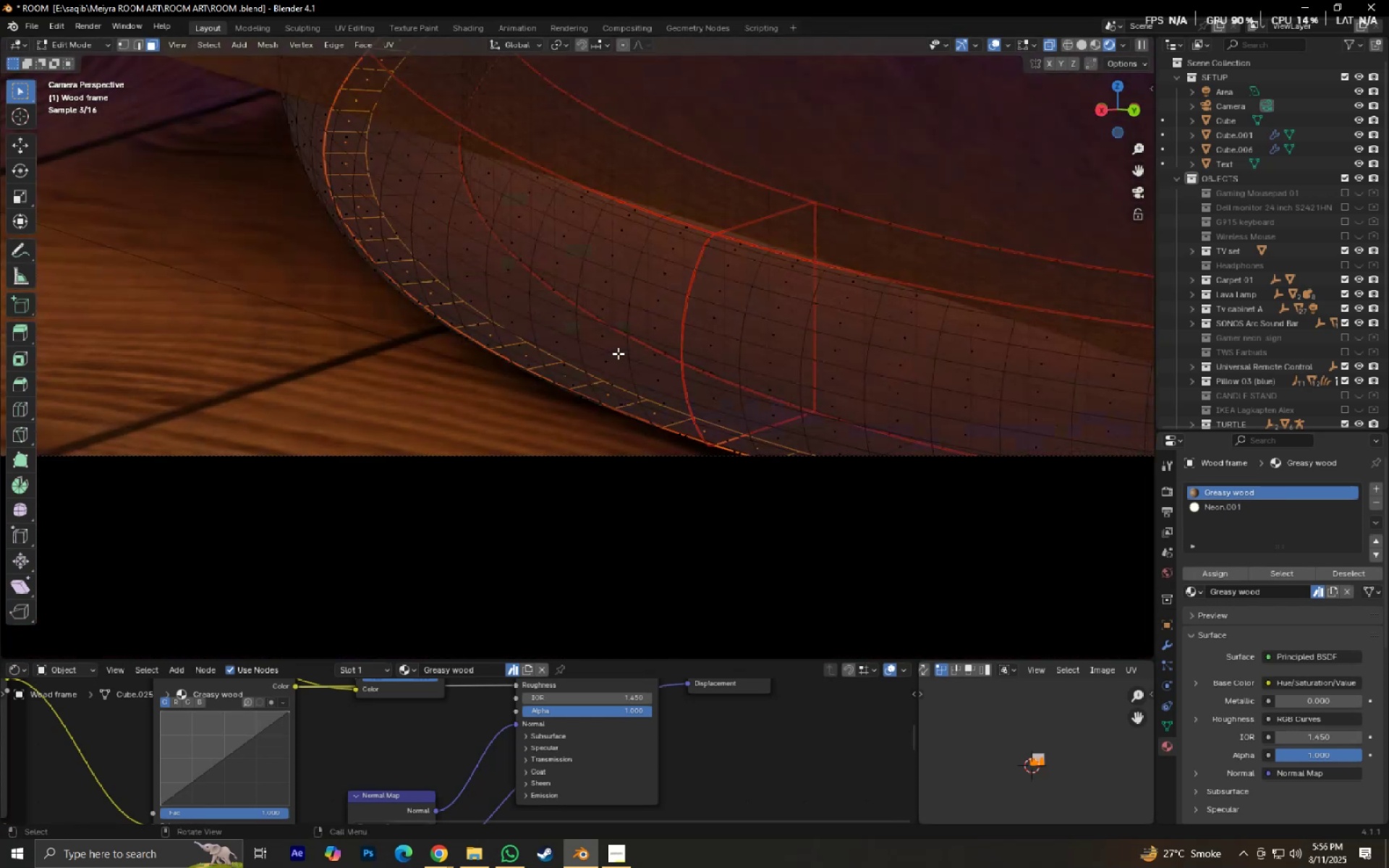 
scroll: coordinate [628, 361], scroll_direction: down, amount: 5.0
 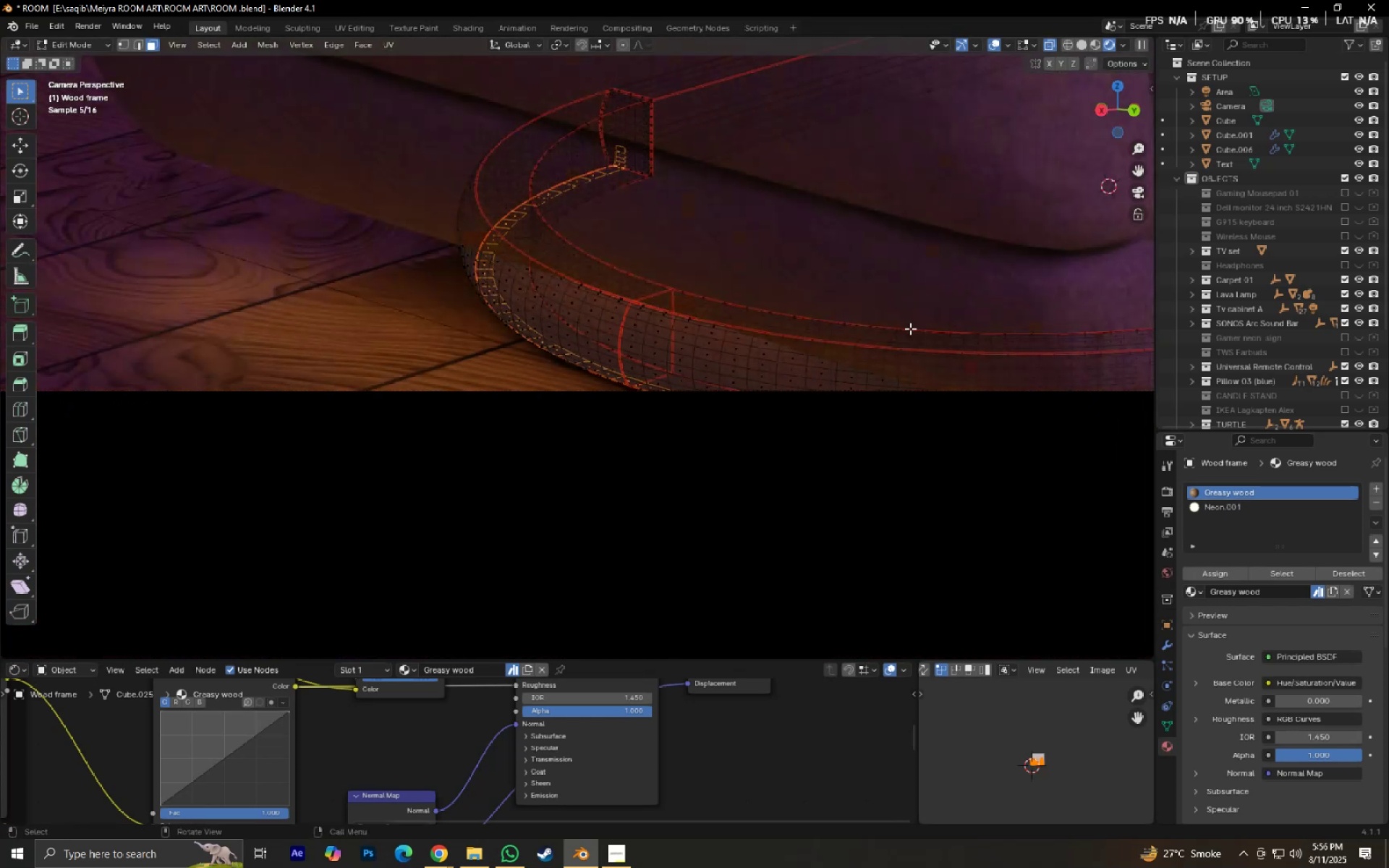 
hold_key(key=ShiftLeft, duration=0.61)
 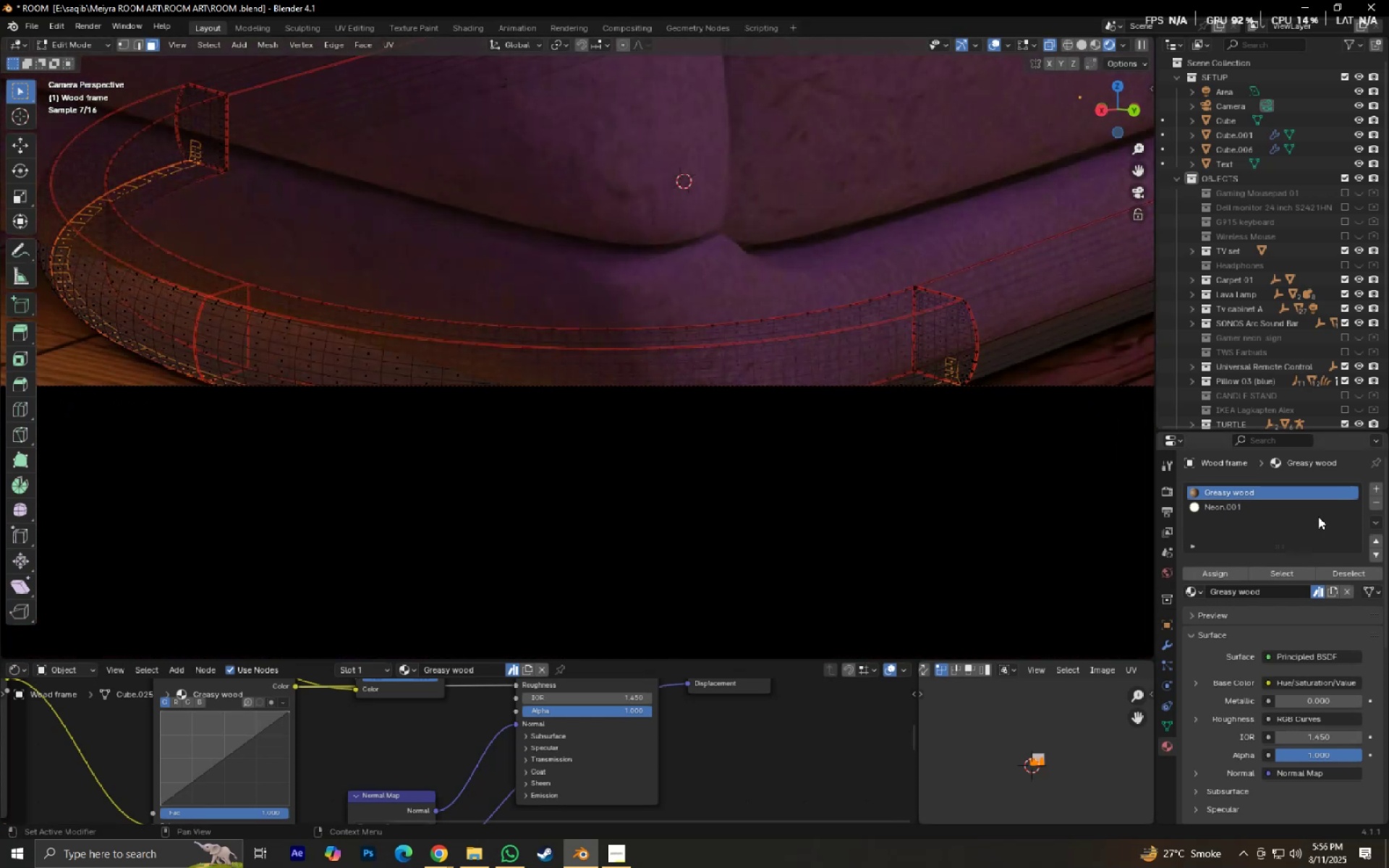 
left_click([1284, 506])
 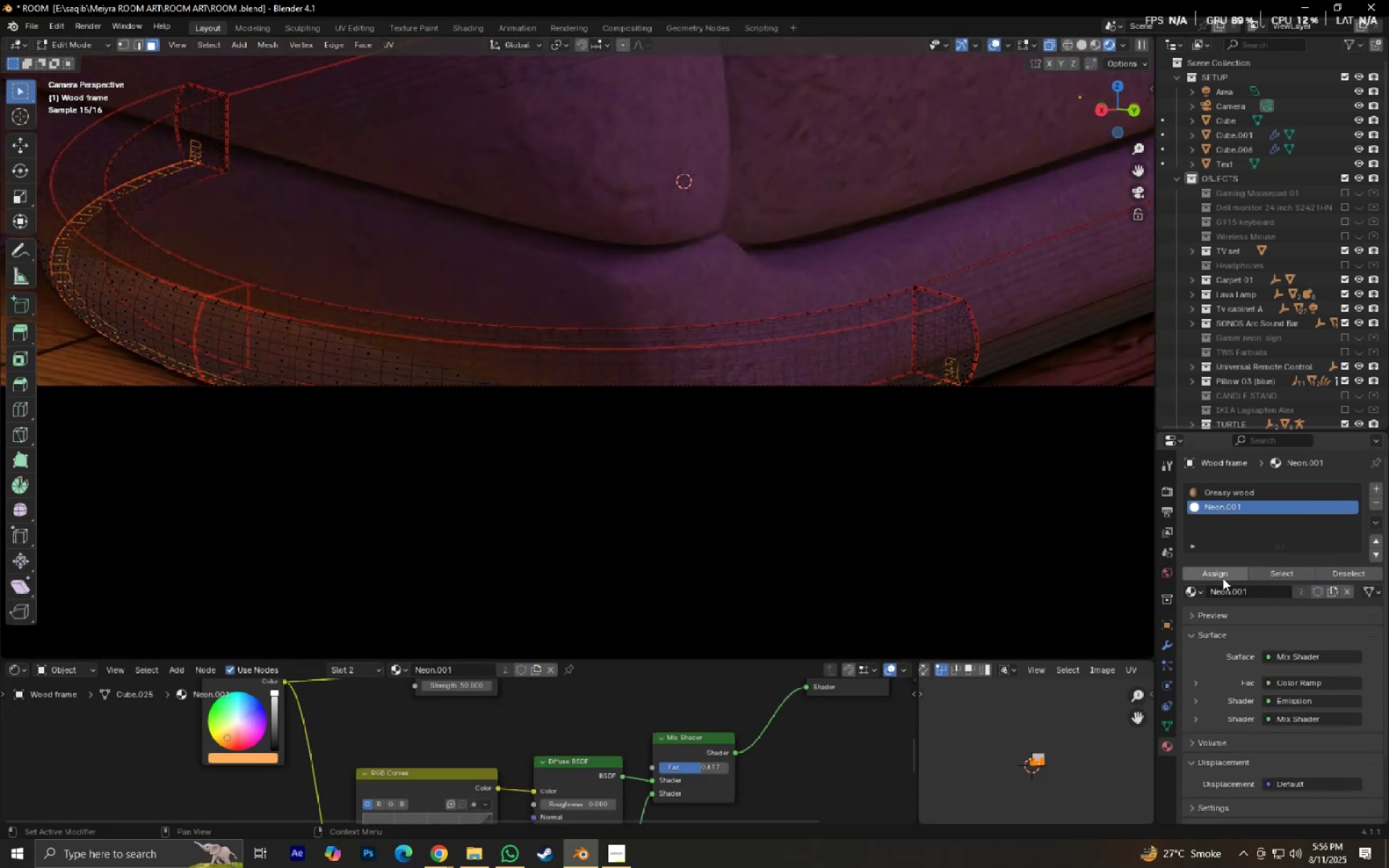 
left_click([1223, 578])
 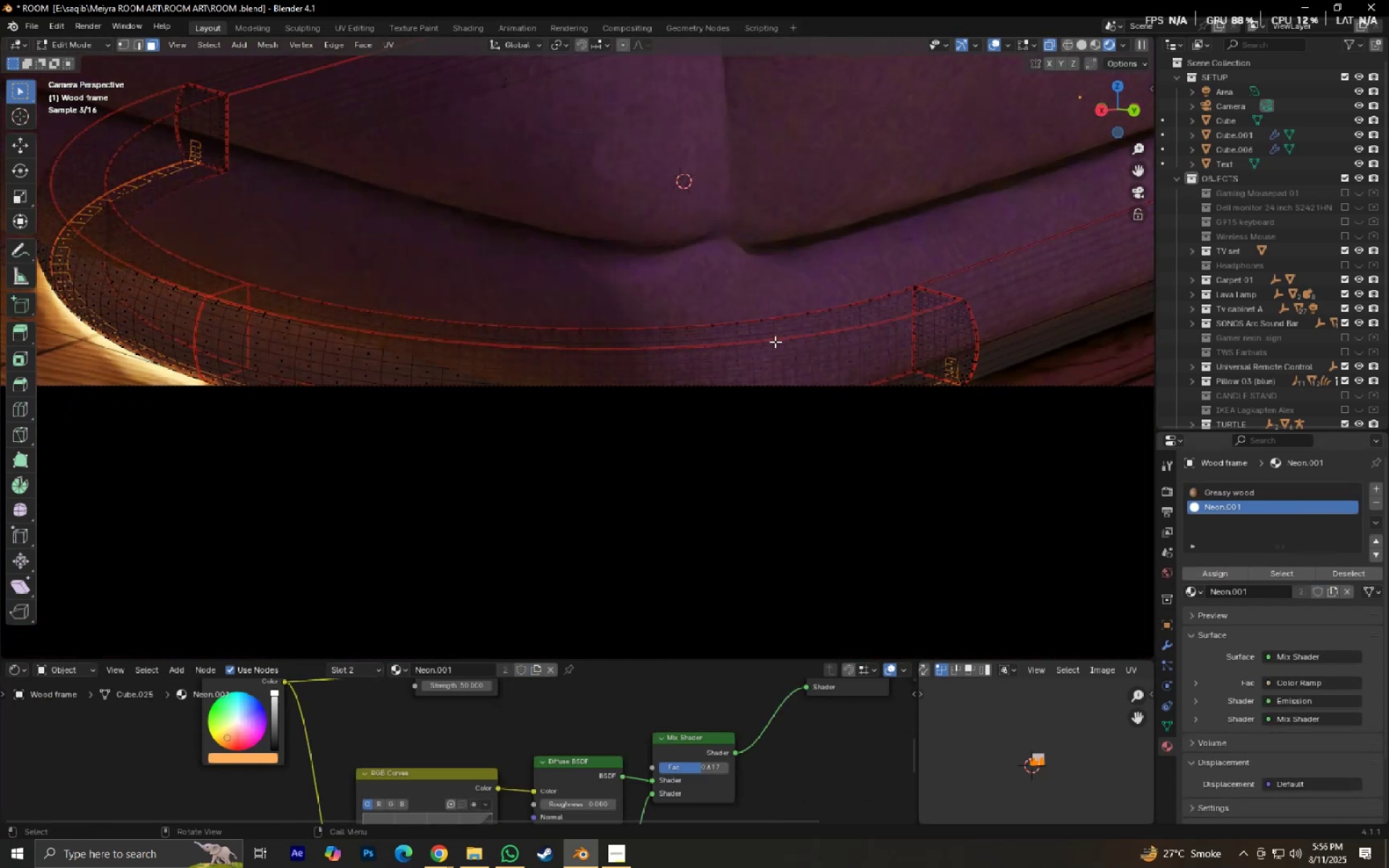 
scroll: coordinate [775, 341], scroll_direction: down, amount: 4.0
 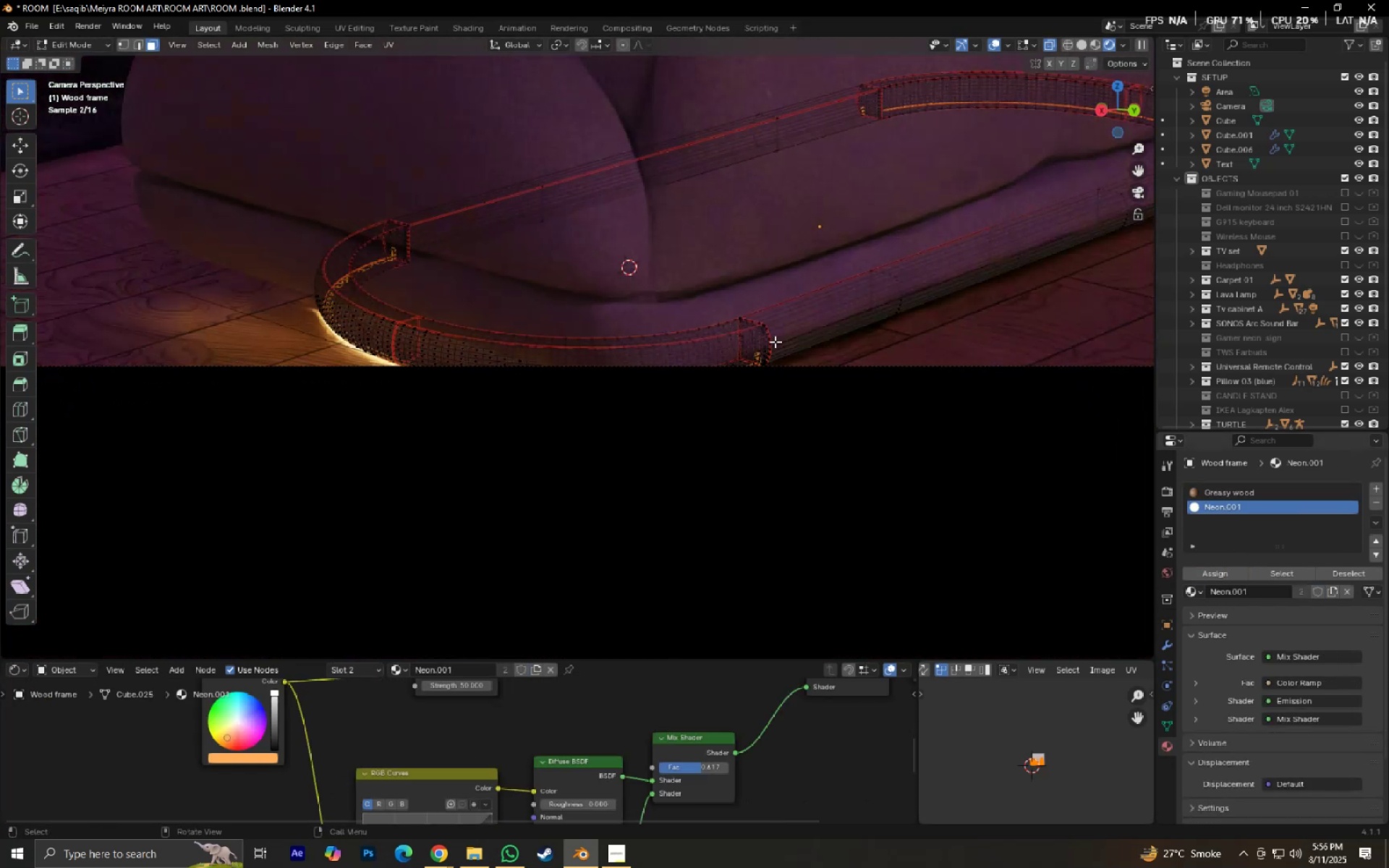 
key(Tab)
 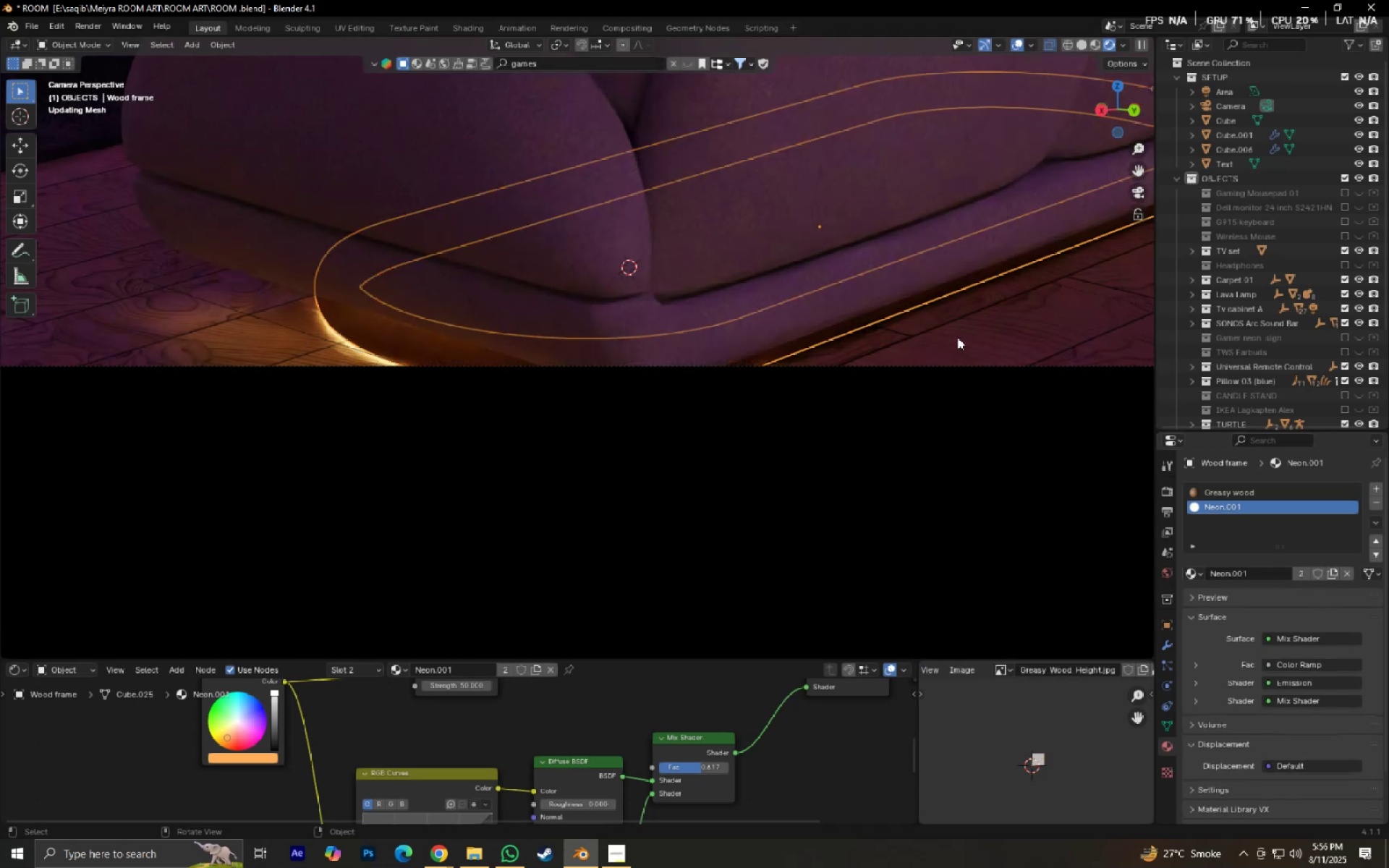 
scroll: coordinate [980, 337], scroll_direction: down, amount: 2.0
 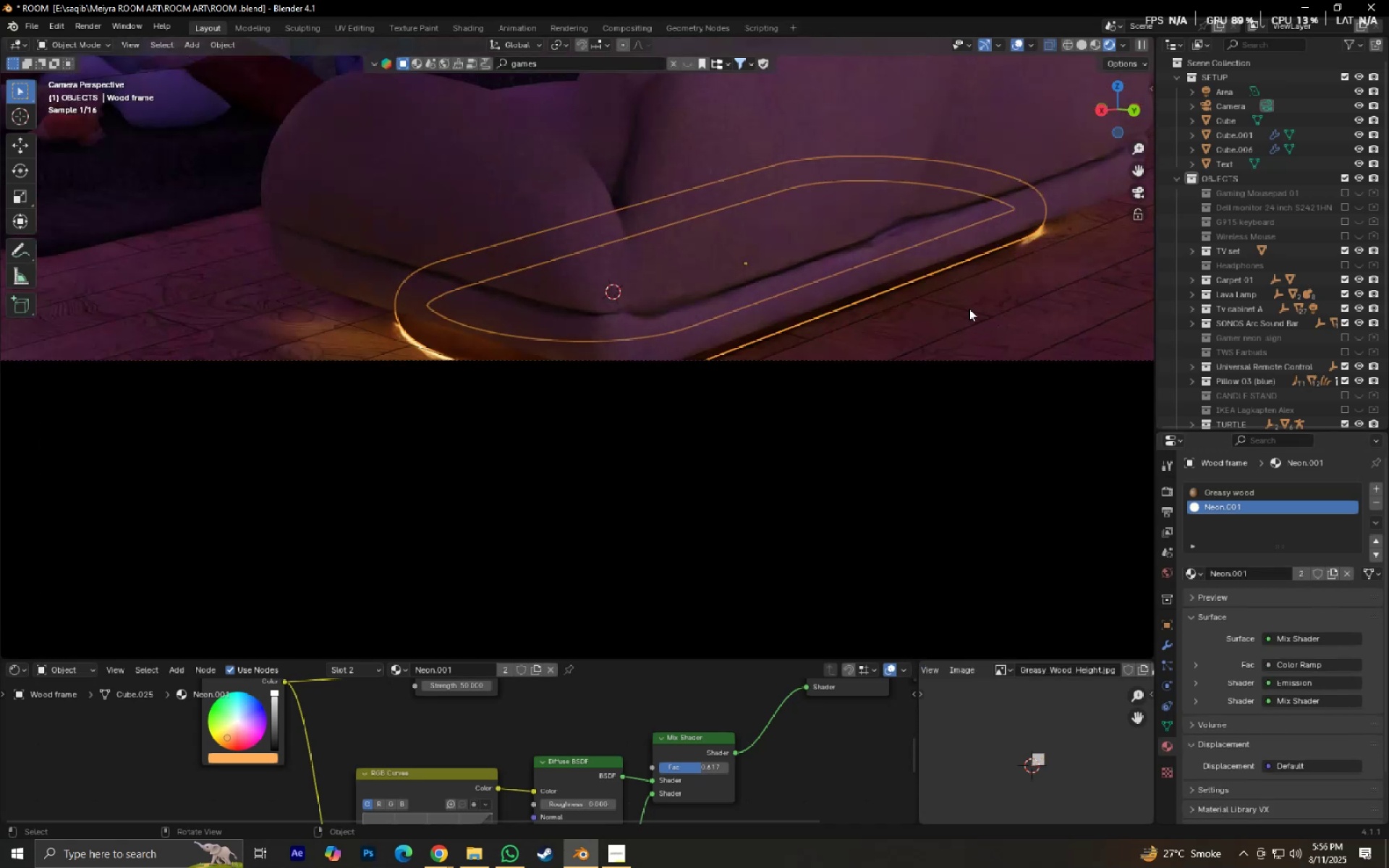 
left_click([968, 307])
 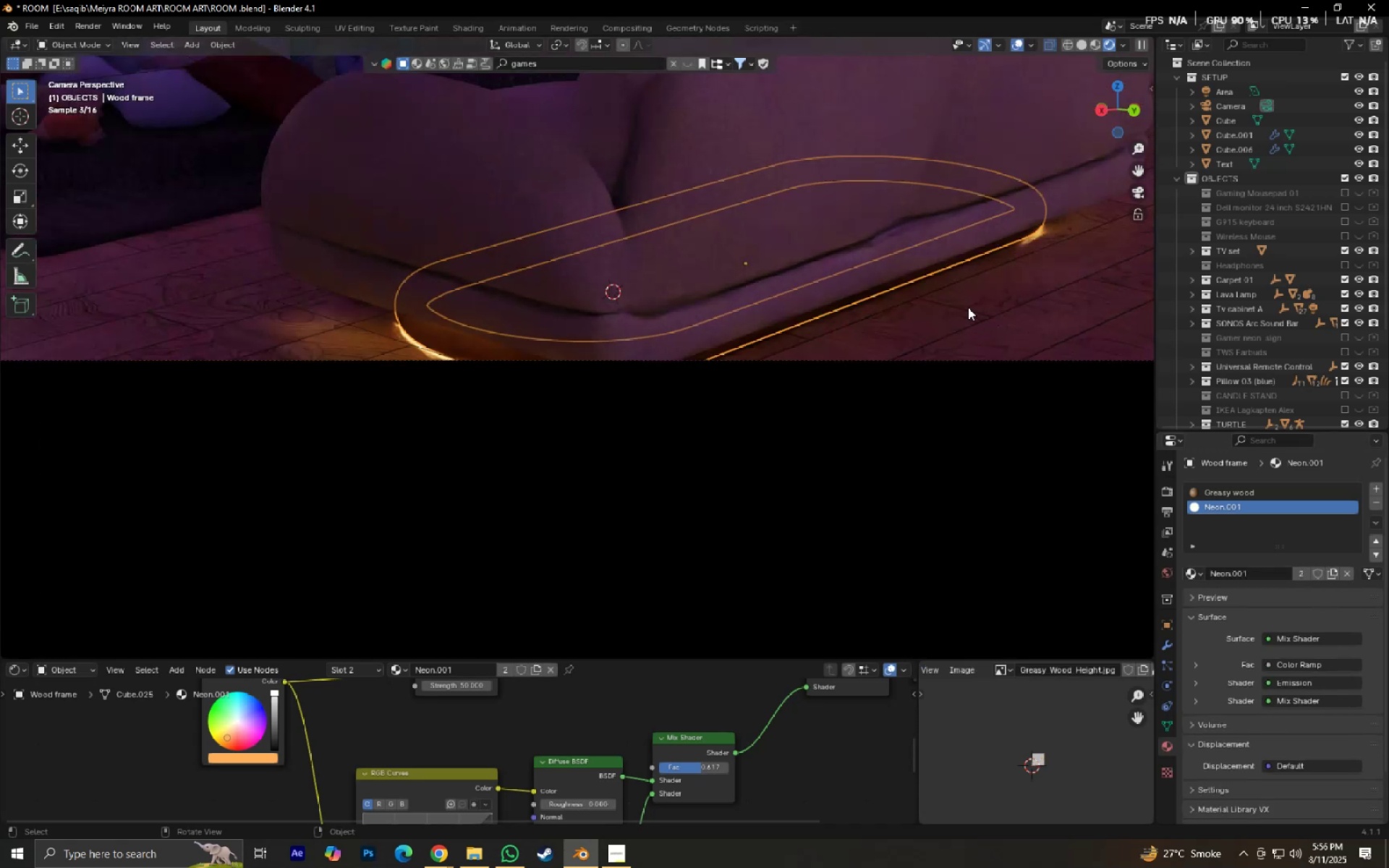 
hold_key(key=ShiftLeft, duration=0.42)
 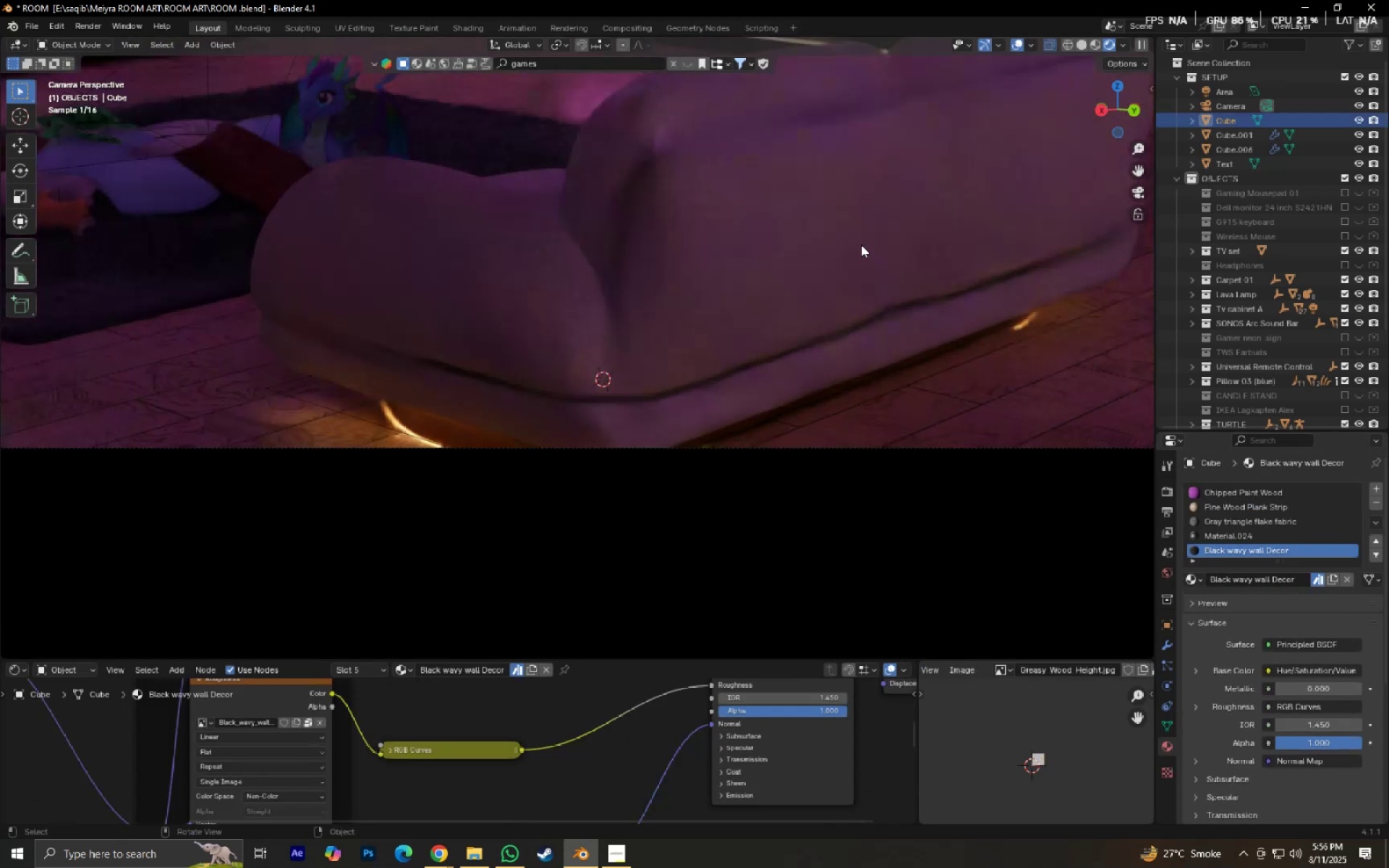 
key(Control+S)
 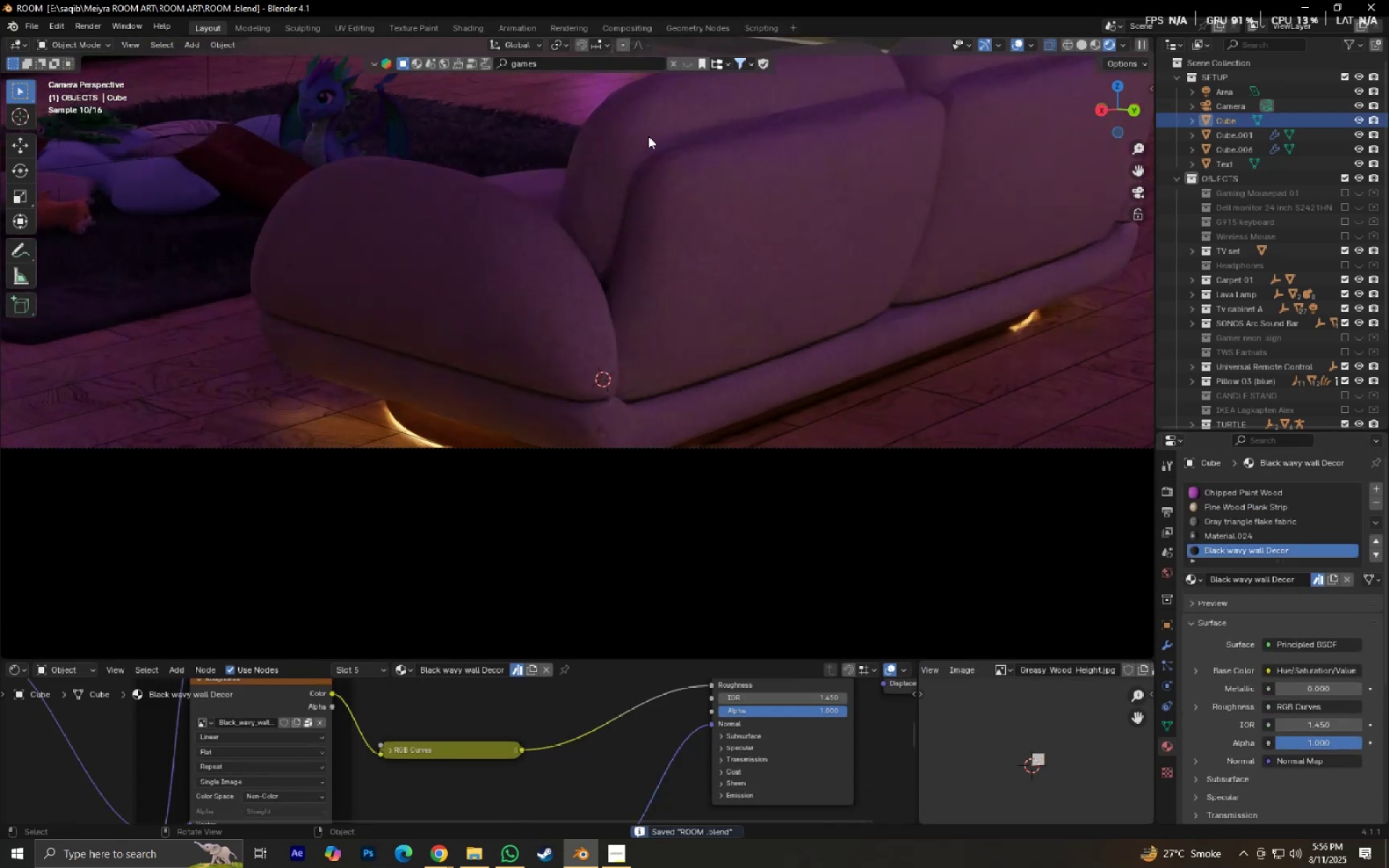 
hold_key(key=ShiftLeft, duration=0.37)
 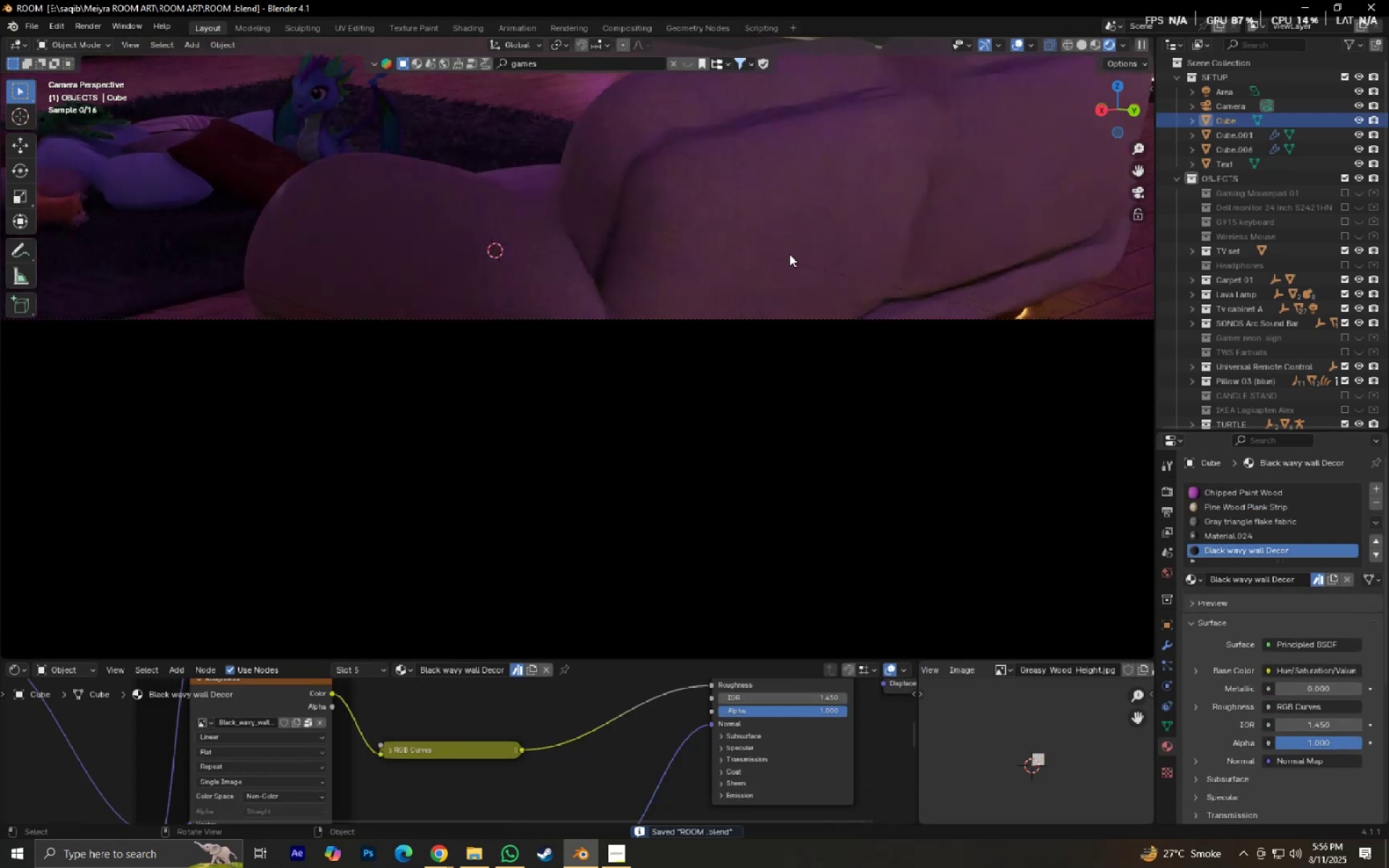 
scroll: coordinate [775, 316], scroll_direction: up, amount: 6.0
 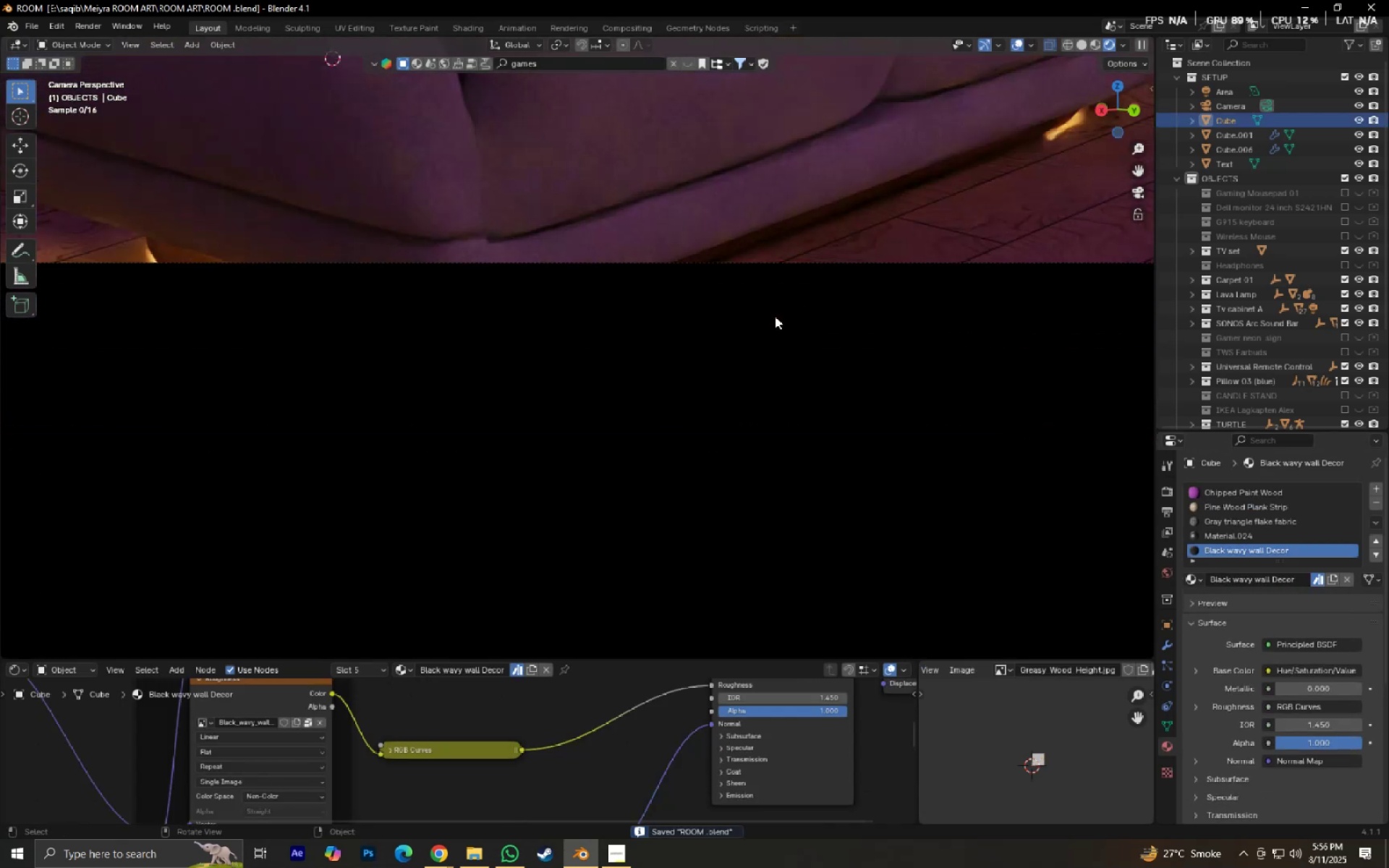 
key(Shift+ShiftLeft)
 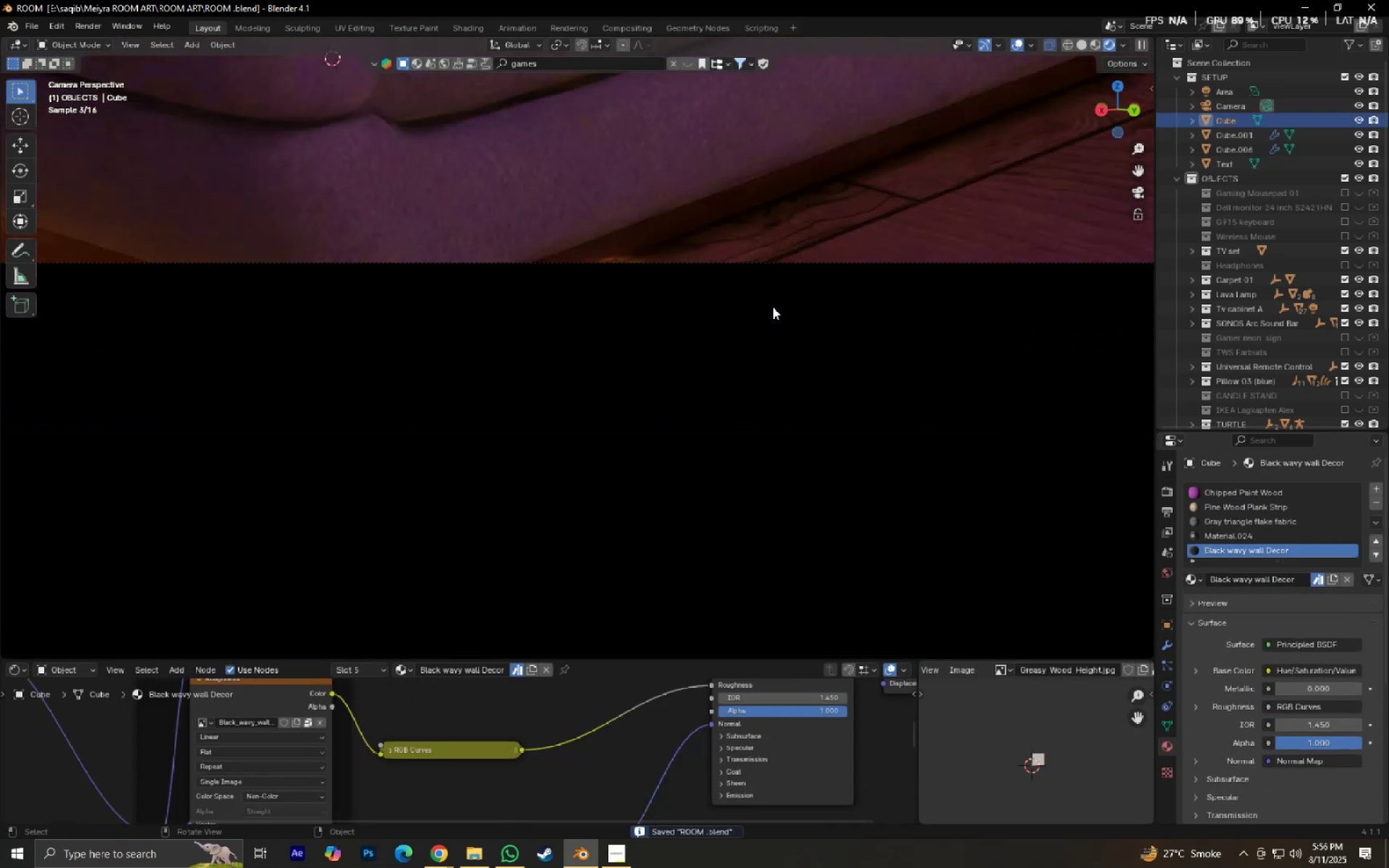 
key(Shift+ShiftLeft)
 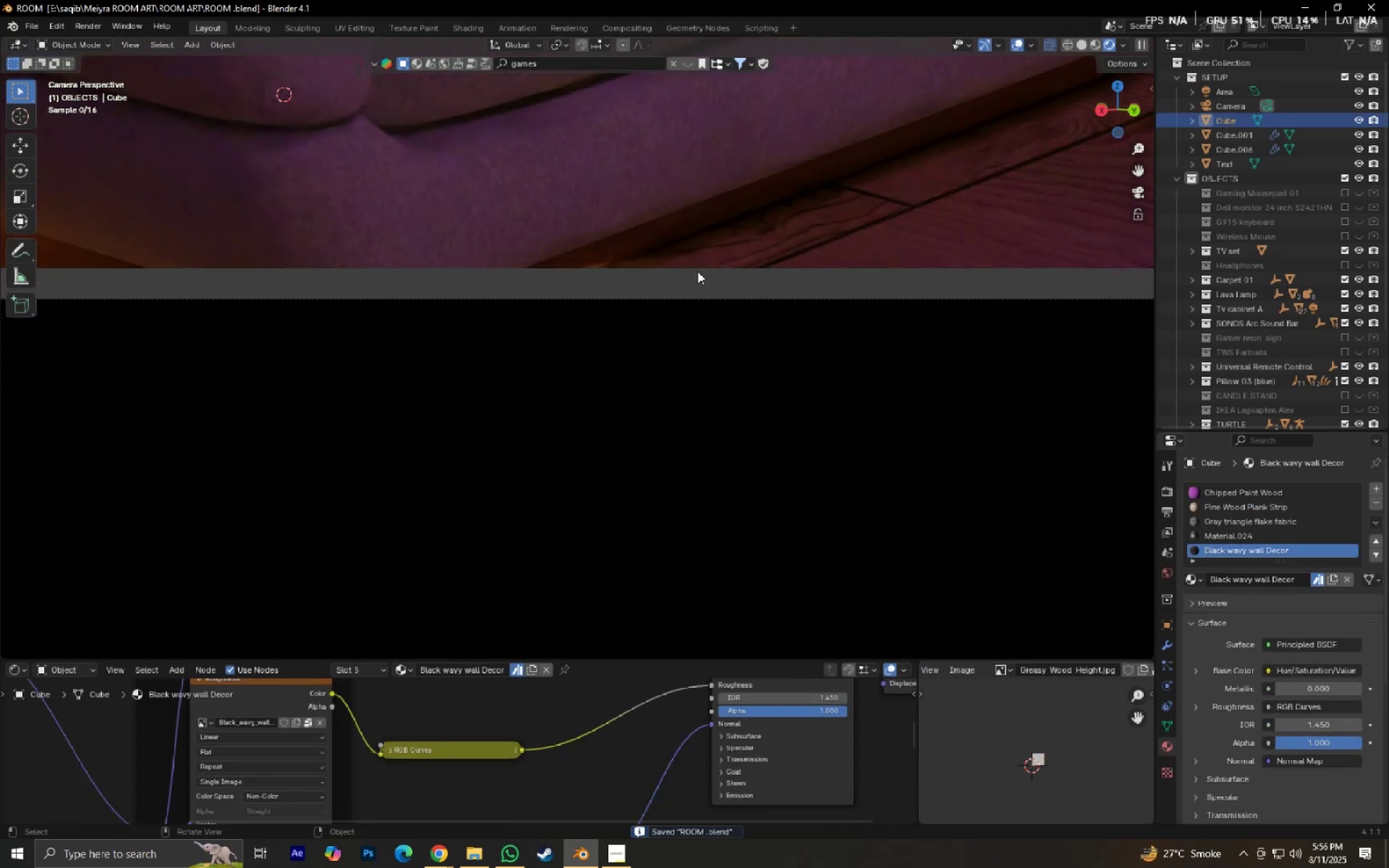 
scroll: coordinate [700, 282], scroll_direction: up, amount: 4.0
 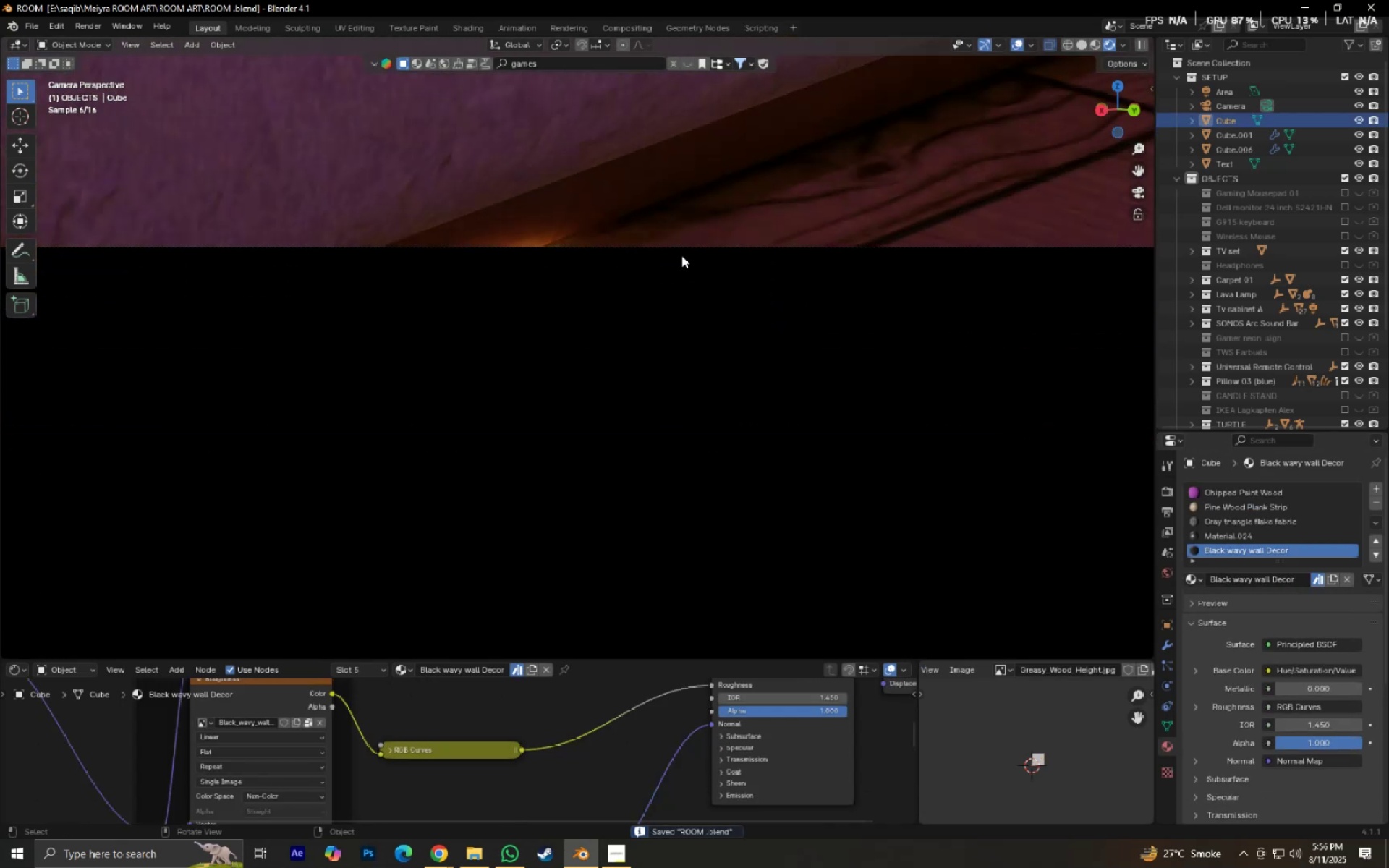 
key(Control+Z)
 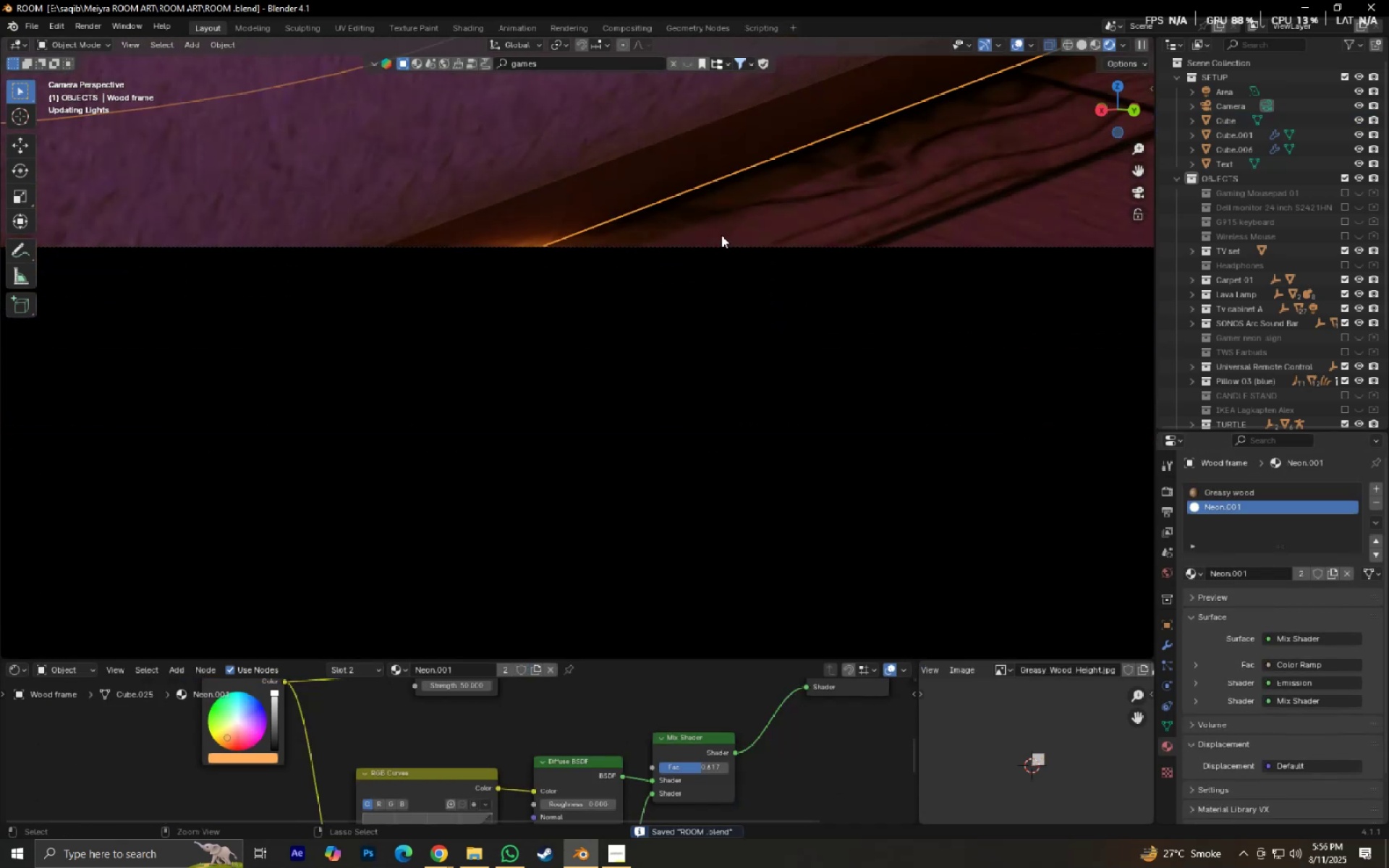 
key(Control+Z)
 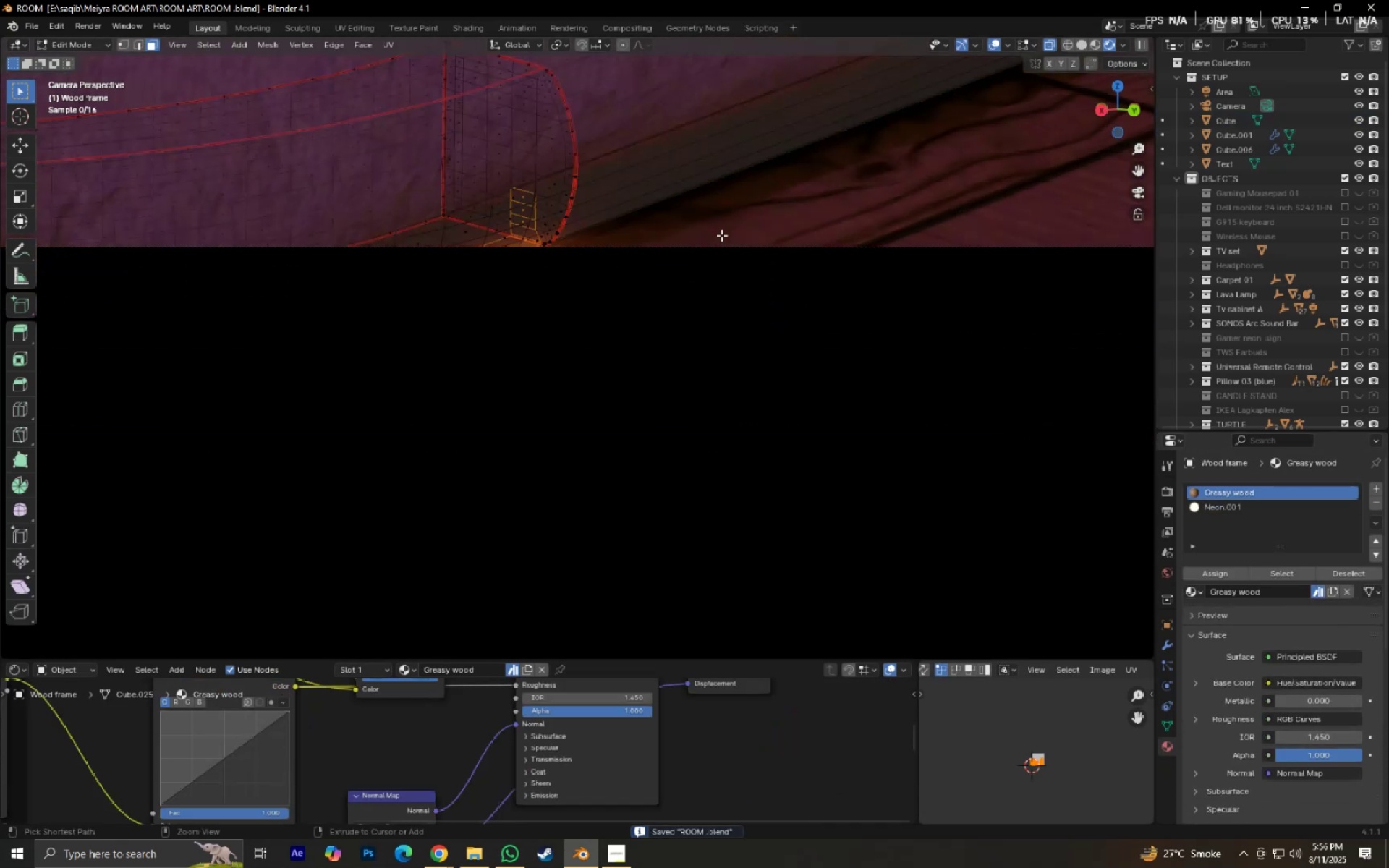 
key(Control+Z)
 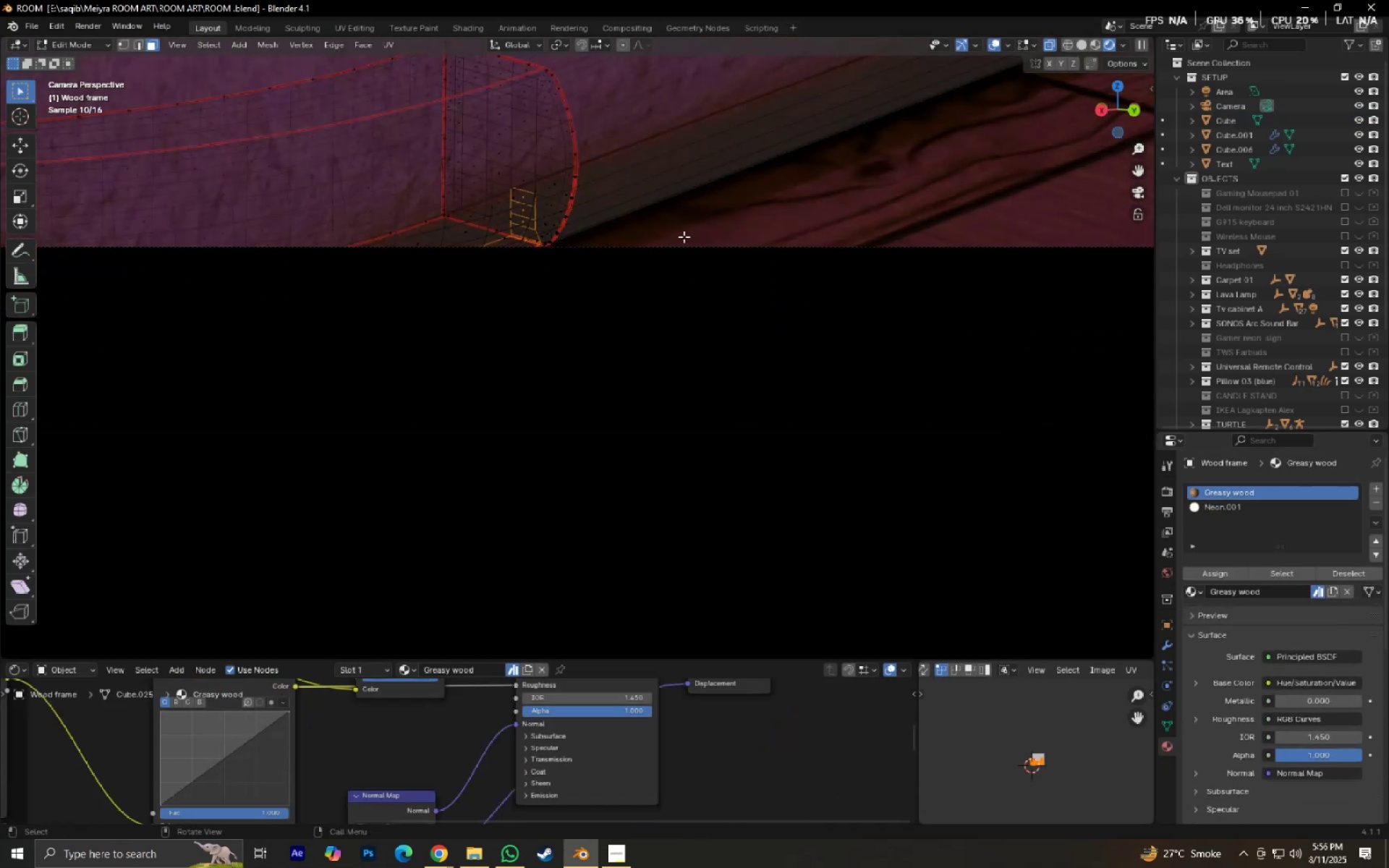 
scroll: coordinate [636, 224], scroll_direction: up, amount: 1.0
 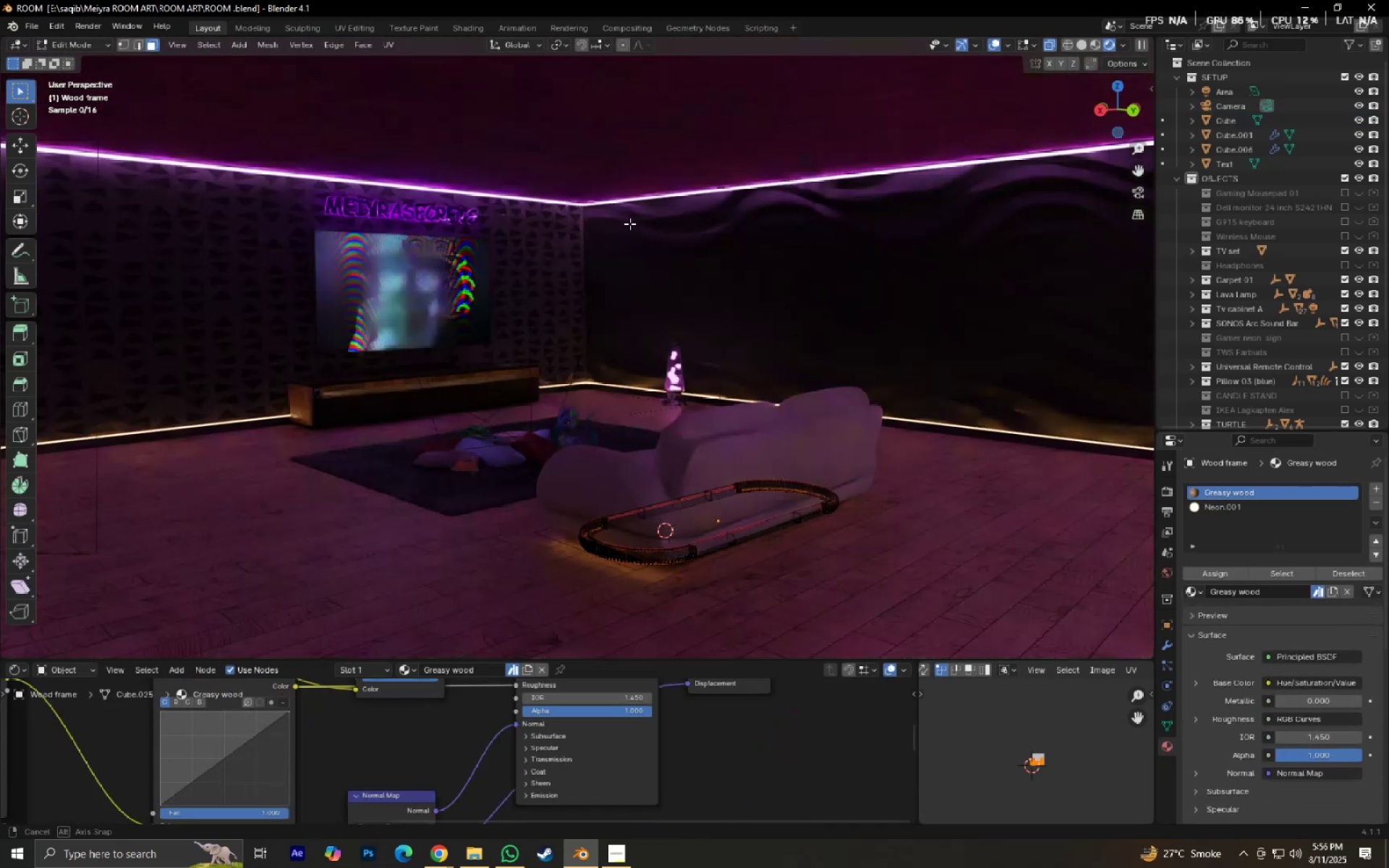 
hold_key(key=ShiftLeft, duration=0.31)
 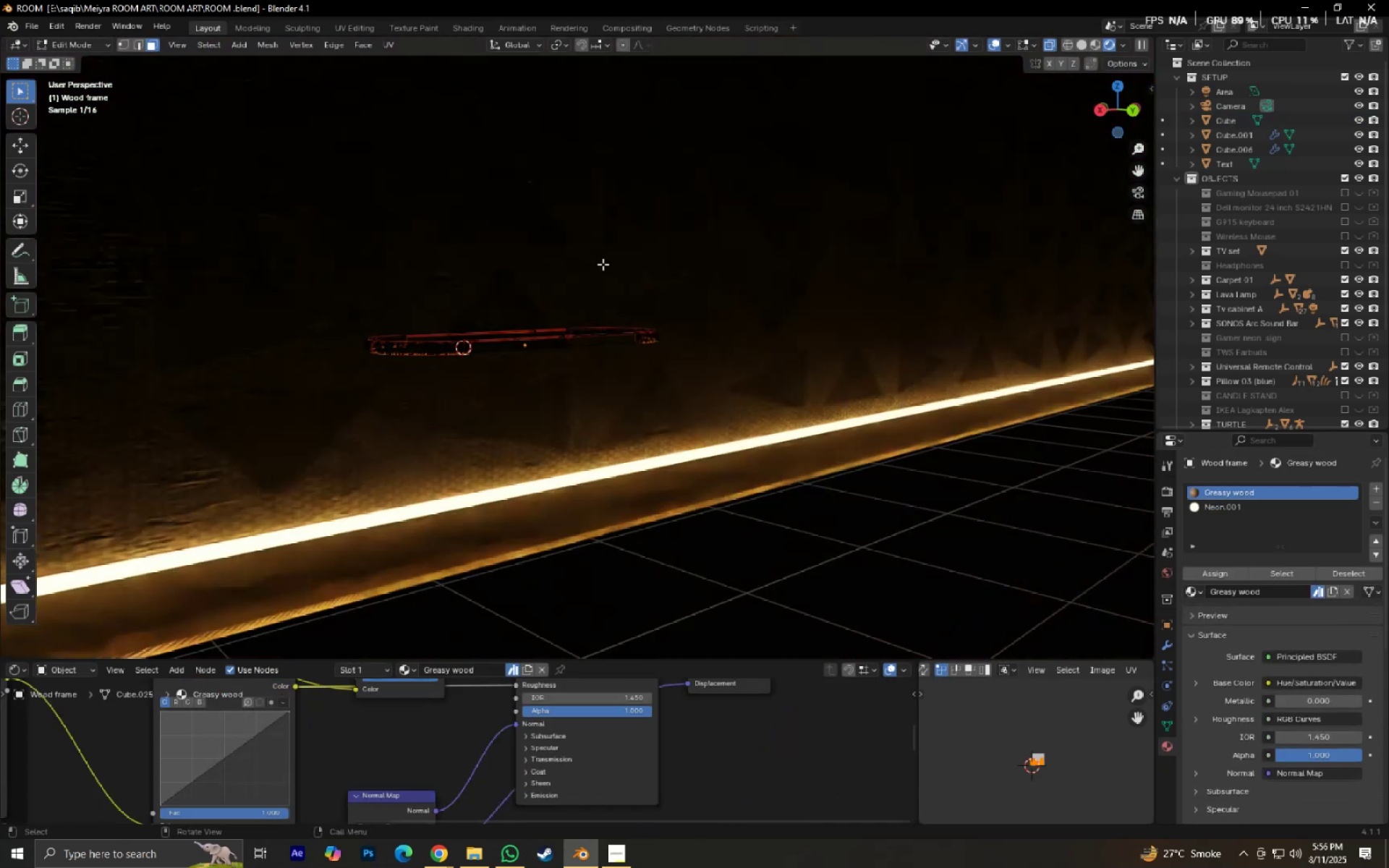 
scroll: coordinate [645, 319], scroll_direction: up, amount: 6.0
 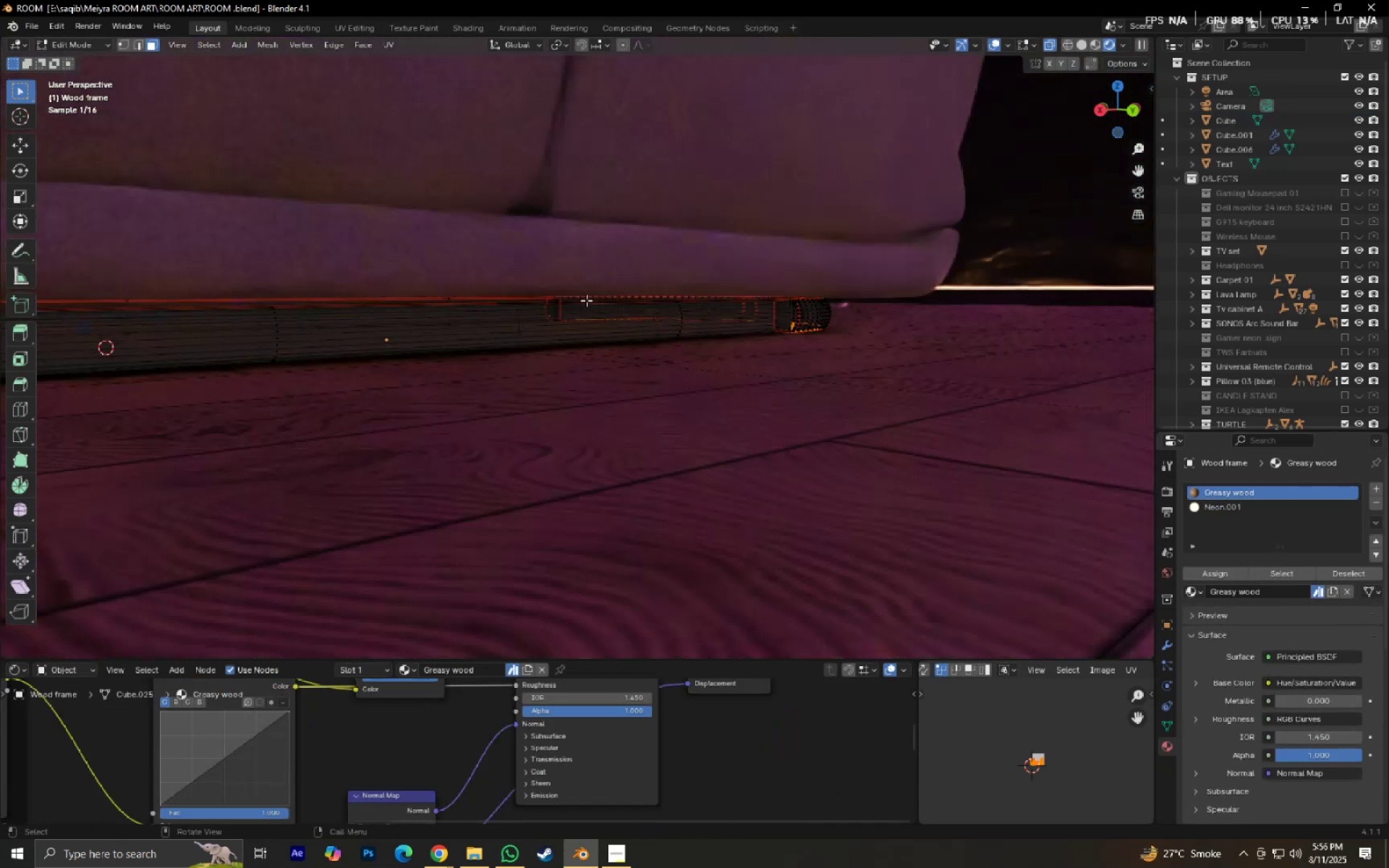 
hold_key(key=ShiftLeft, duration=0.45)
 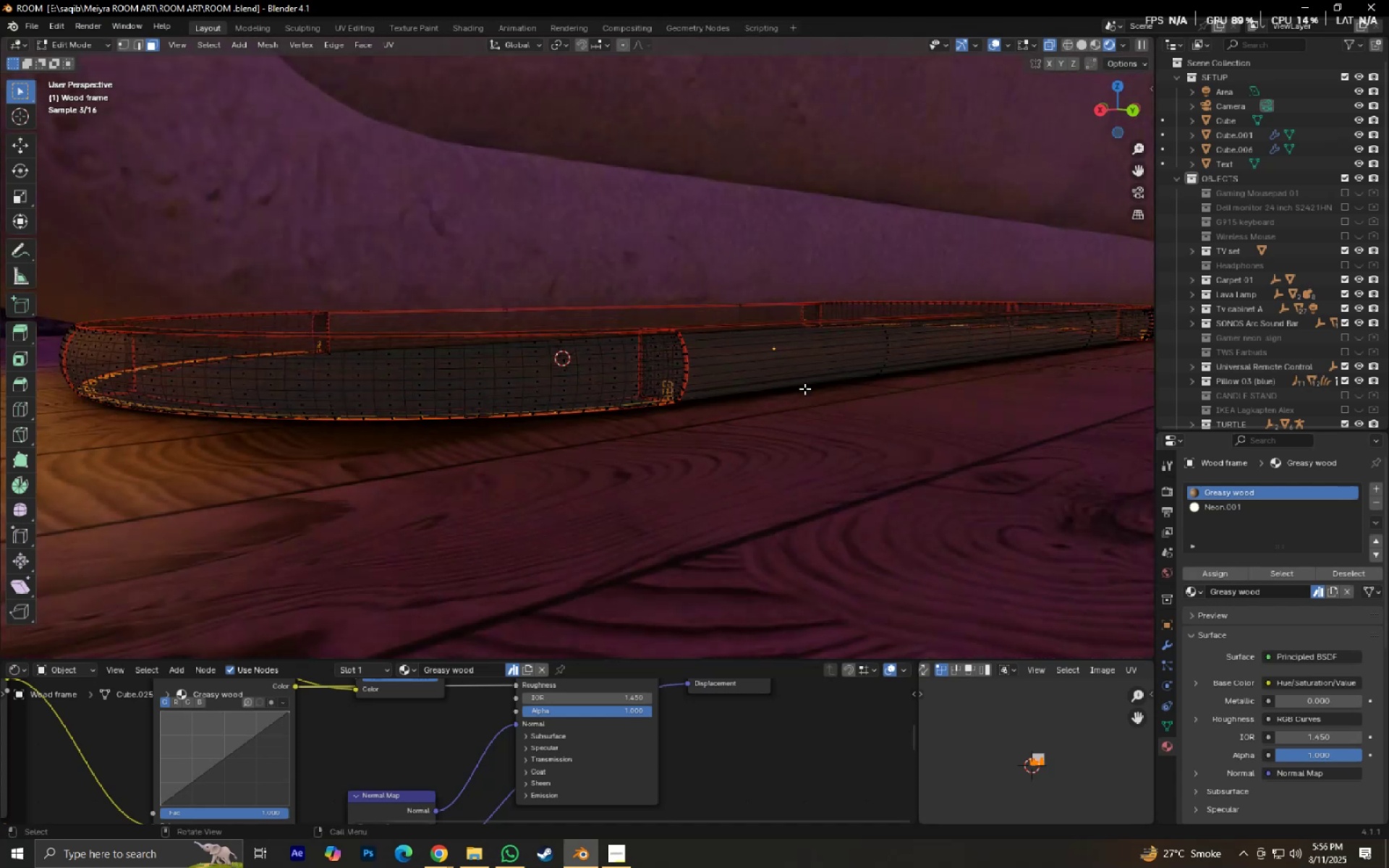 
scroll: coordinate [804, 388], scroll_direction: up, amount: 1.0
 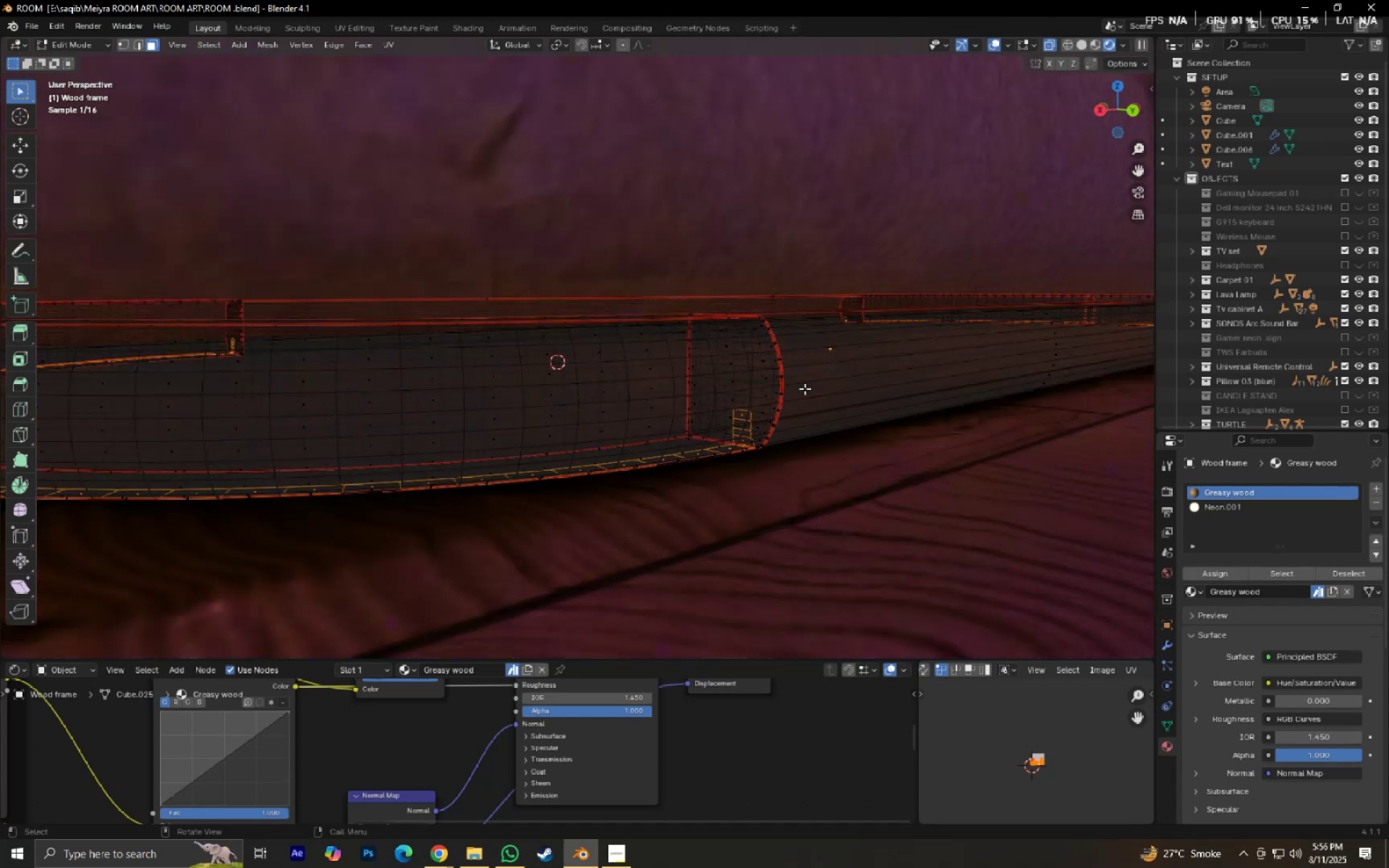 
hold_key(key=ShiftLeft, duration=1.03)
 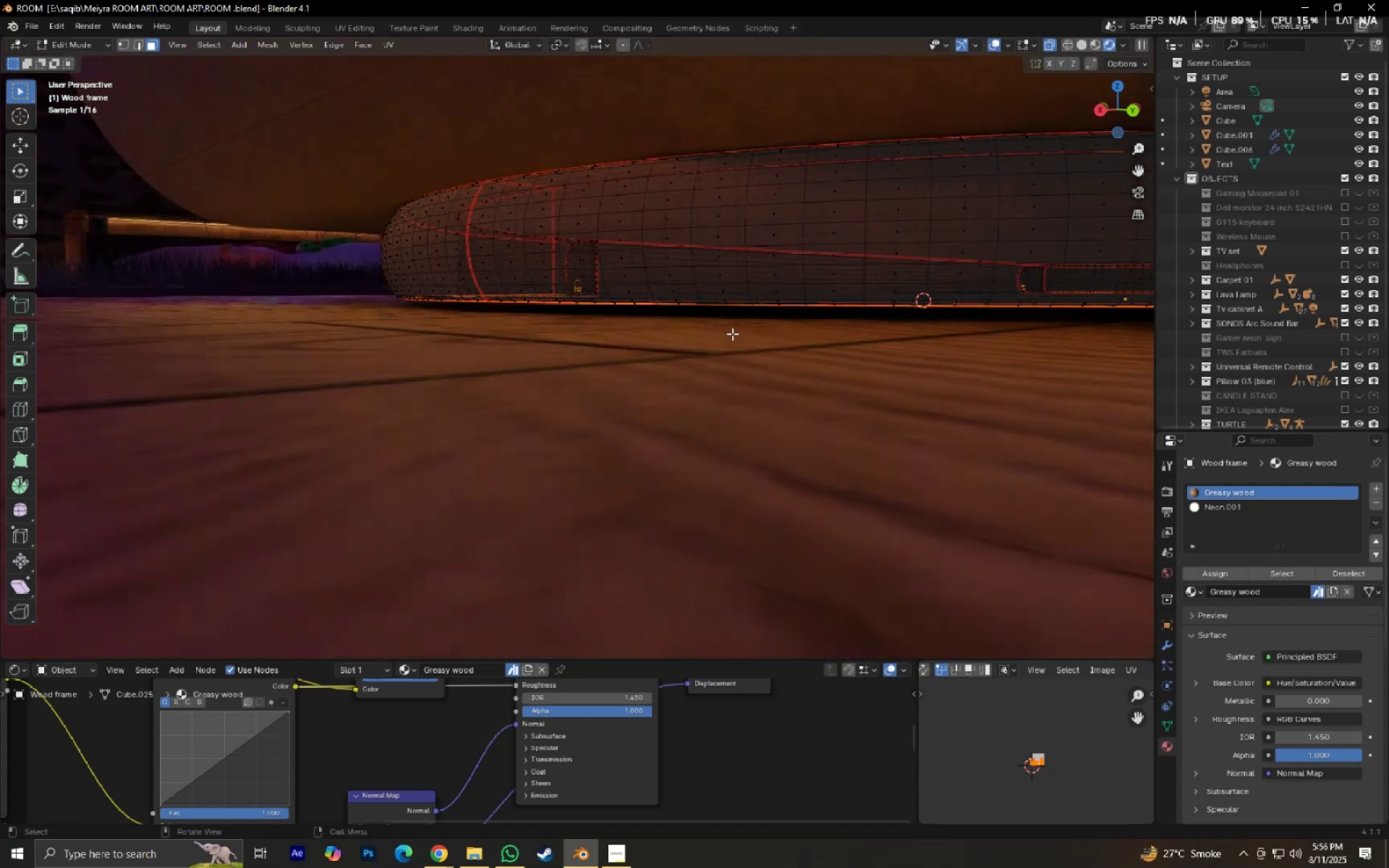 
scroll: coordinate [732, 333], scroll_direction: down, amount: 1.0
 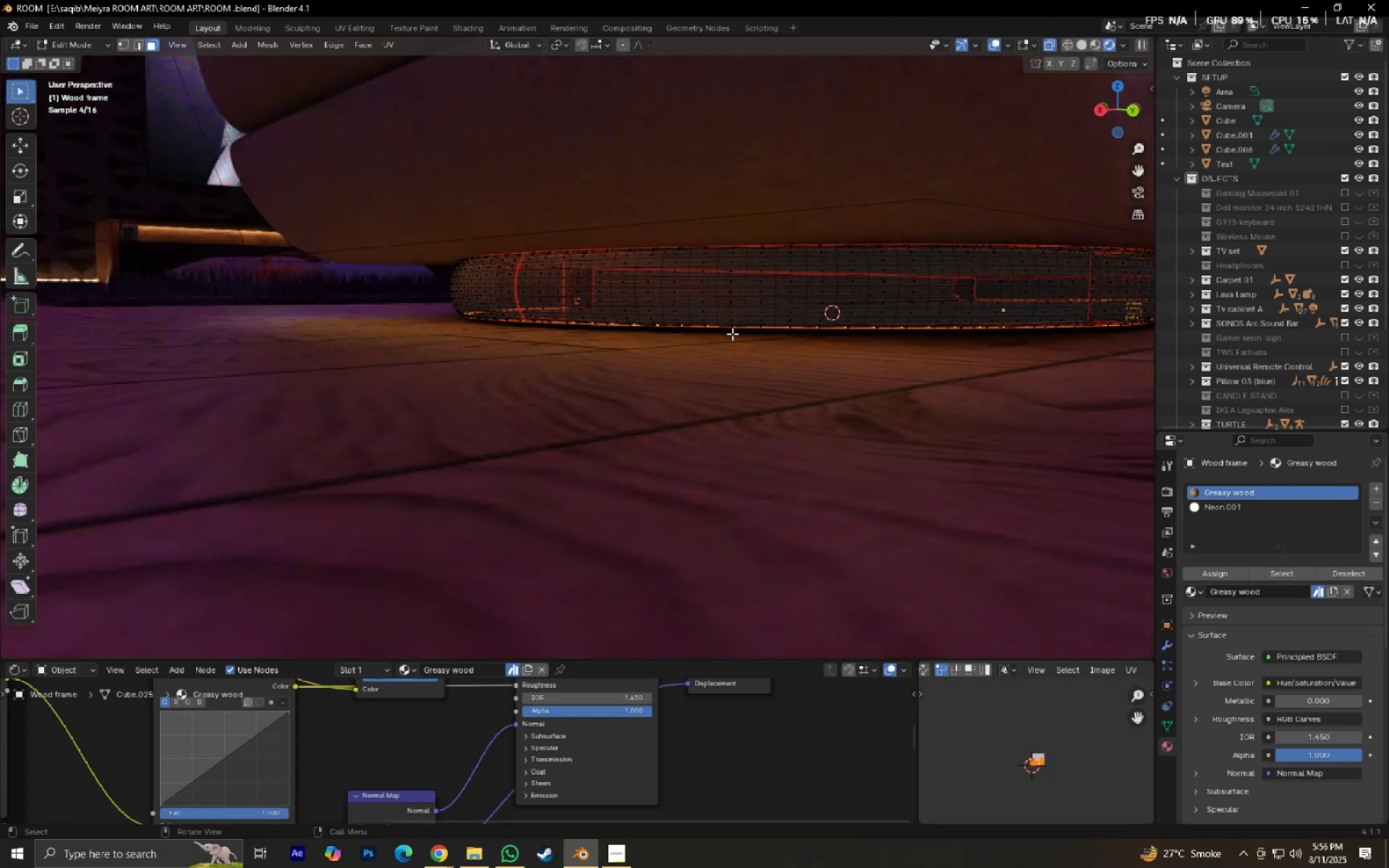 
hold_key(key=ShiftLeft, duration=0.84)
 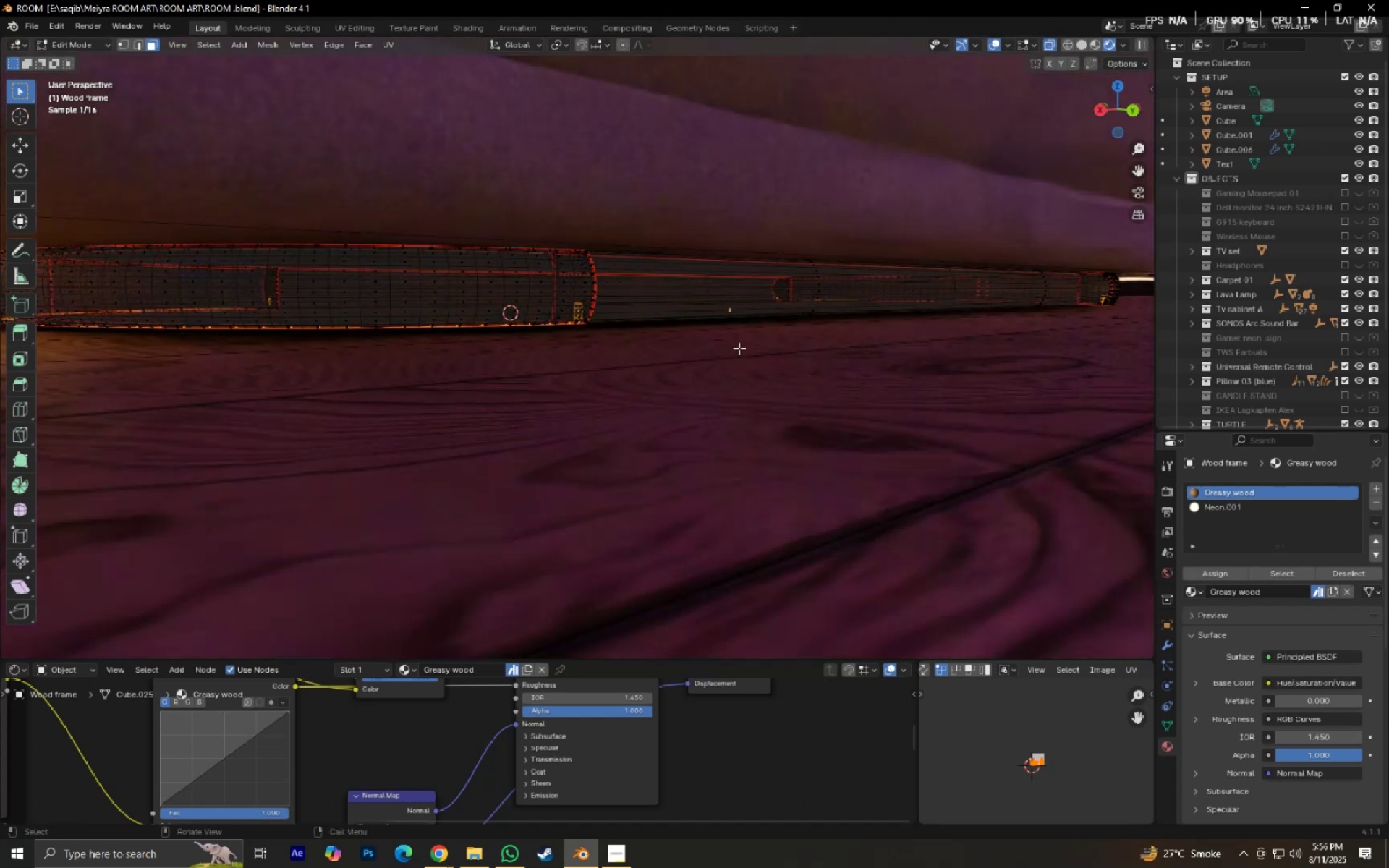 
scroll: coordinate [742, 349], scroll_direction: up, amount: 2.0
 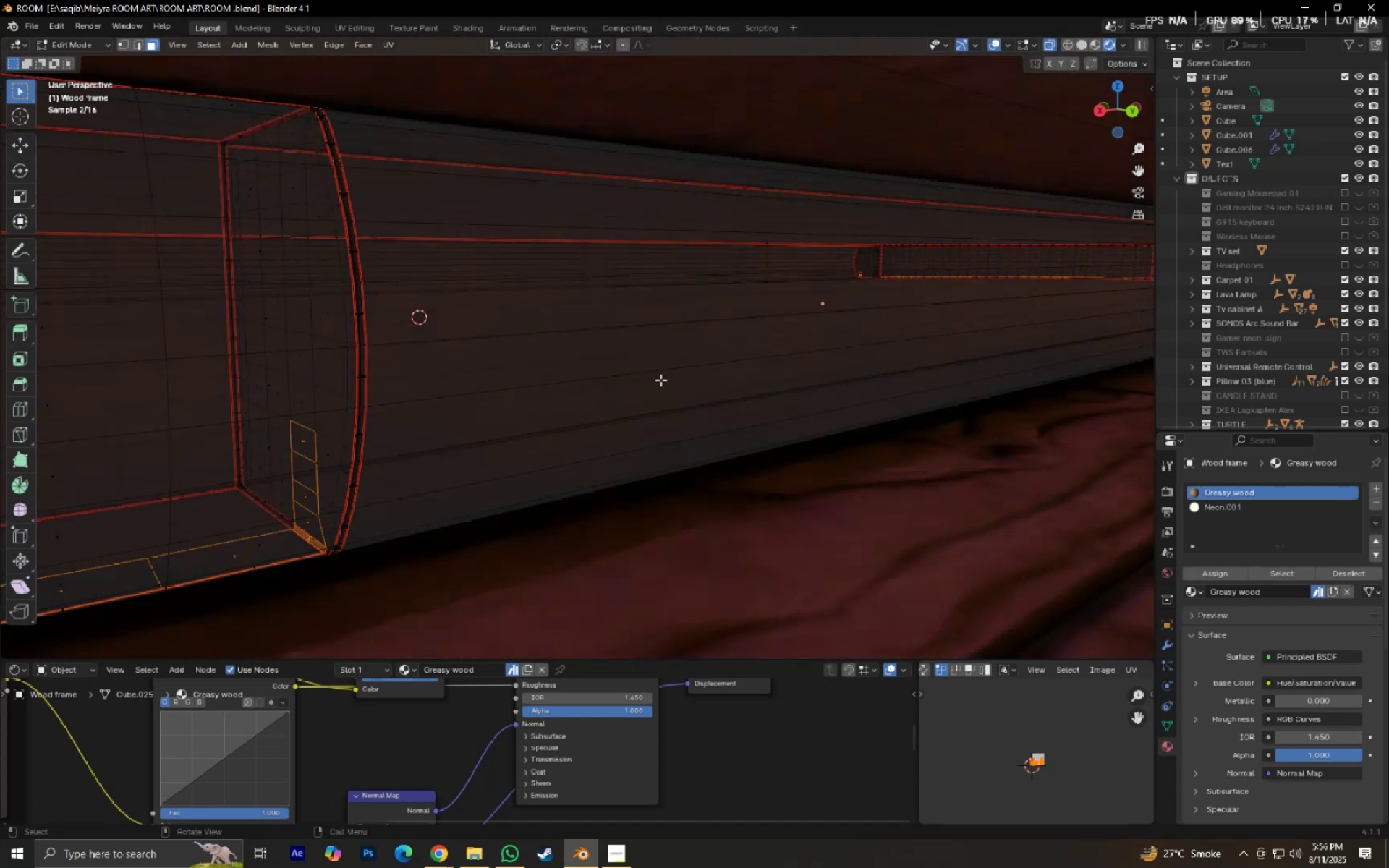 
hold_key(key=ShiftLeft, duration=1.54)
left_click_drag(start_coordinate=[311, 529], to_coordinate=[354, 542])
 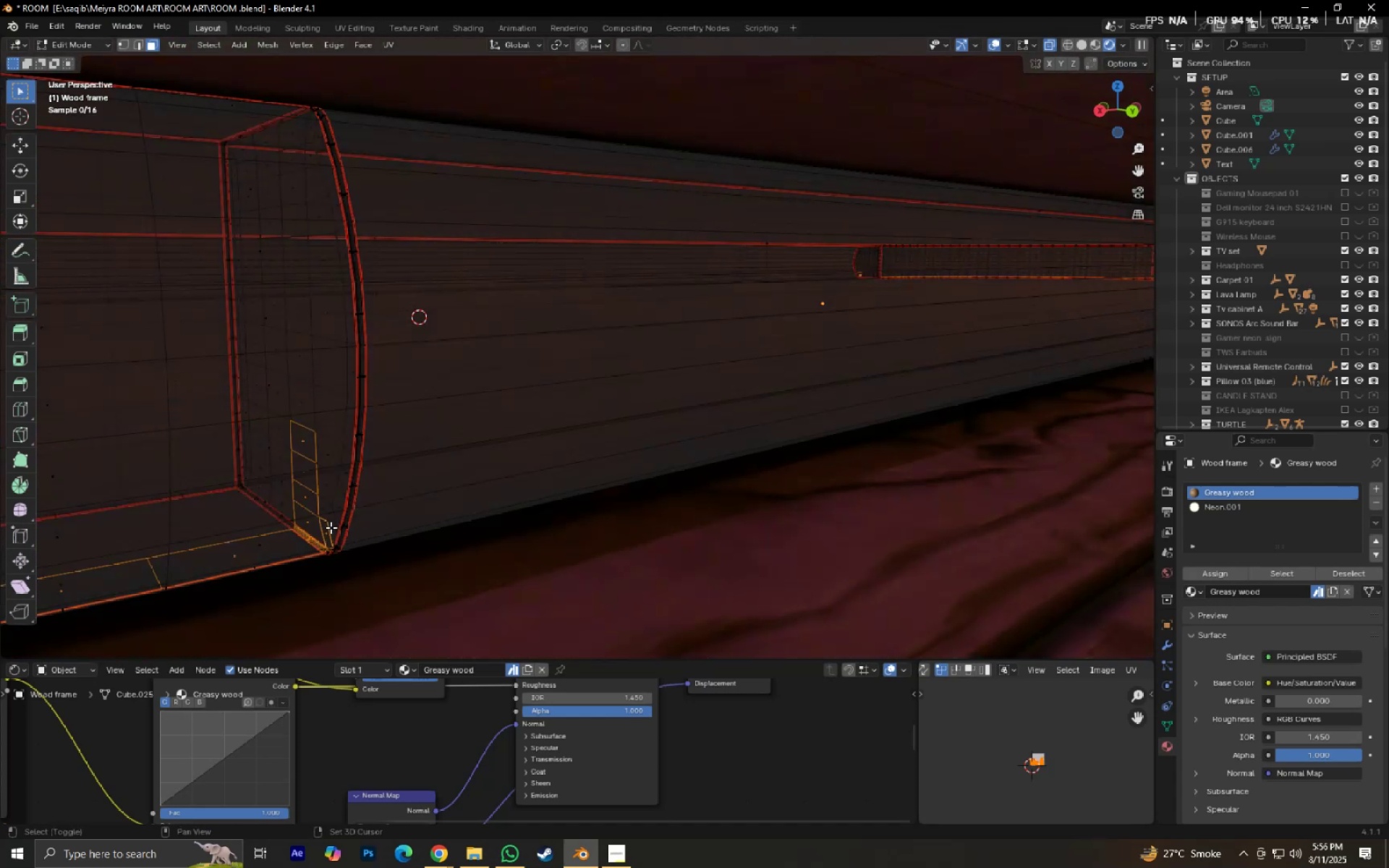 
left_click_drag(start_coordinate=[325, 522], to_coordinate=[389, 548])
 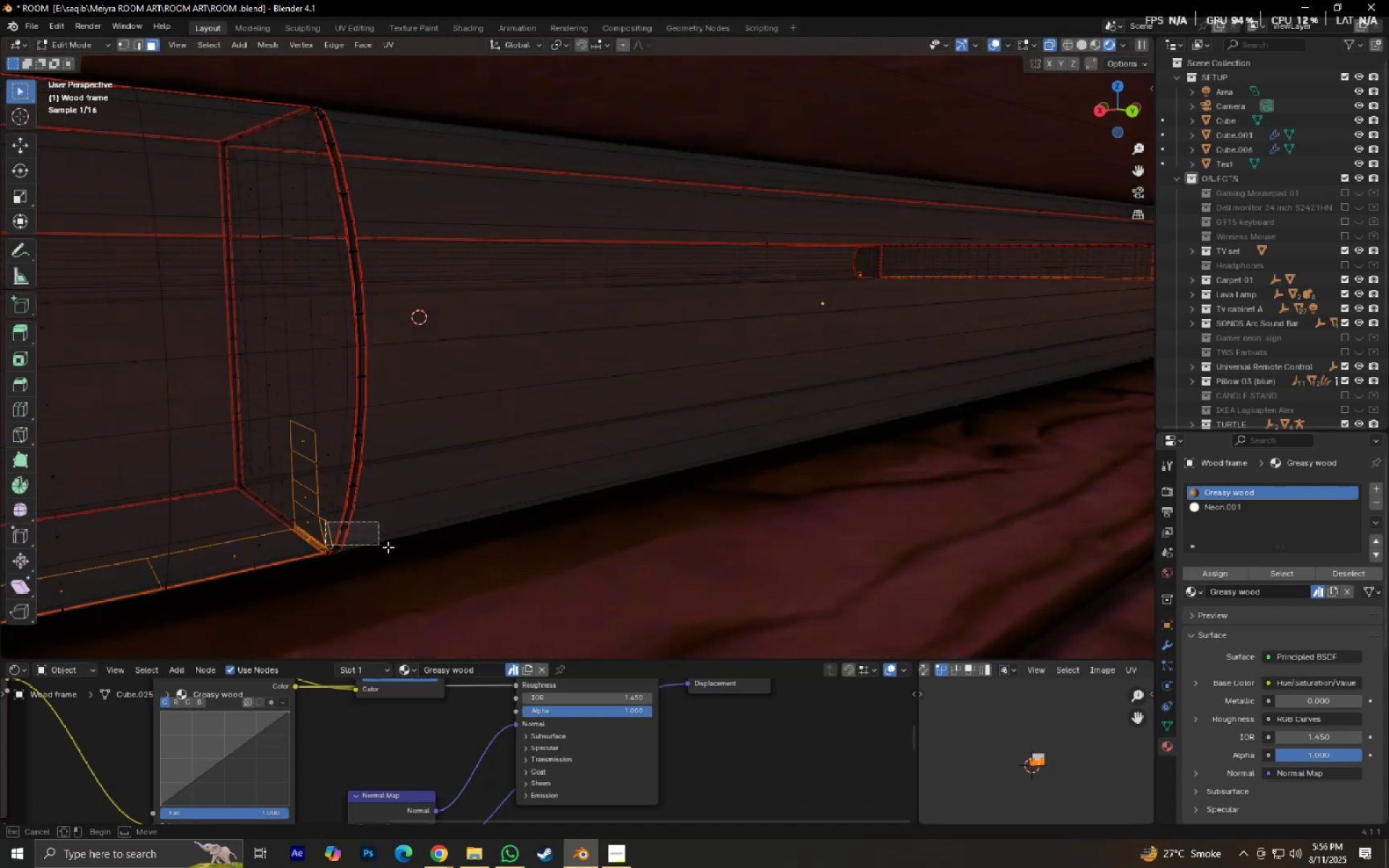 
hold_key(key=ShiftLeft, duration=0.93)
 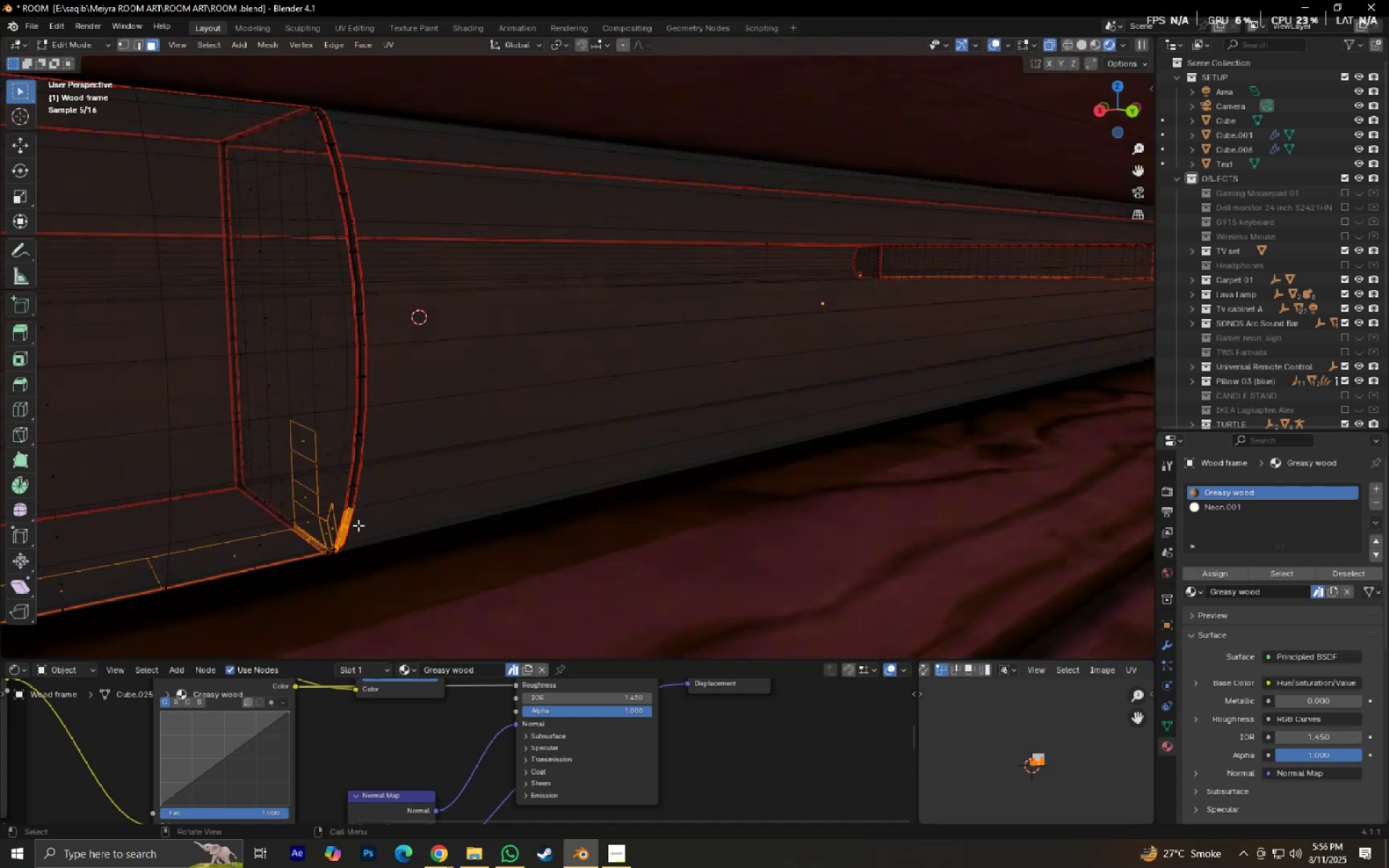 
hold_key(key=ControlLeft, duration=1.53)
left_click_drag(start_coordinate=[309, 502], to_coordinate=[355, 517])
 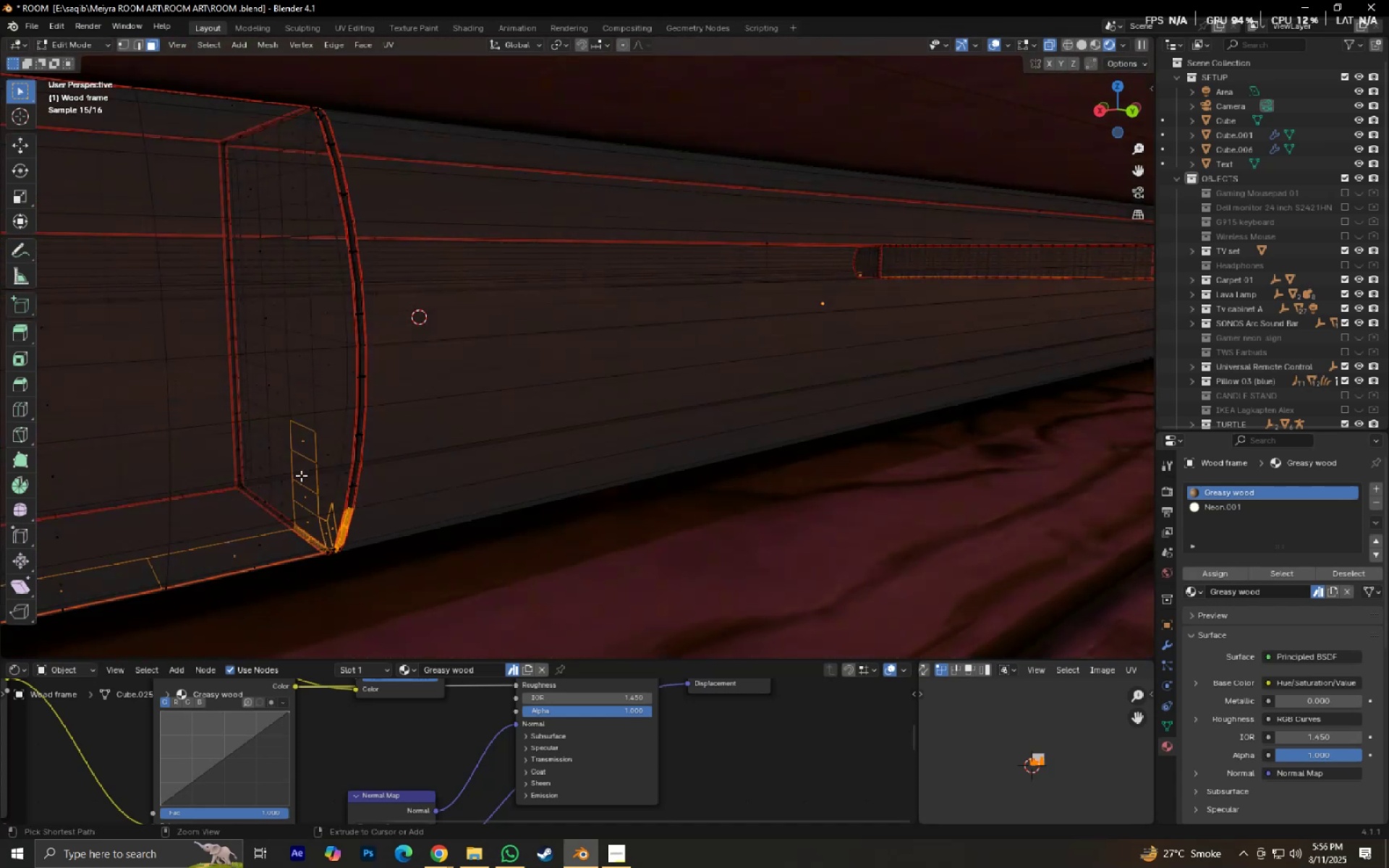 
left_click_drag(start_coordinate=[279, 419], to_coordinate=[323, 469])
 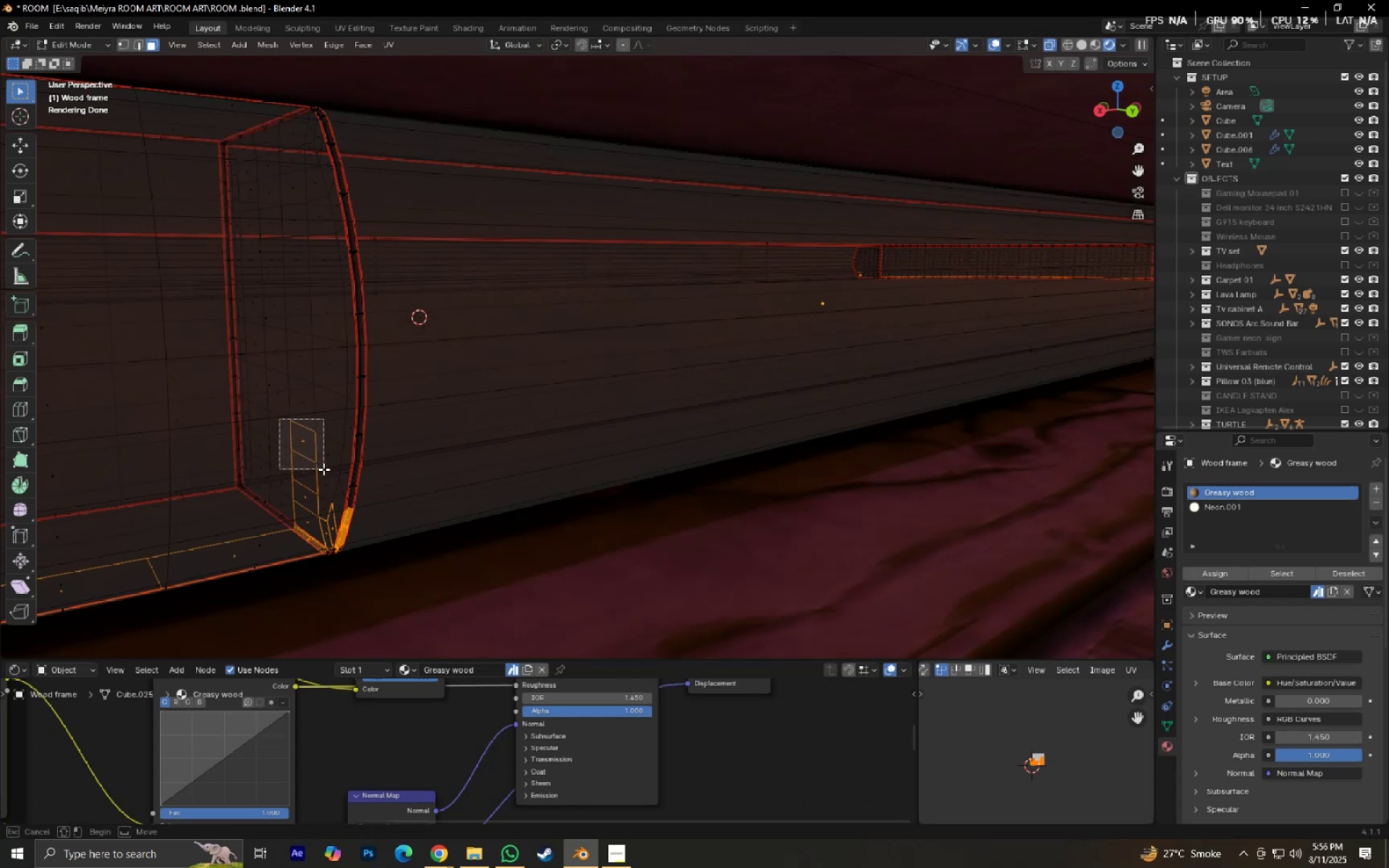 
hold_key(key=ControlLeft, duration=1.32)
left_click_drag(start_coordinate=[286, 454], to_coordinate=[323, 495])
 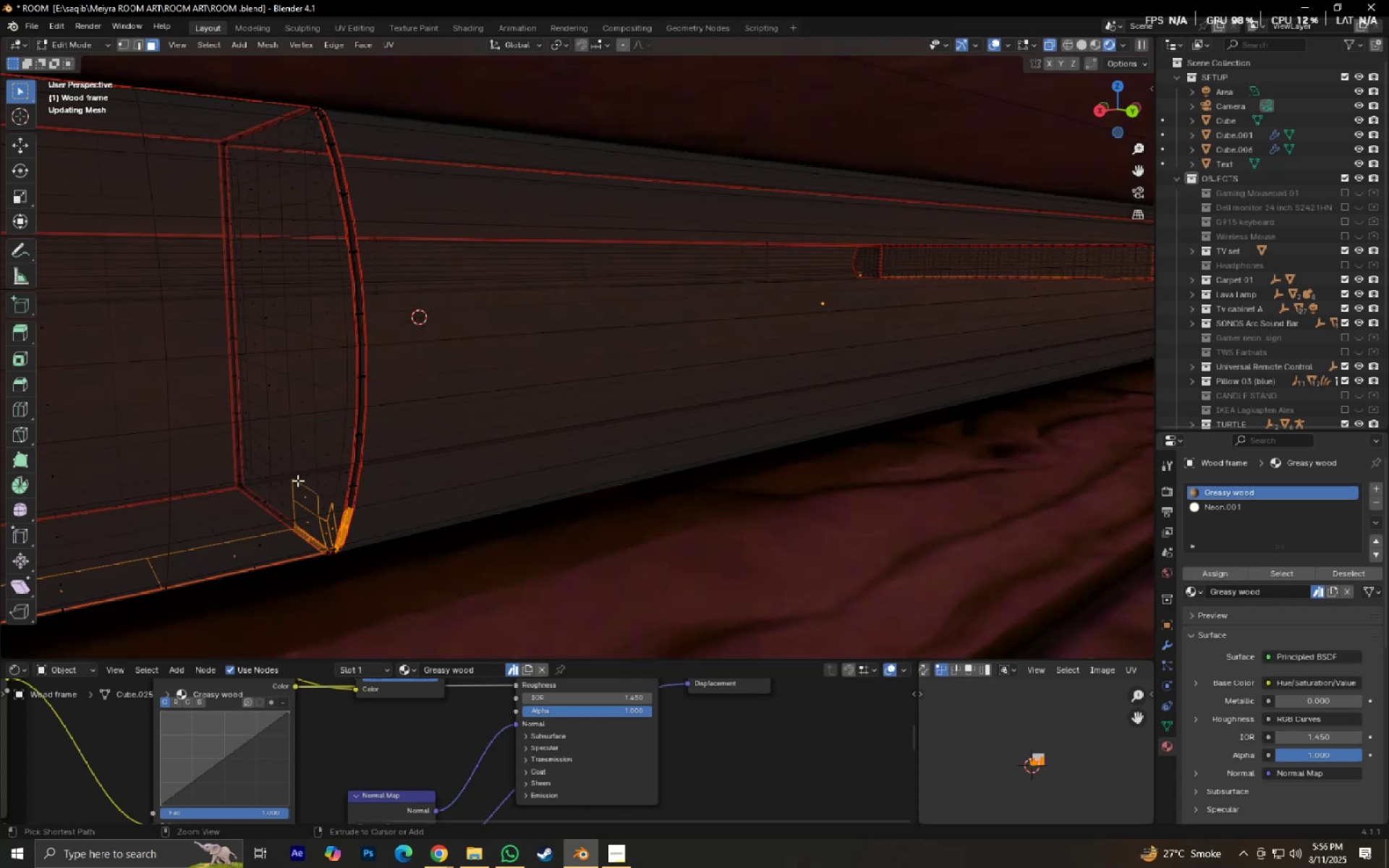 
left_click_drag(start_coordinate=[294, 482], to_coordinate=[314, 511])
 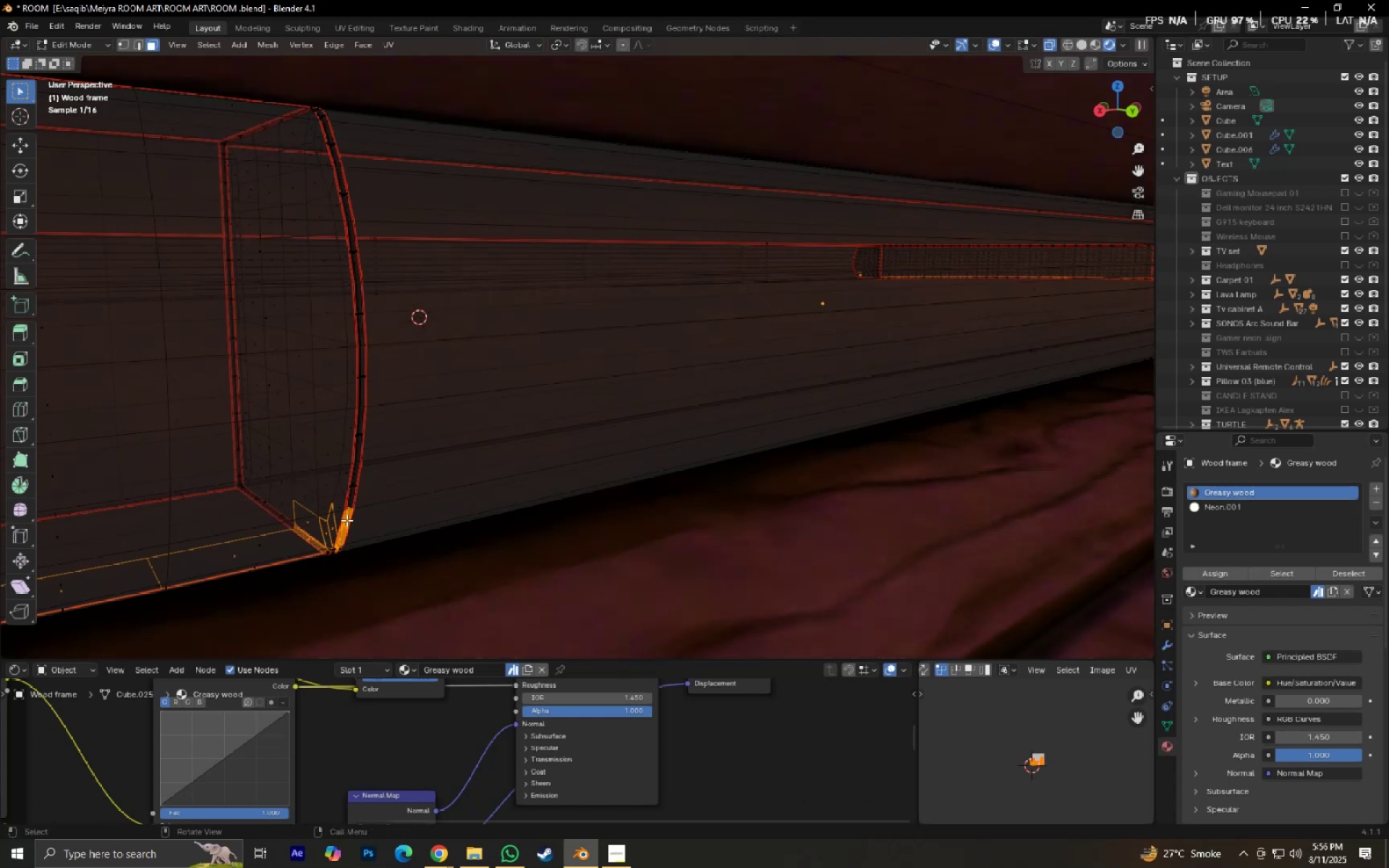 
key(Shift+ShiftLeft)
 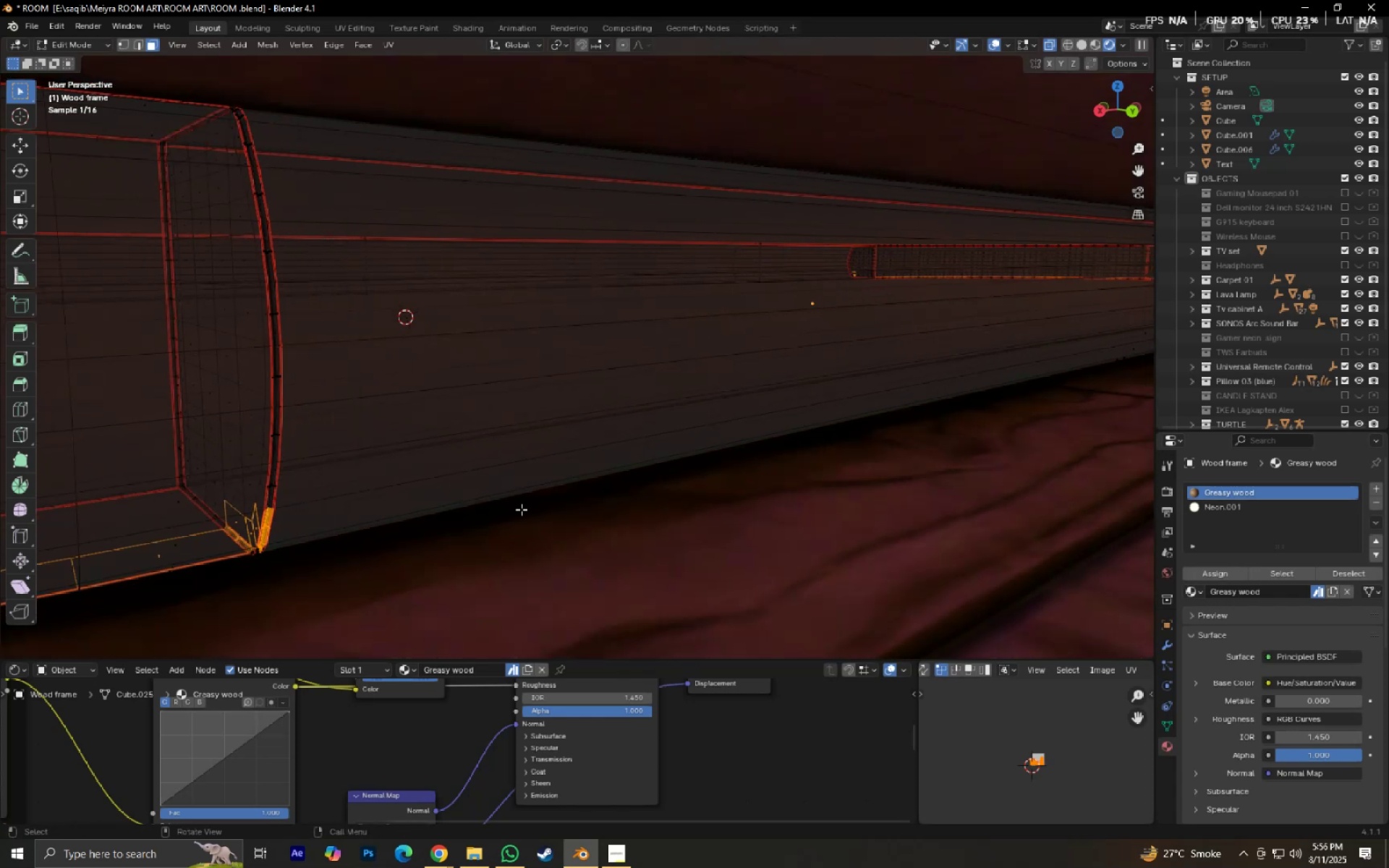 
hold_key(key=ShiftLeft, duration=0.93)
 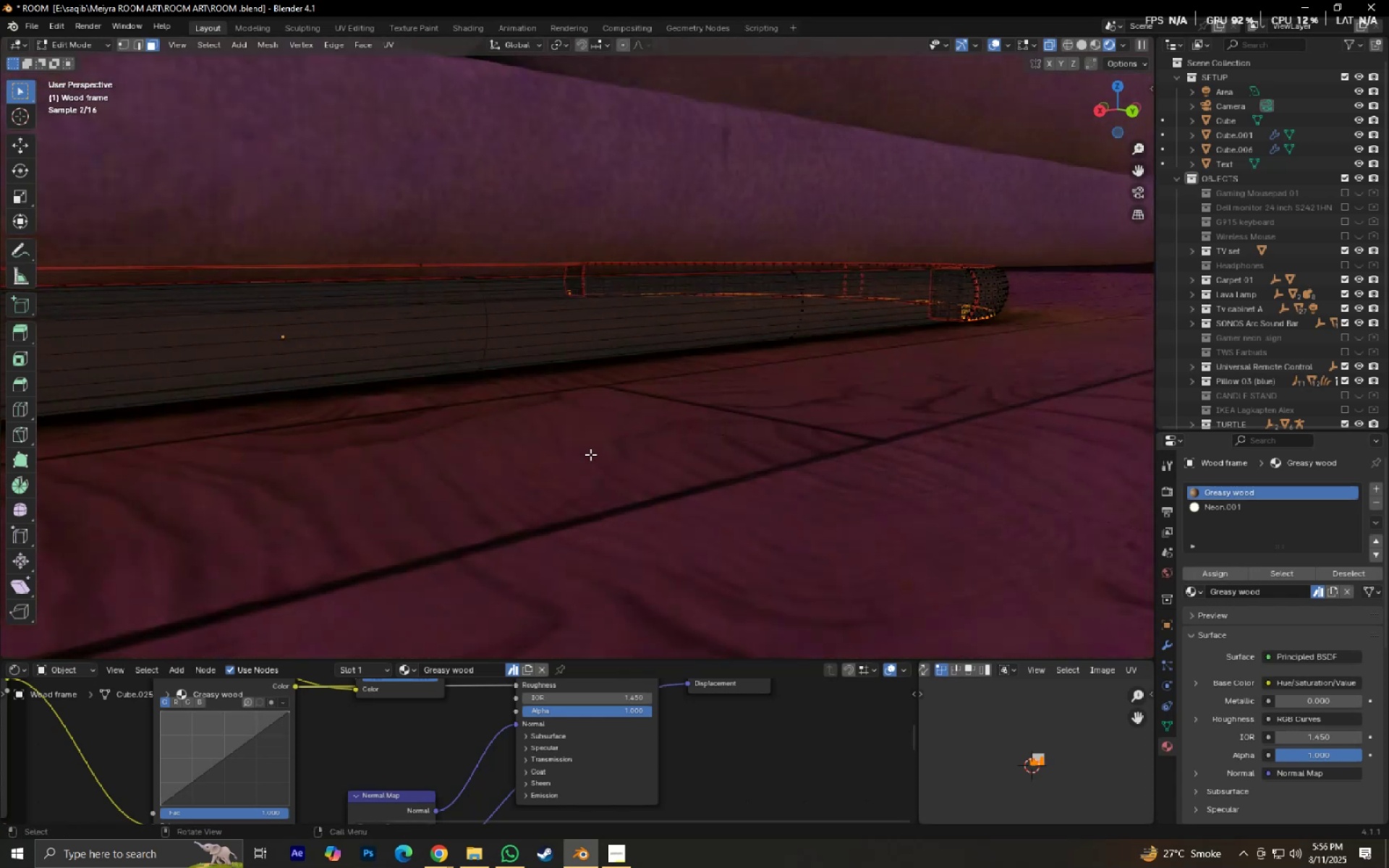 
scroll: coordinate [590, 454], scroll_direction: up, amount: 1.0
 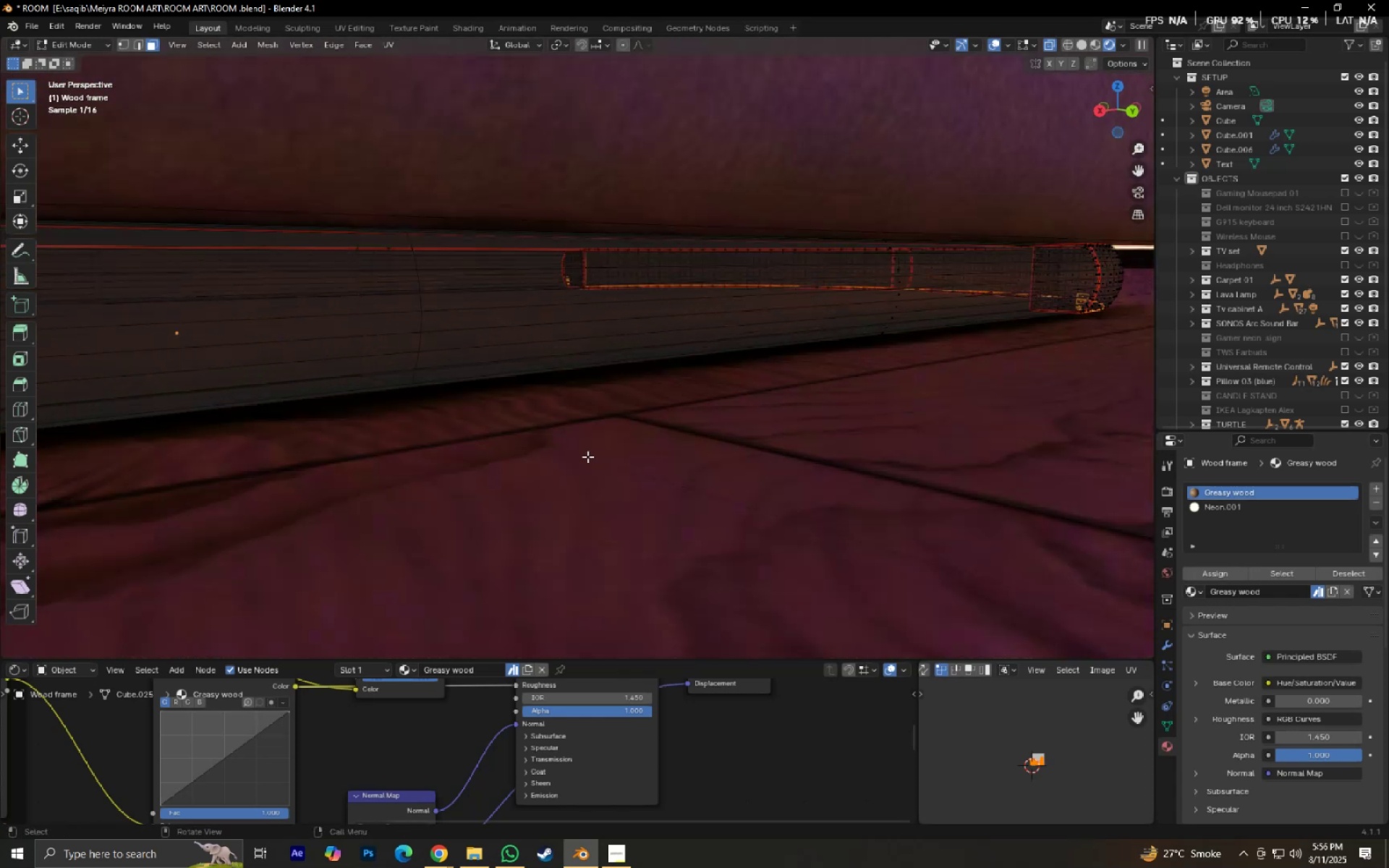 
hold_key(key=ShiftLeft, duration=1.1)
left_click_drag(start_coordinate=[377, 377], to_coordinate=[452, 404])
 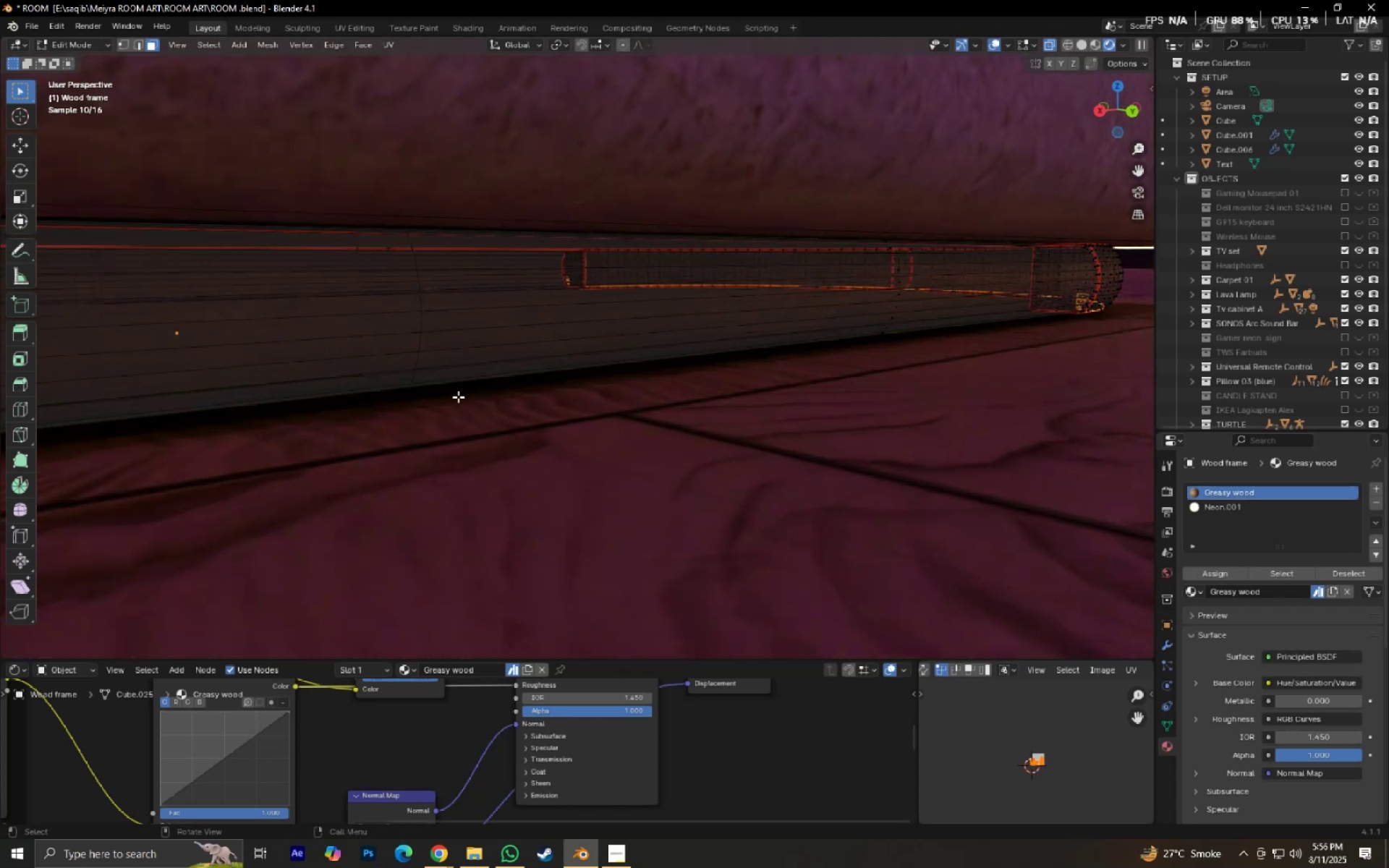 
hold_key(key=ShiftLeft, duration=1.51)
left_click_drag(start_coordinate=[865, 333], to_coordinate=[885, 341])
 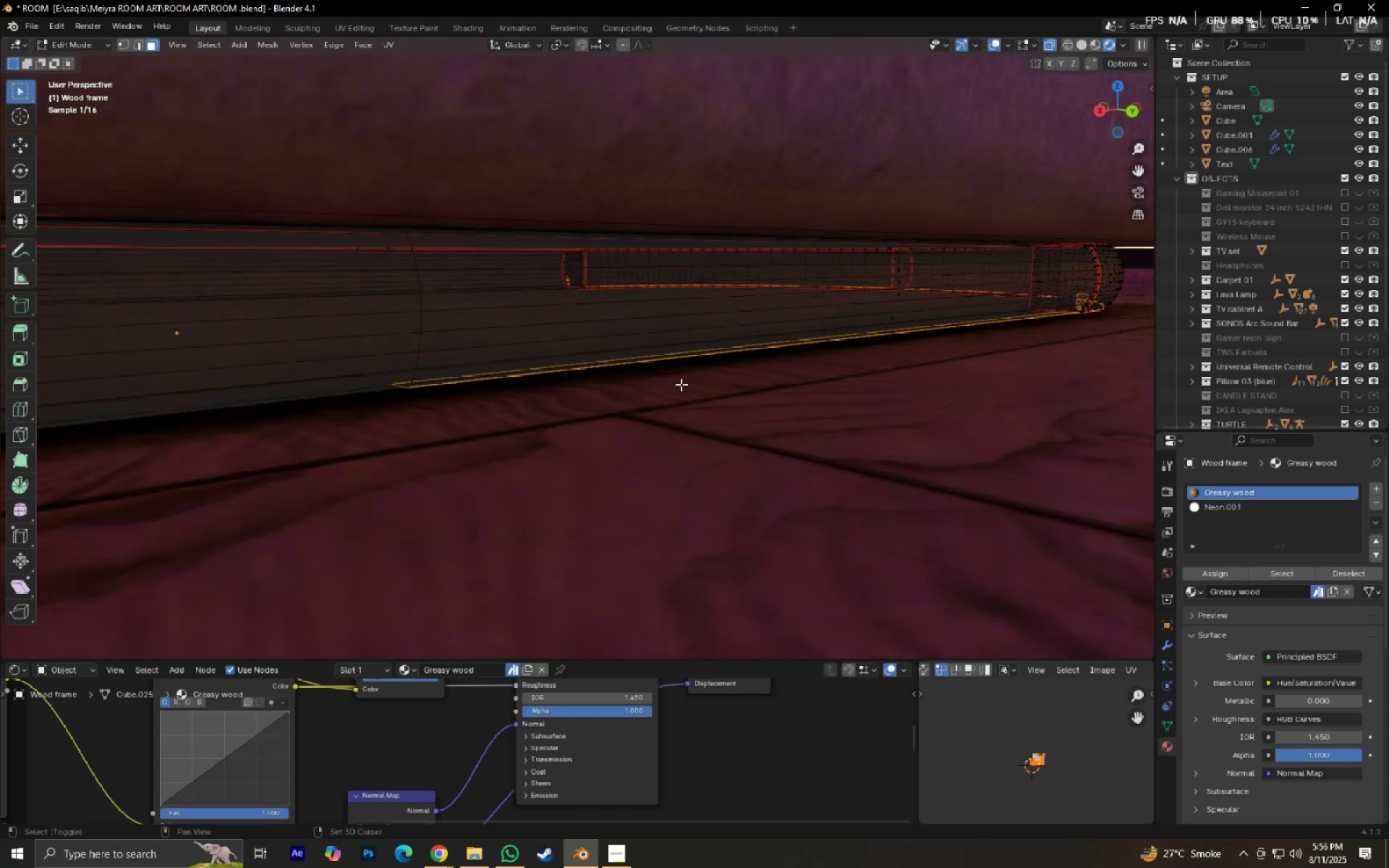 
hold_key(key=ShiftLeft, duration=1.5)
 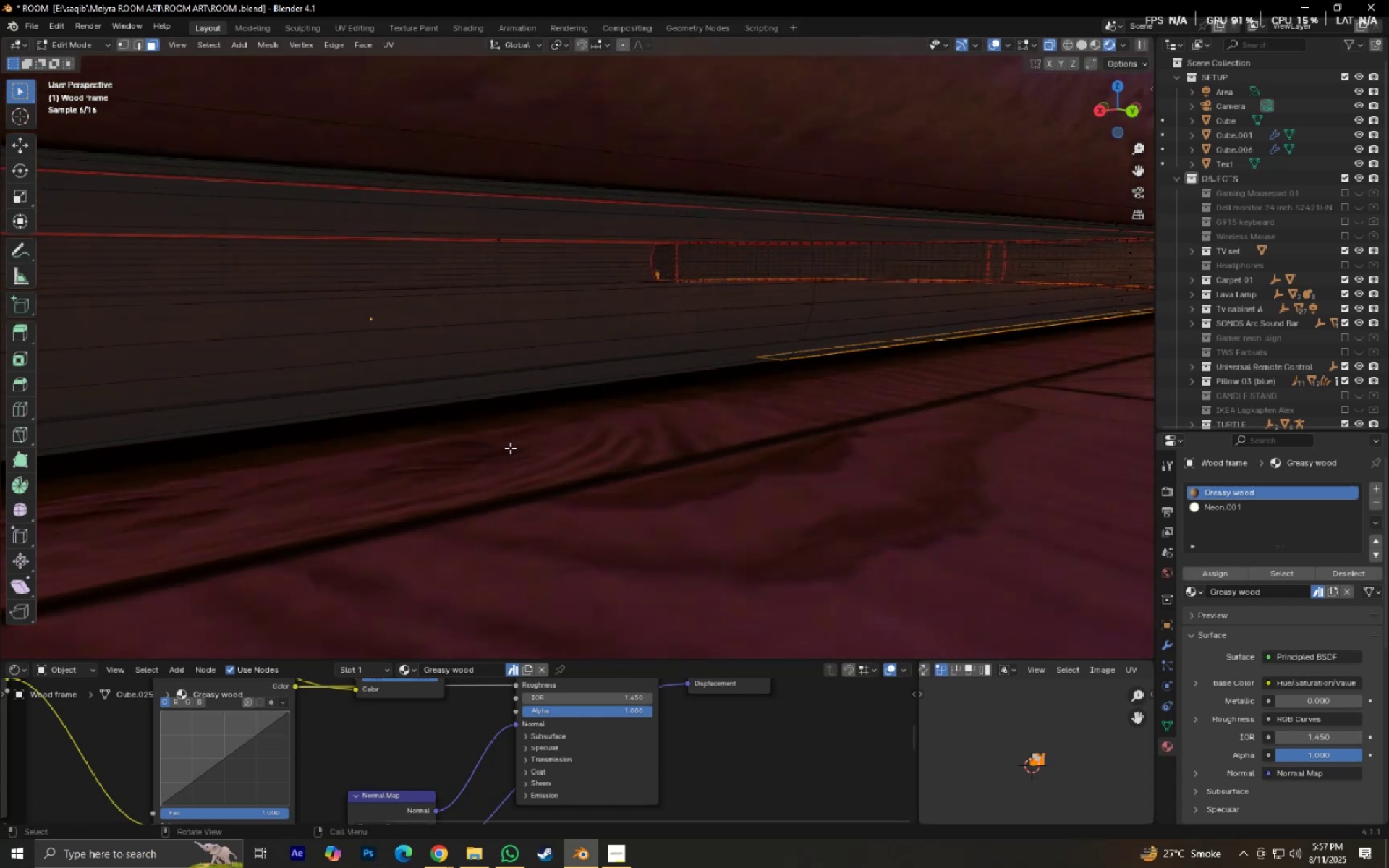 
hold_key(key=ShiftLeft, duration=0.35)
left_click_drag(start_coordinate=[287, 422], to_coordinate=[477, 459])
 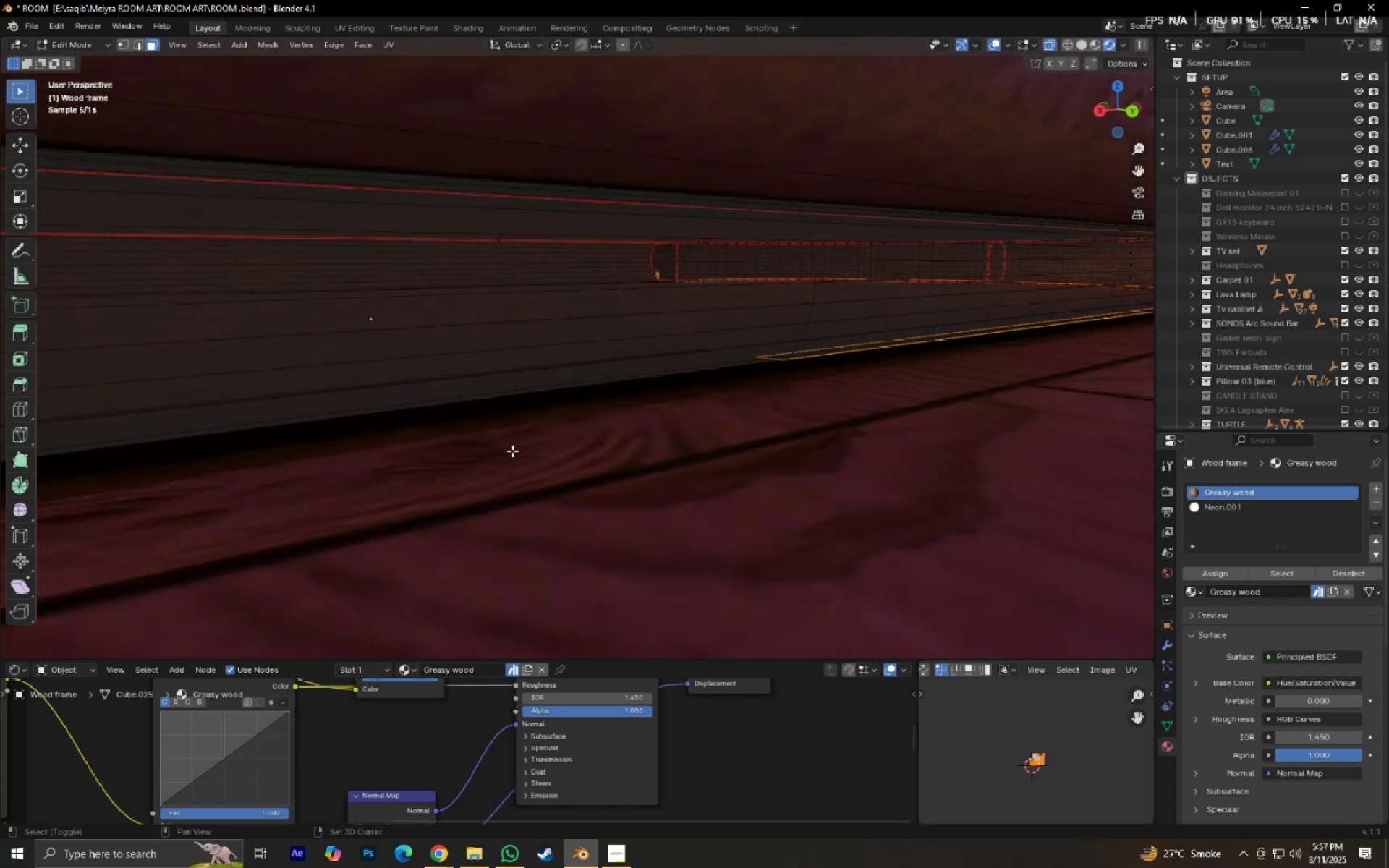 
scroll: coordinate [510, 448], scroll_direction: down, amount: 1.0
 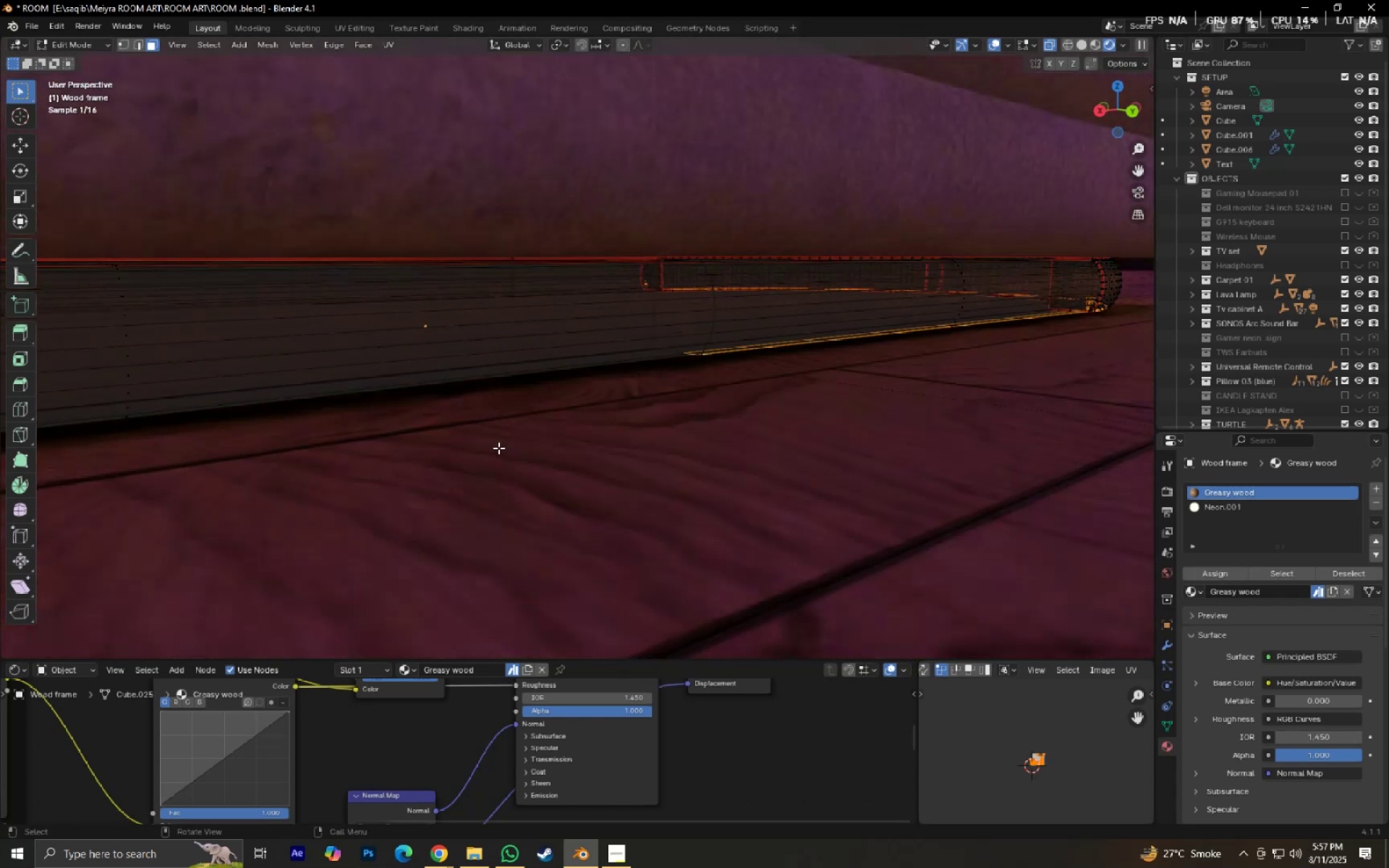 
hold_key(key=ShiftLeft, duration=1.53)
left_click_drag(start_coordinate=[242, 416], to_coordinate=[304, 438])
 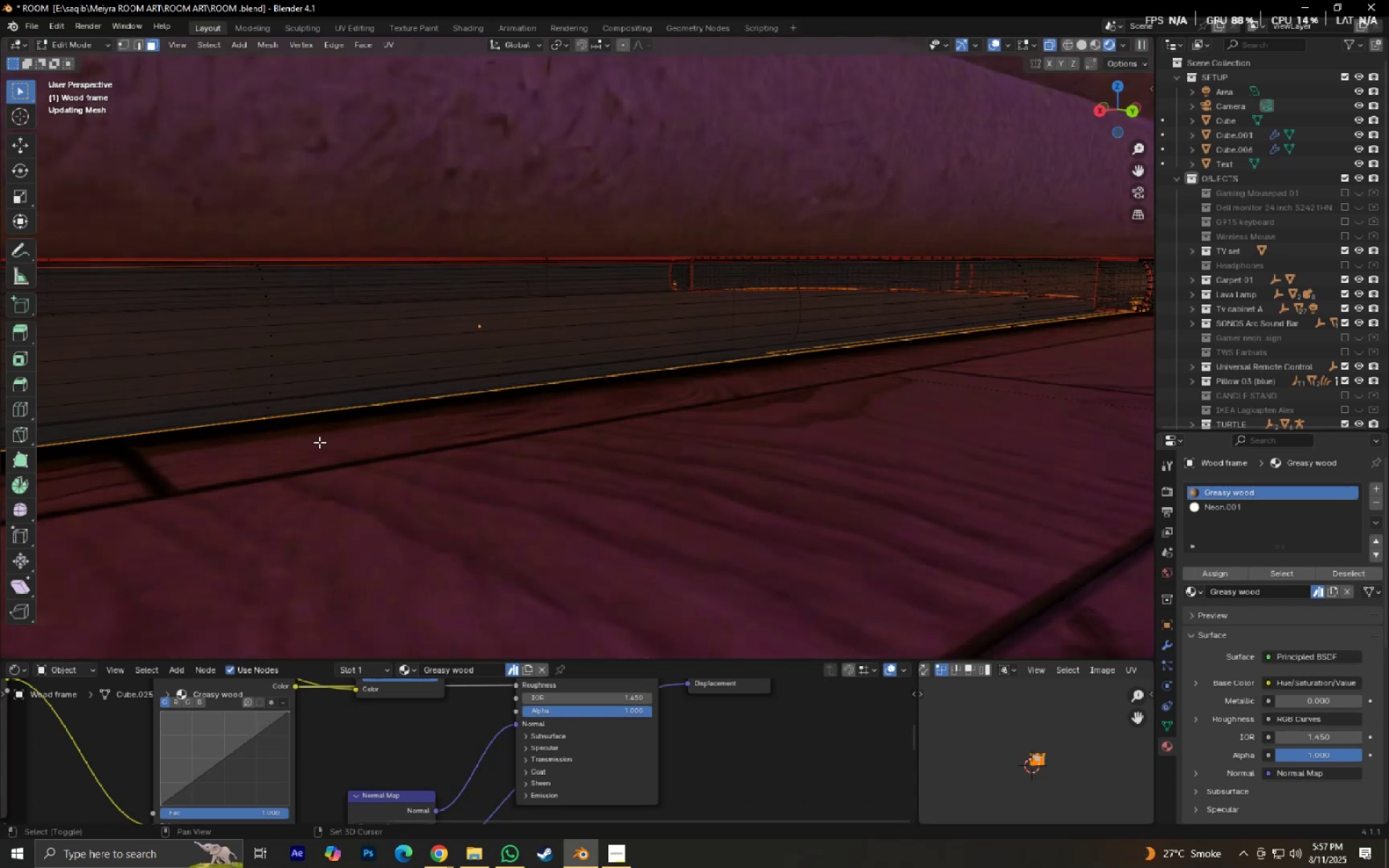 
hold_key(key=ShiftLeft, duration=1.15)
 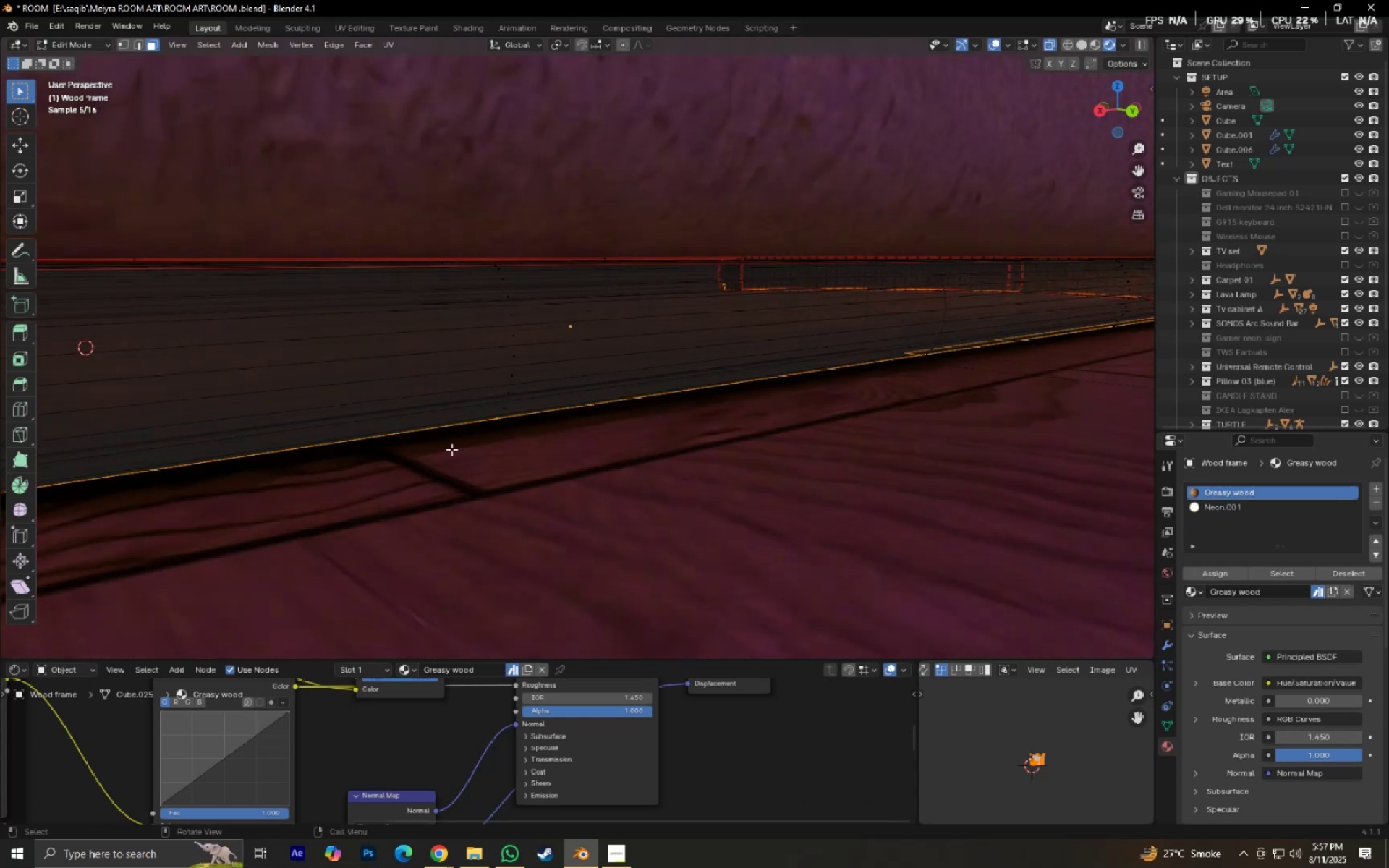 
hold_key(key=ShiftLeft, duration=1.14)
left_click_drag(start_coordinate=[476, 415], to_coordinate=[524, 433])
 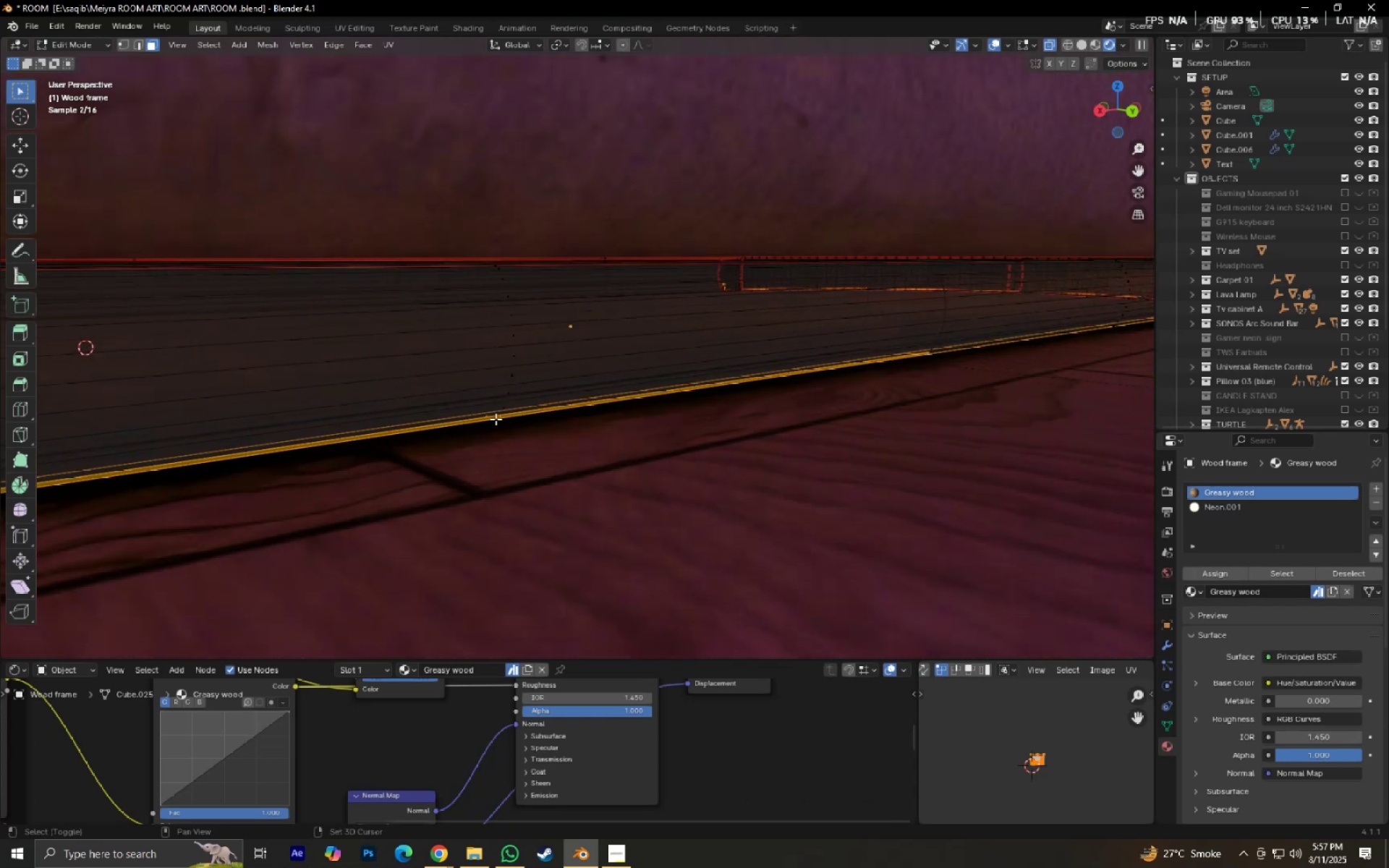 
scroll: coordinate [540, 430], scroll_direction: down, amount: 2.0
 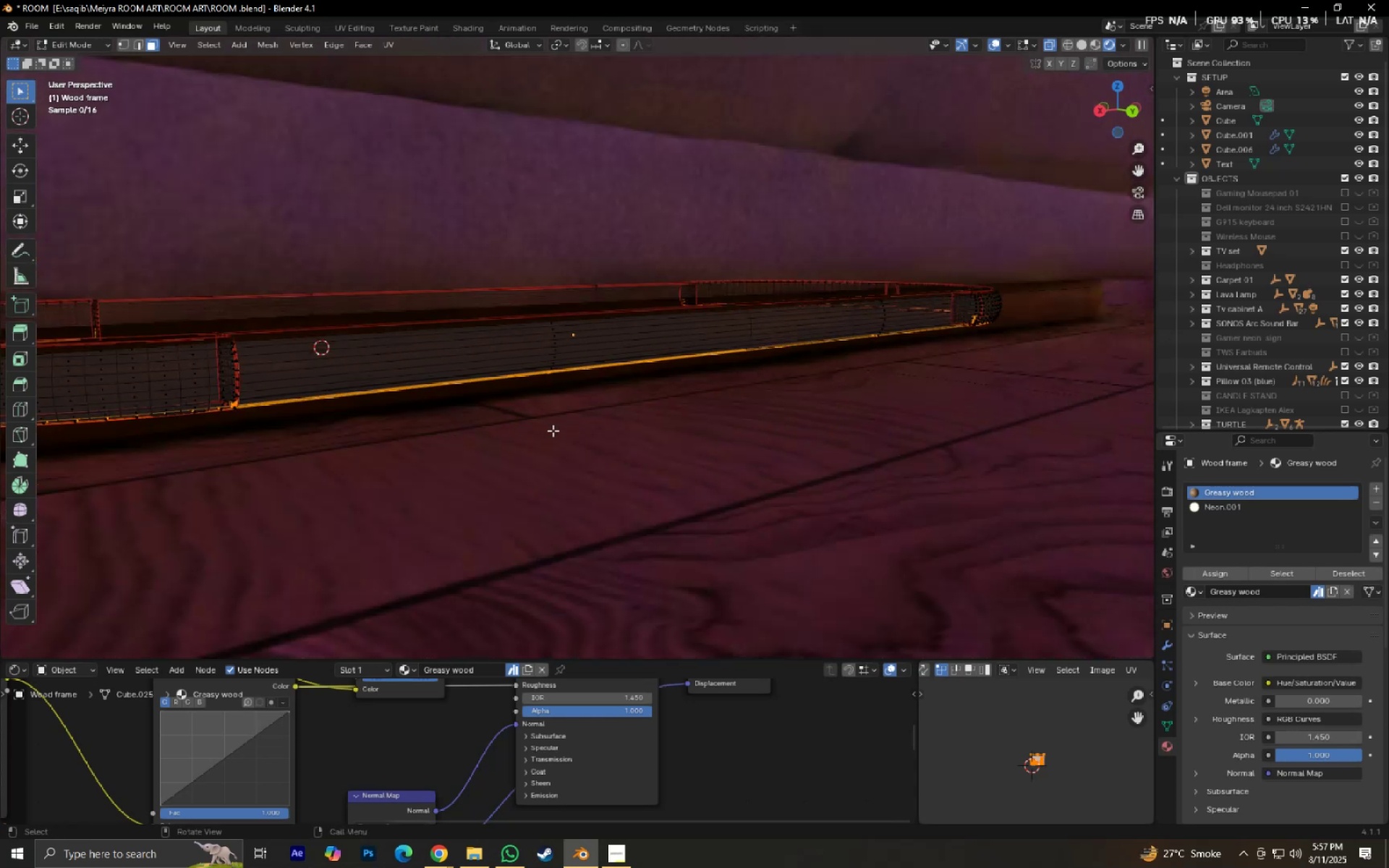 
hold_key(key=ShiftLeft, duration=0.76)
 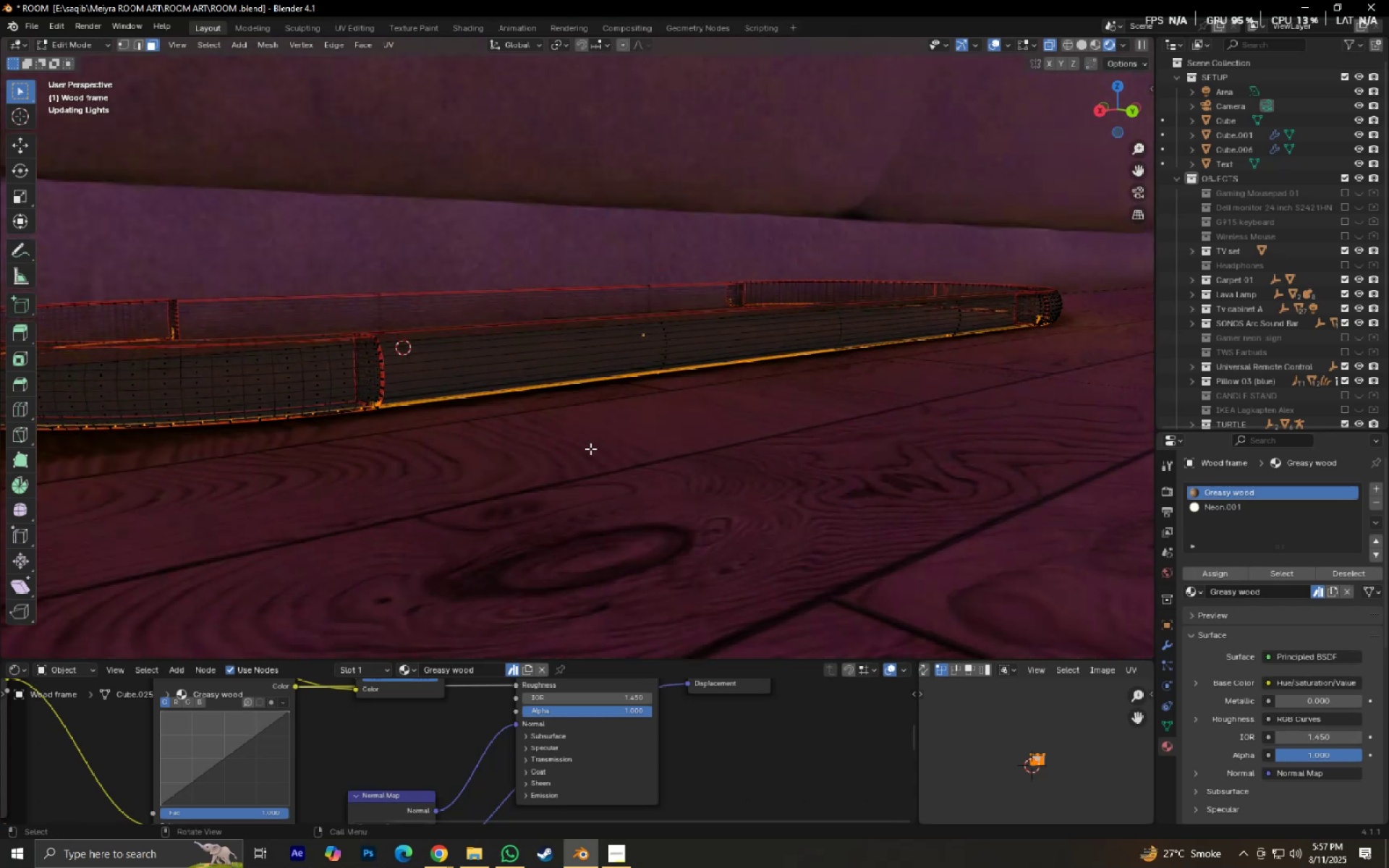 
key(Numpad0)
 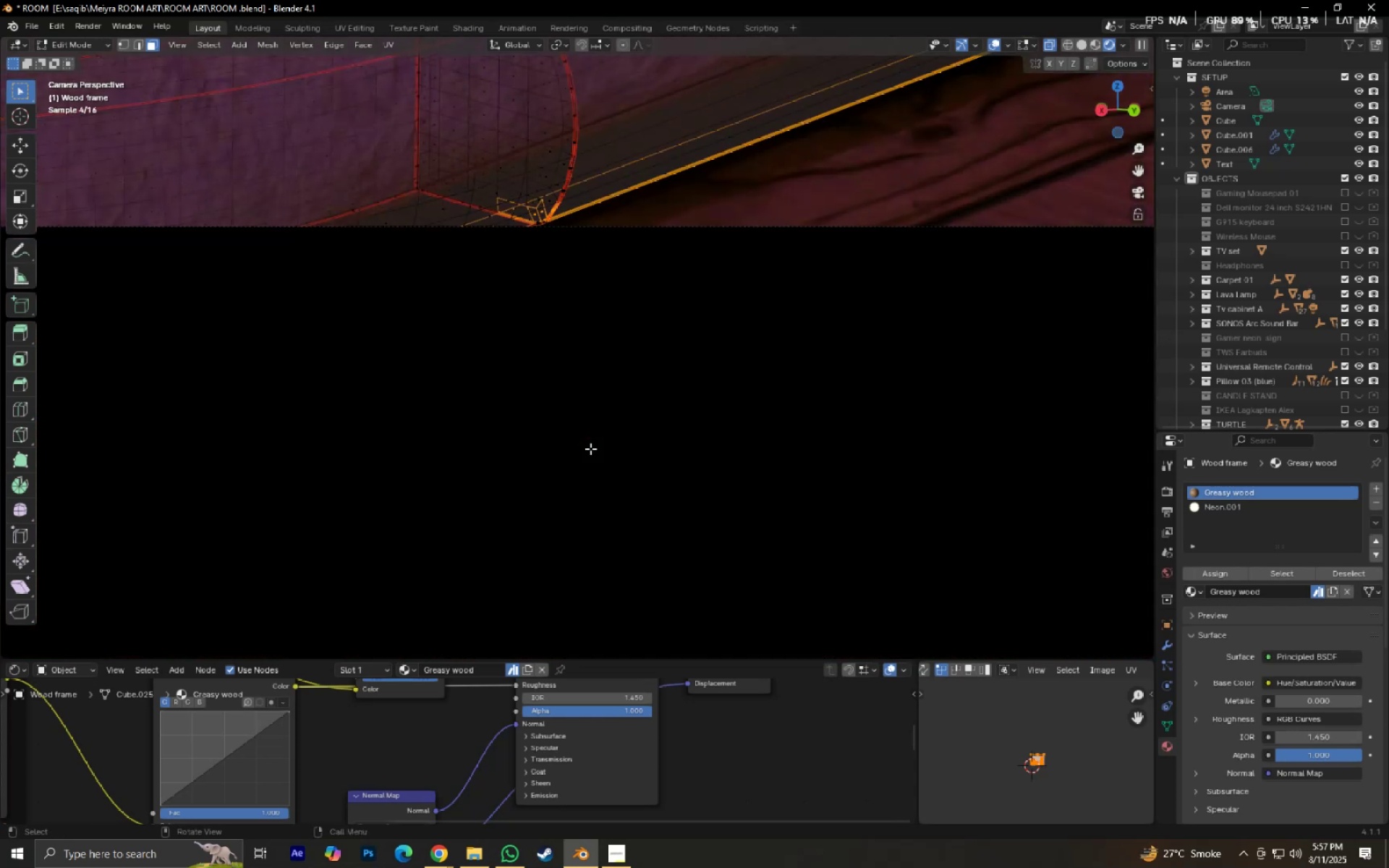 
scroll: coordinate [625, 456], scroll_direction: down, amount: 1.0
 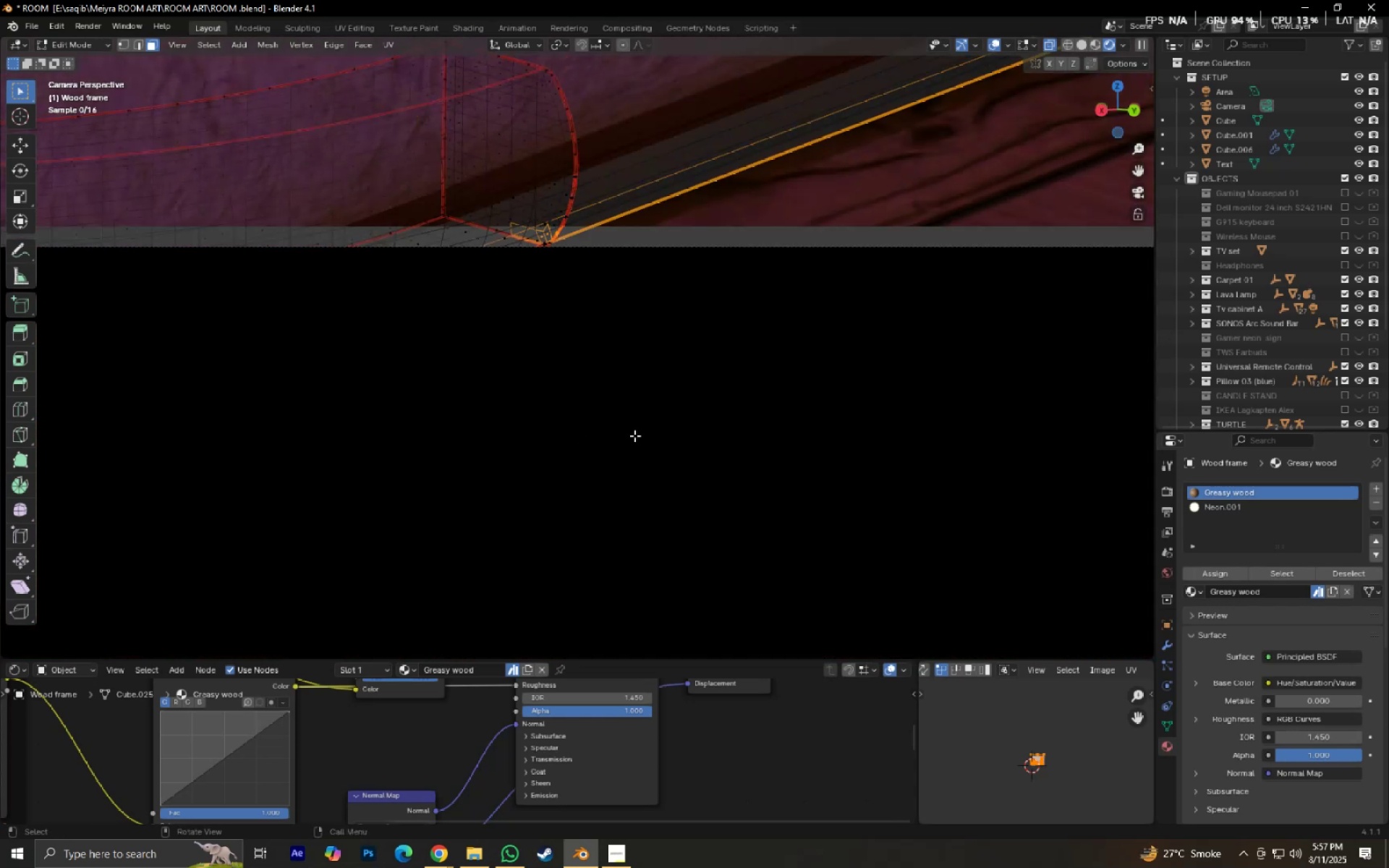 
hold_key(key=ShiftLeft, duration=0.39)
 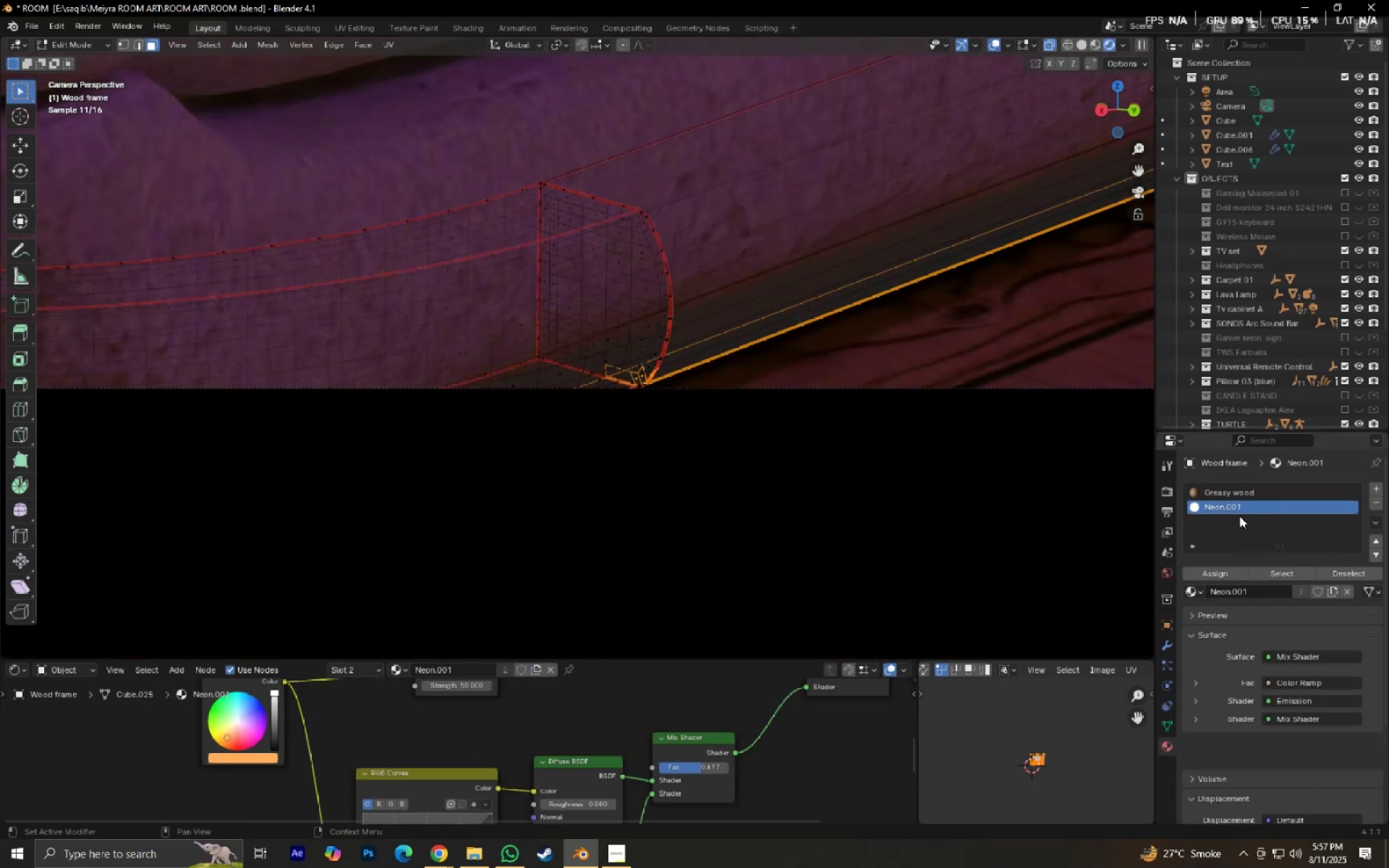 
double_click([1228, 566])
 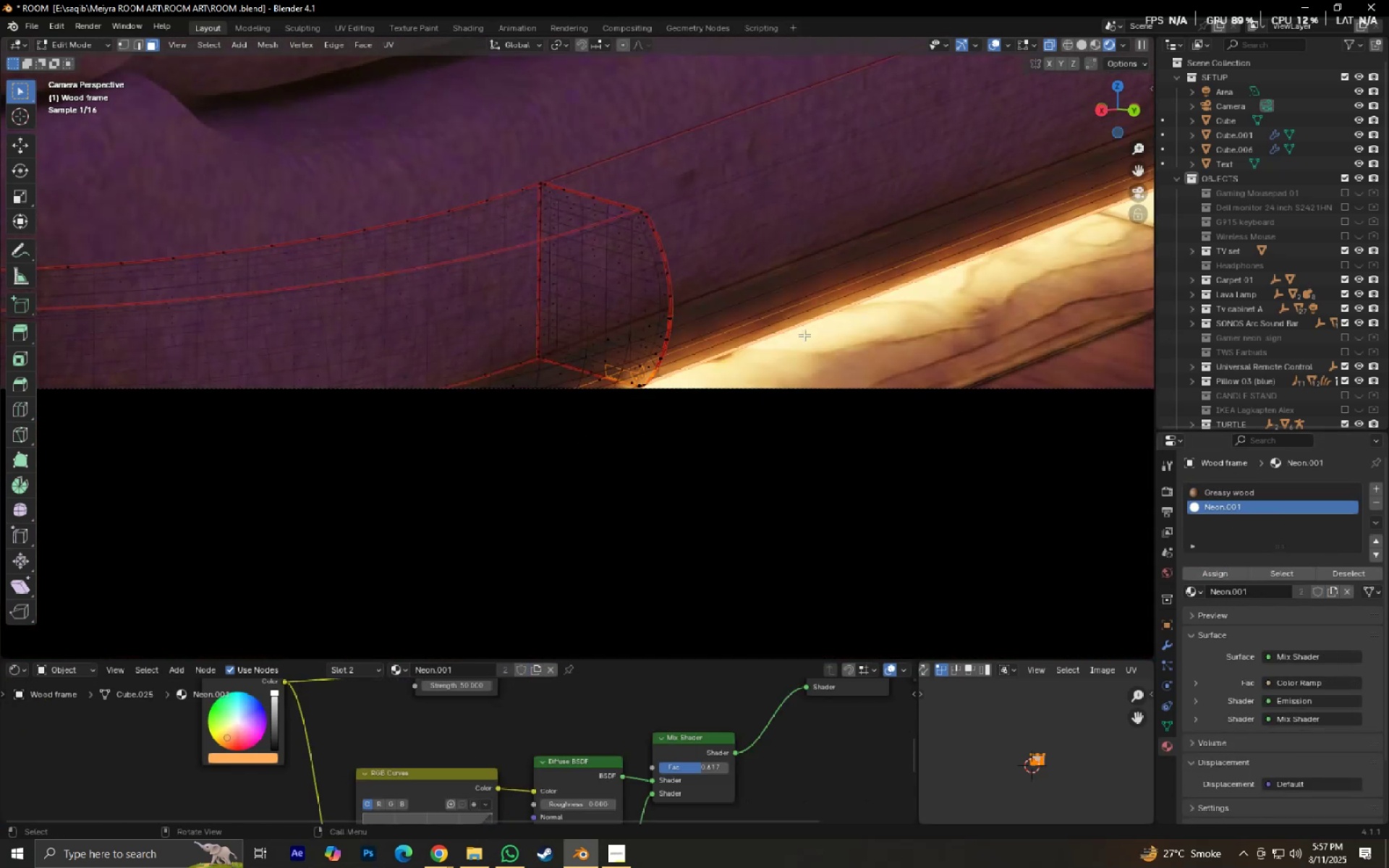 
scroll: coordinate [807, 337], scroll_direction: down, amount: 4.0
 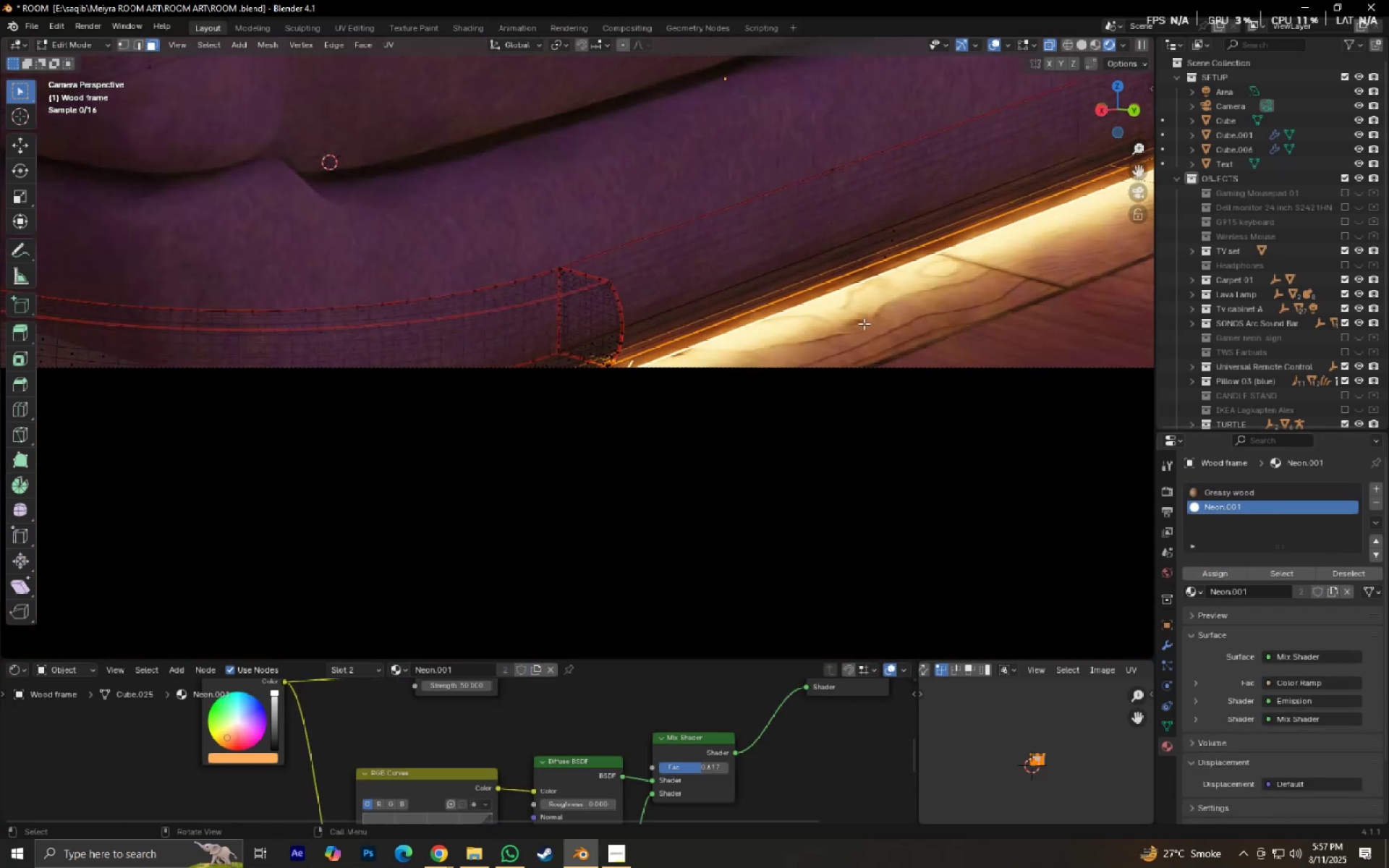 
key(Tab)
 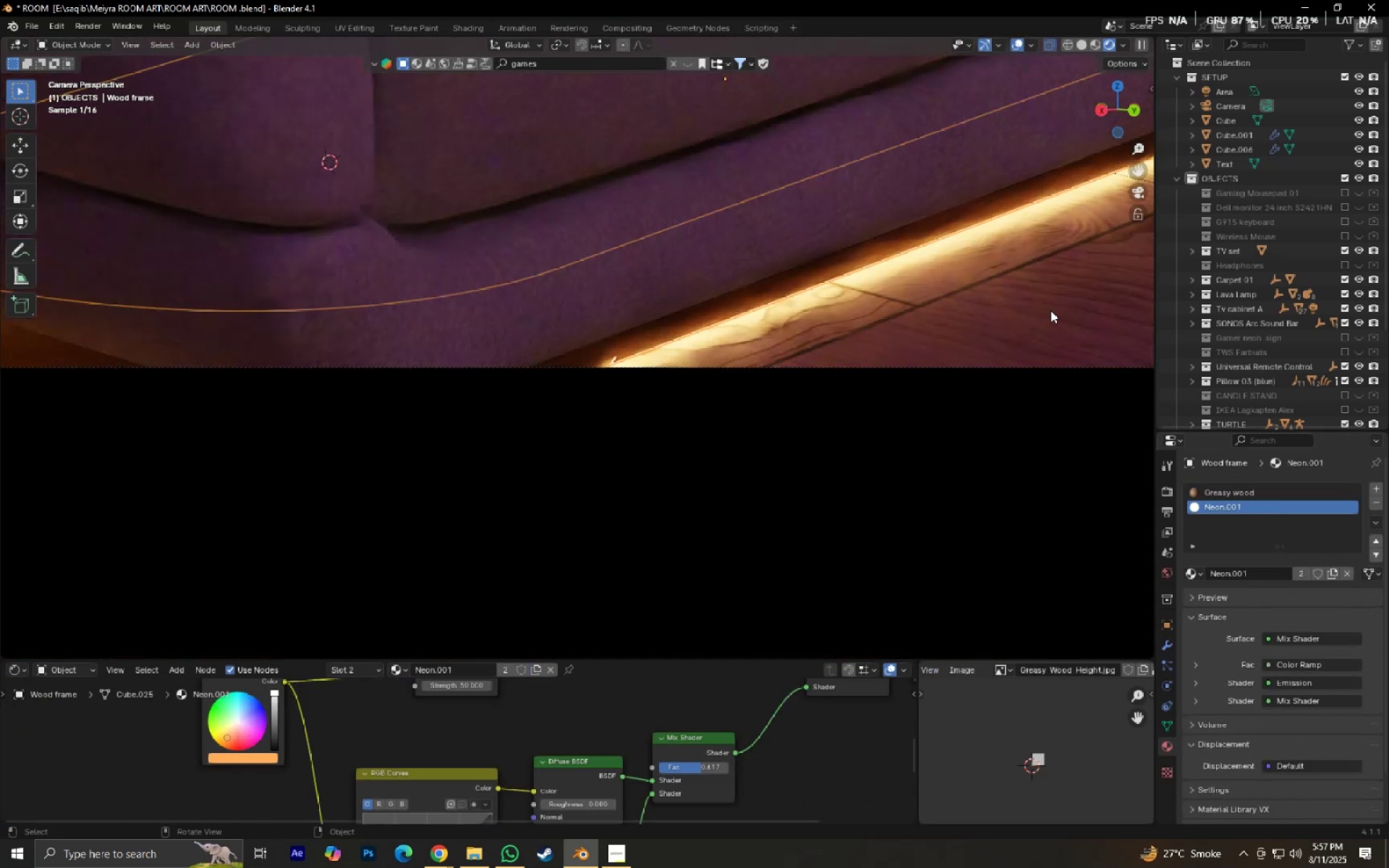 
scroll: coordinate [1050, 310], scroll_direction: down, amount: 3.0
 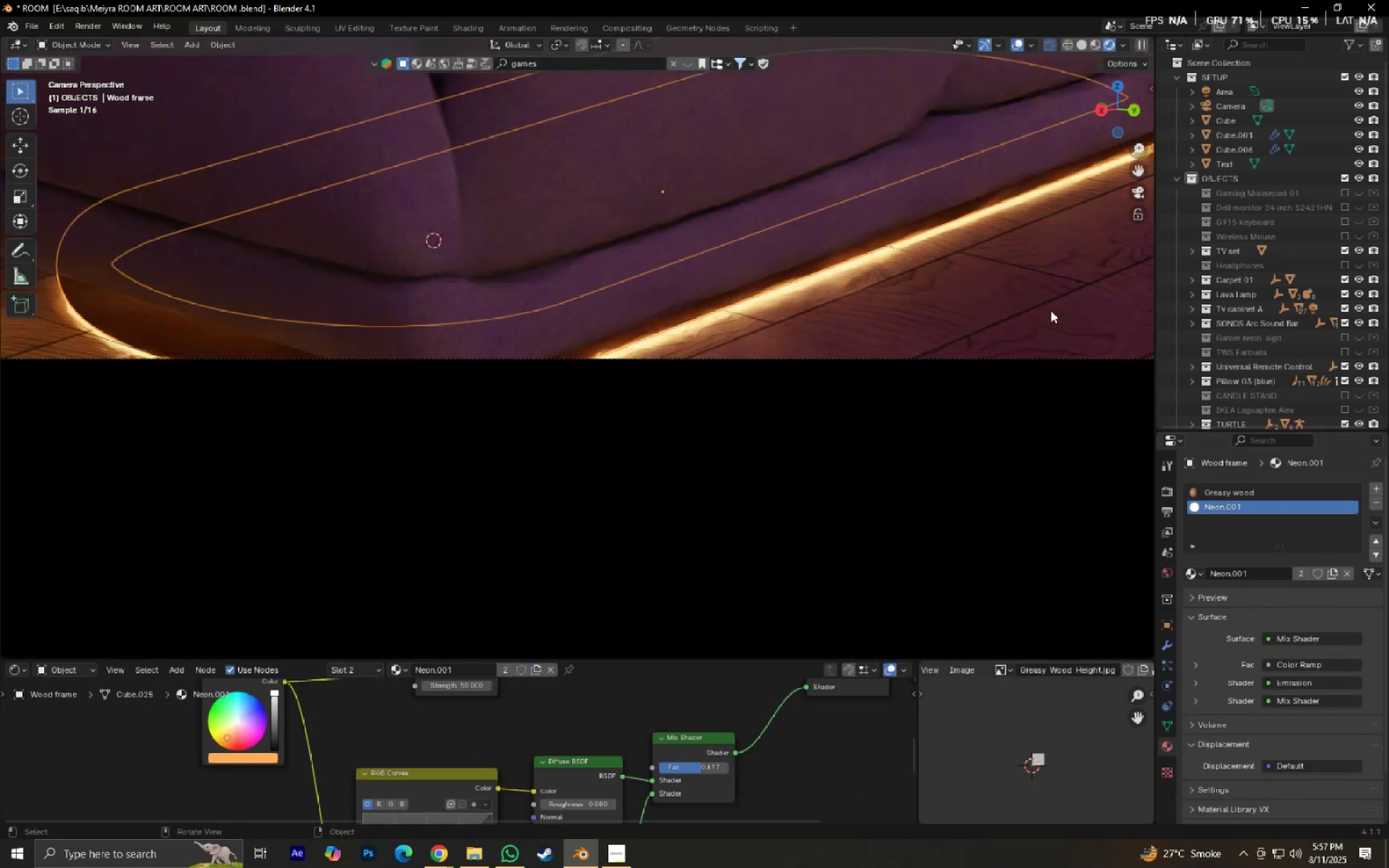 
hold_key(key=ShiftLeft, duration=0.4)
 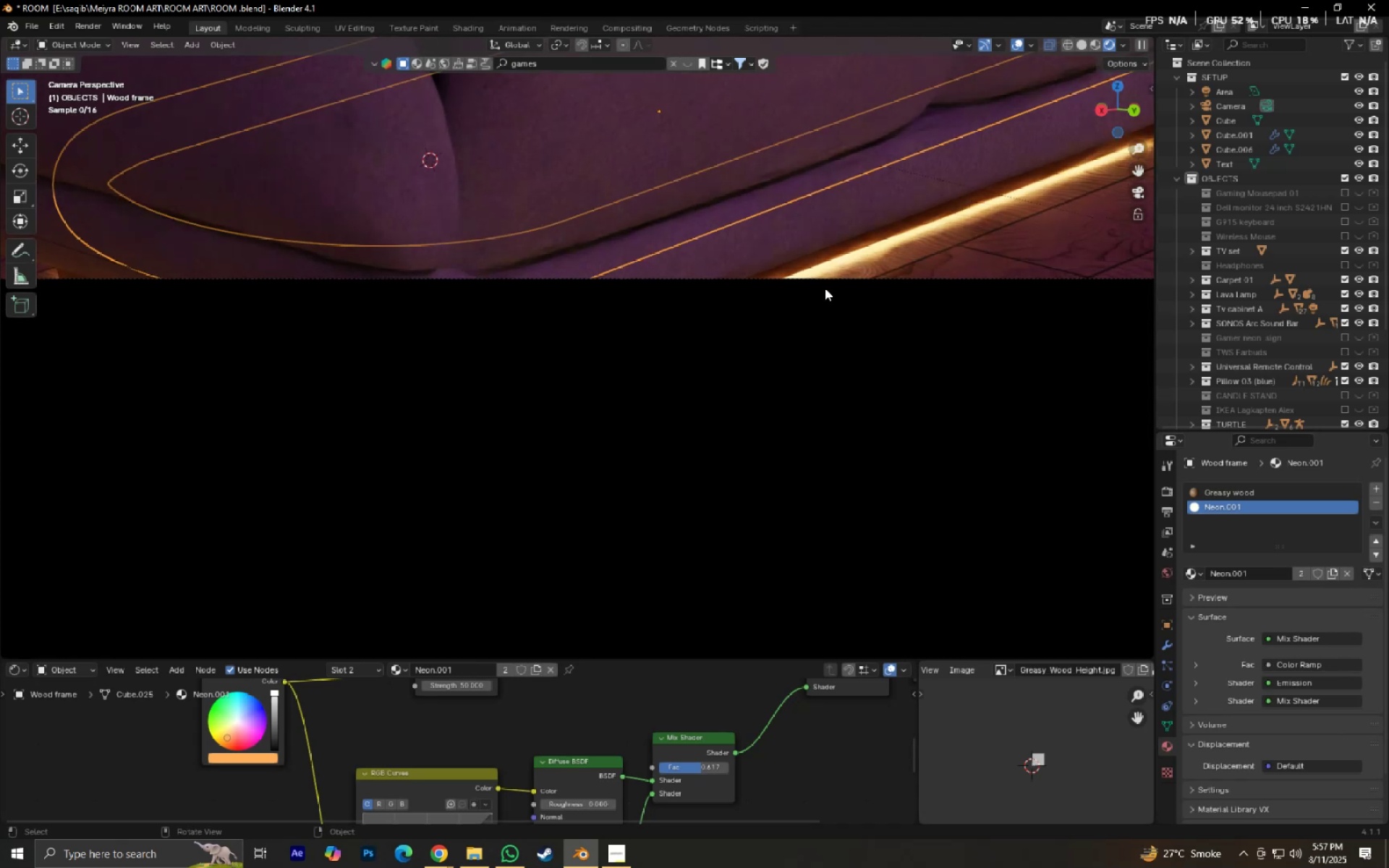 
scroll: coordinate [826, 321], scroll_direction: up, amount: 6.0
 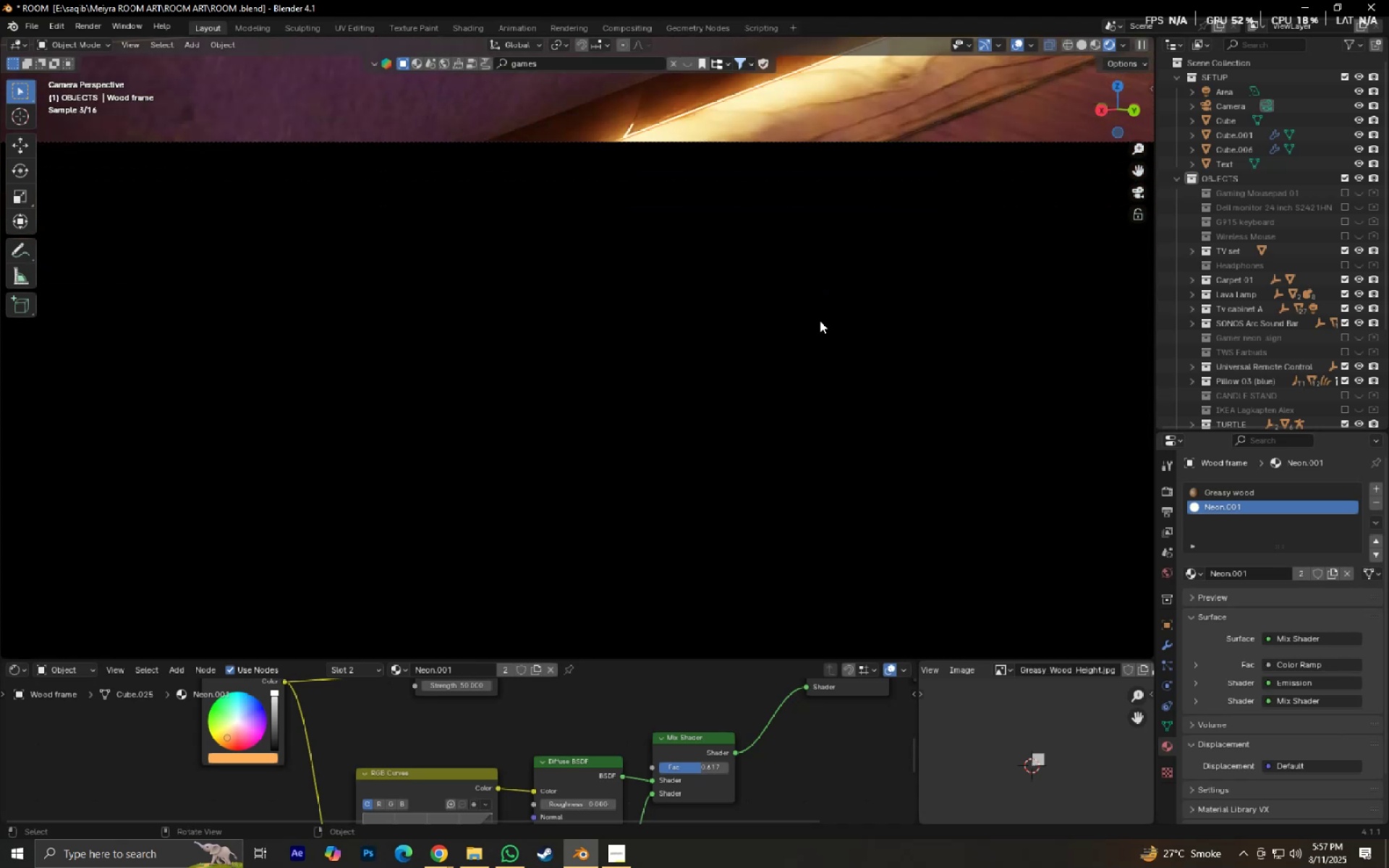 
key(Shift+ShiftLeft)
 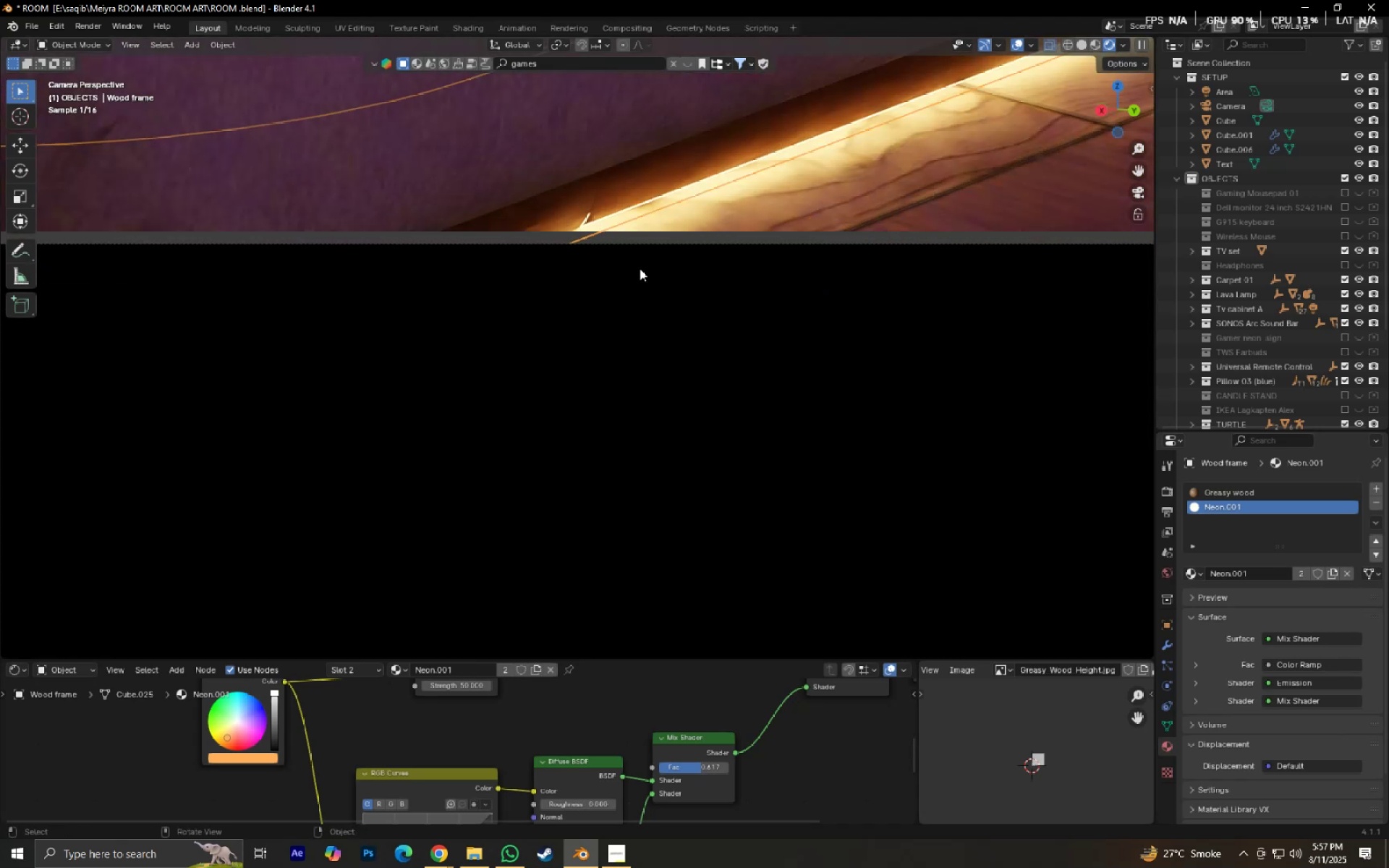 
scroll: coordinate [643, 273], scroll_direction: up, amount: 6.0
 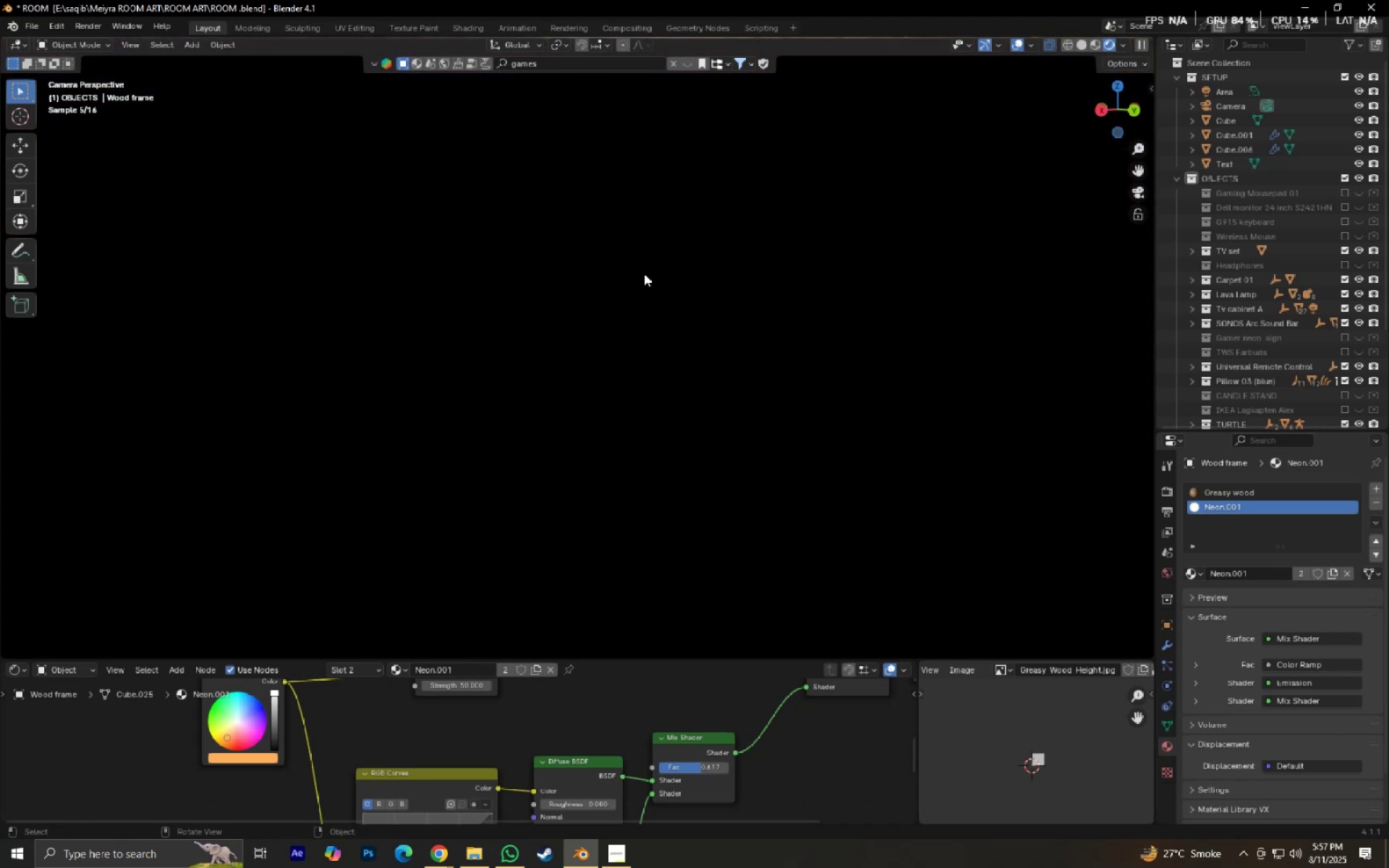 
hold_key(key=ShiftLeft, duration=1.03)
 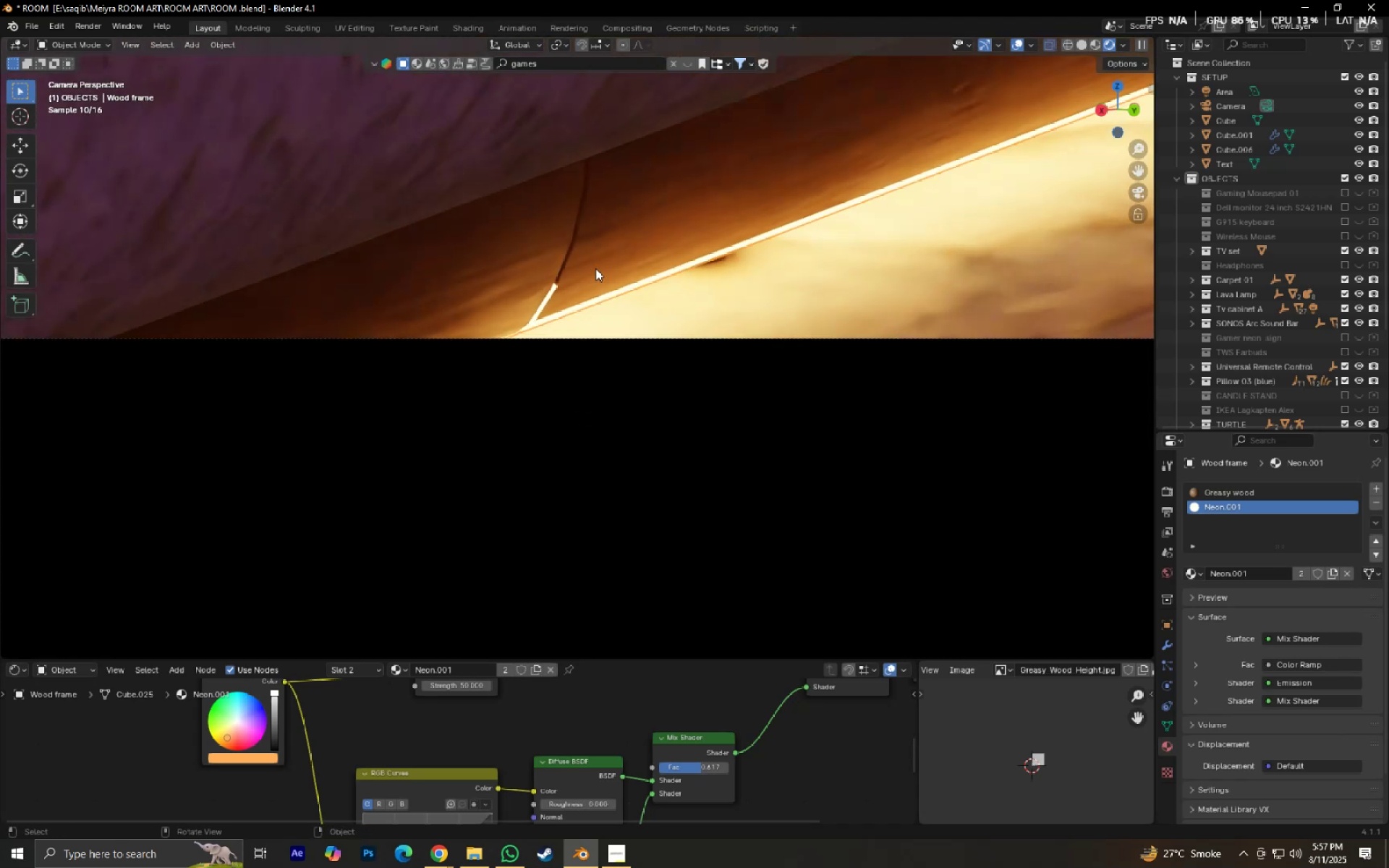 
key(Control+Z)
 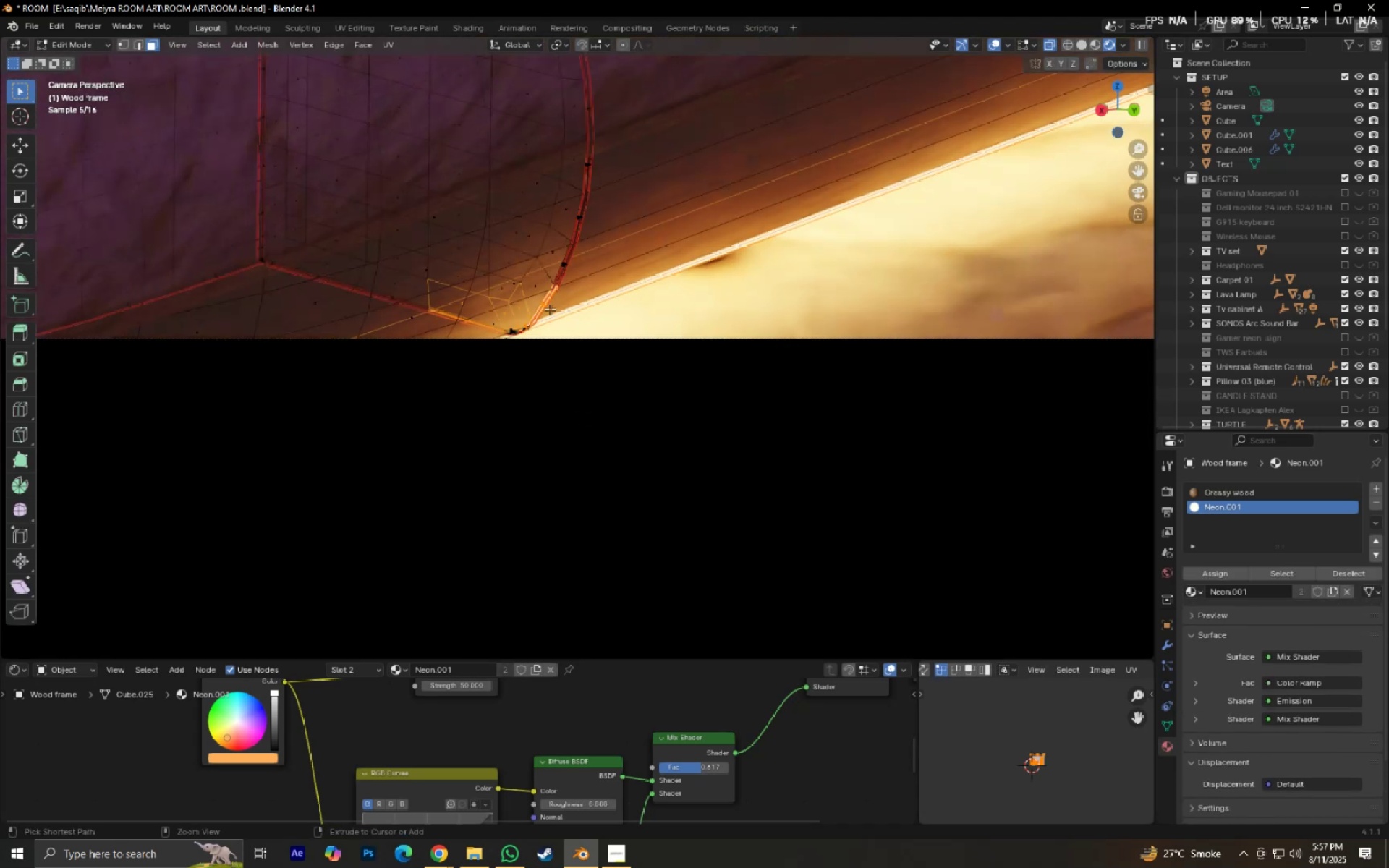 
key(Control+Z)
 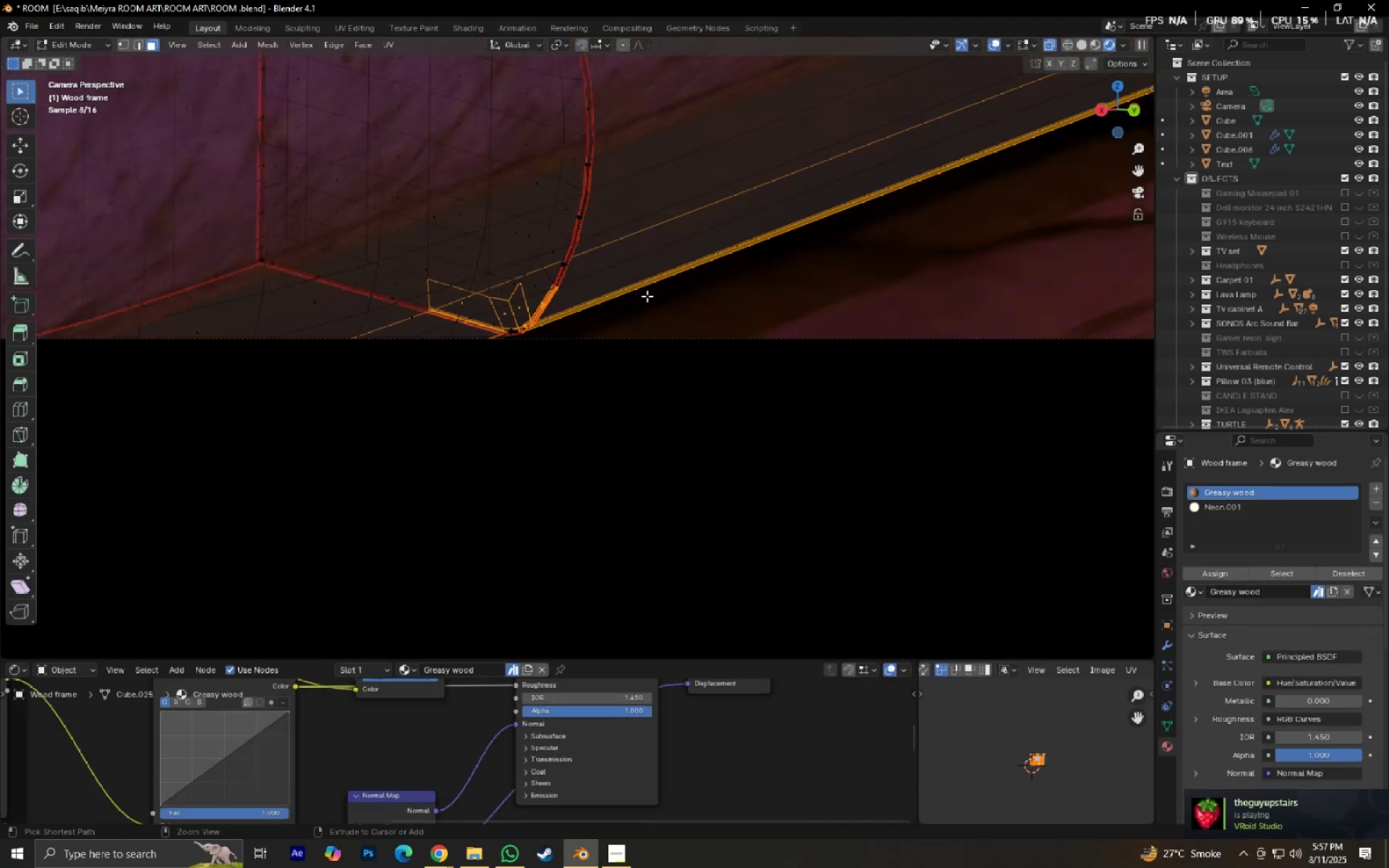 
hold_key(key=ControlLeft, duration=1.53)
left_click_drag(start_coordinate=[533, 278], to_coordinate=[557, 302])
 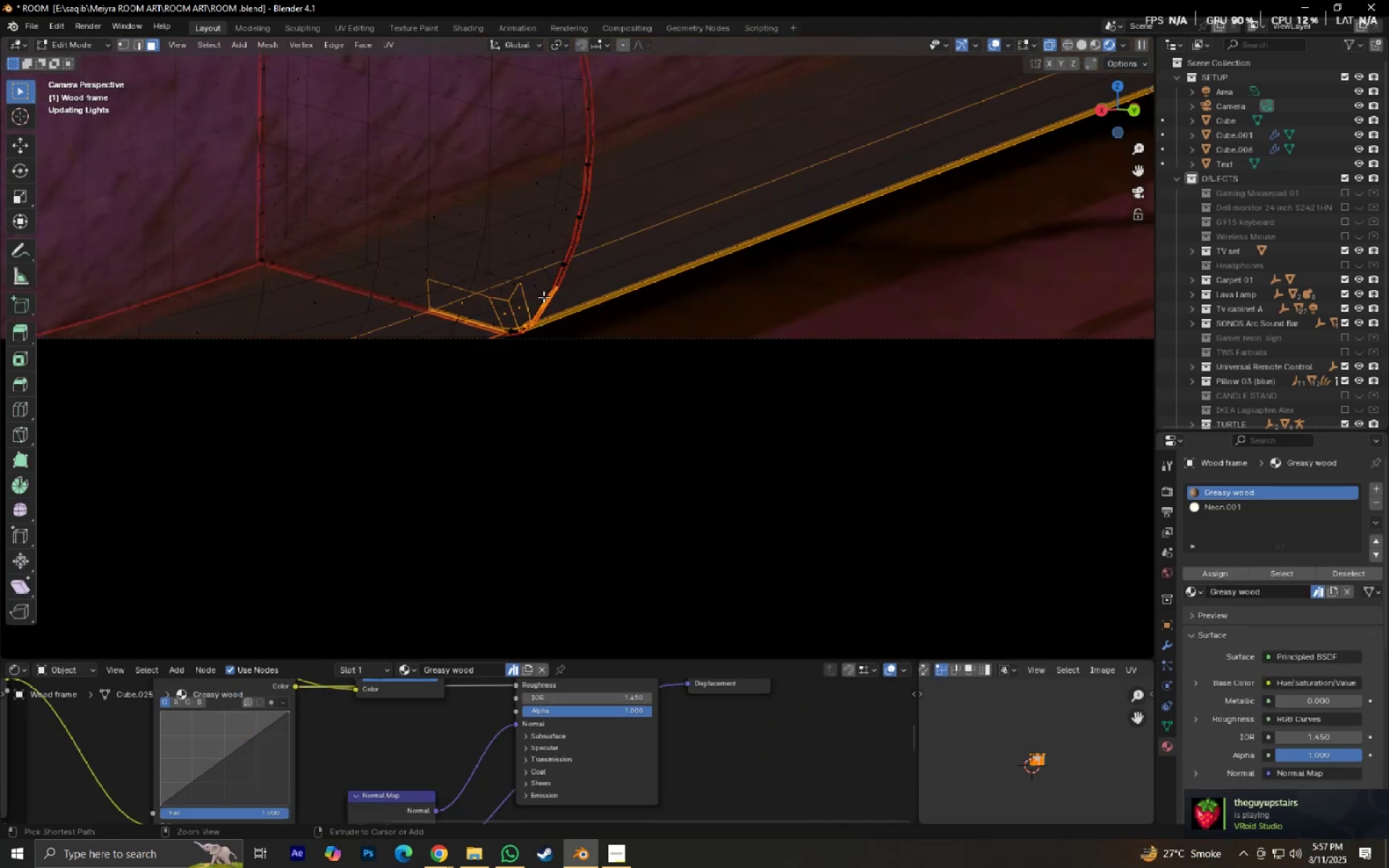 
left_click_drag(start_coordinate=[543, 297], to_coordinate=[551, 309])
 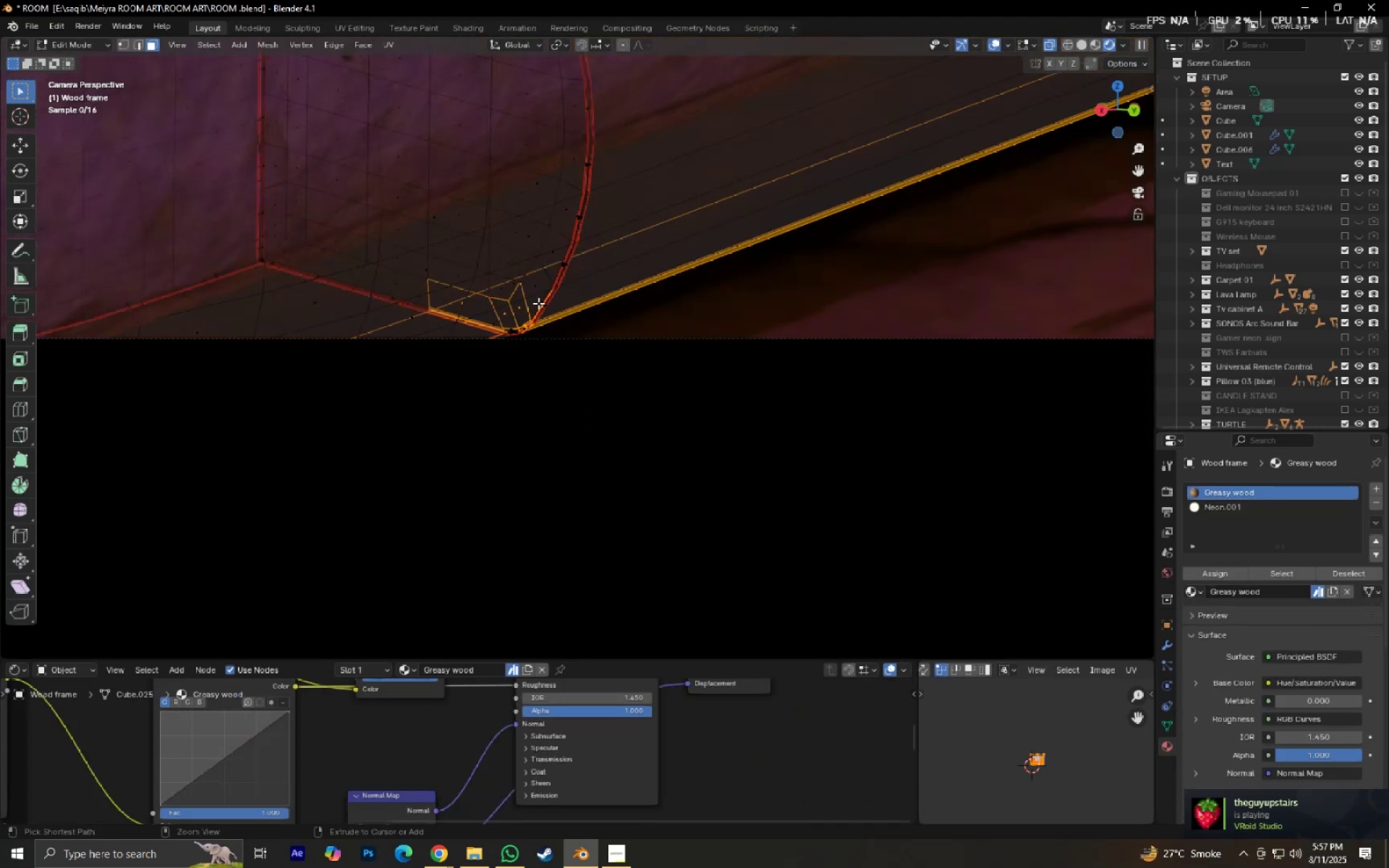 
left_click_drag(start_coordinate=[538, 302], to_coordinate=[550, 311])
 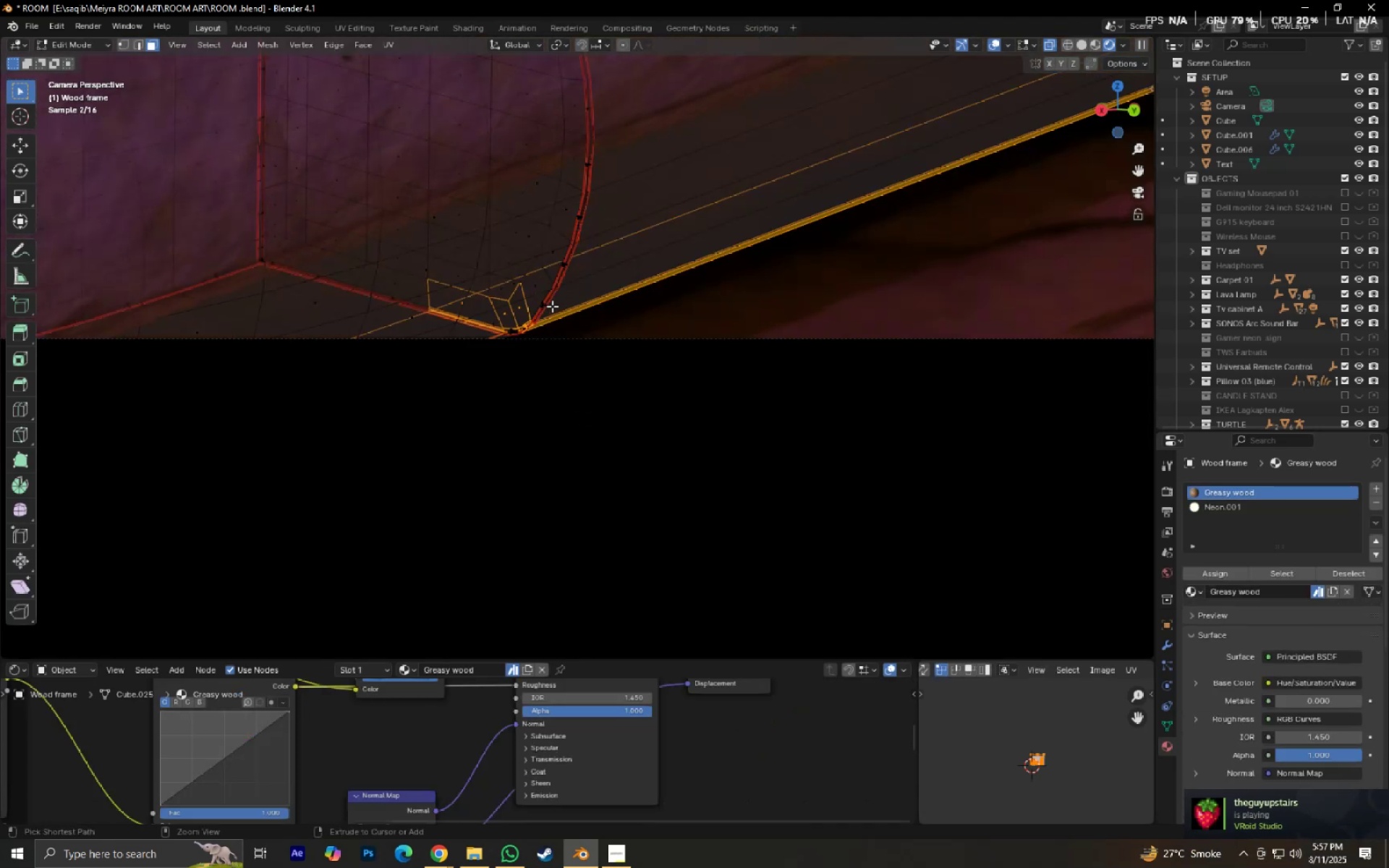 
hold_key(key=ControlLeft, duration=1.52)
left_click_drag(start_coordinate=[511, 297], to_coordinate=[529, 311])
 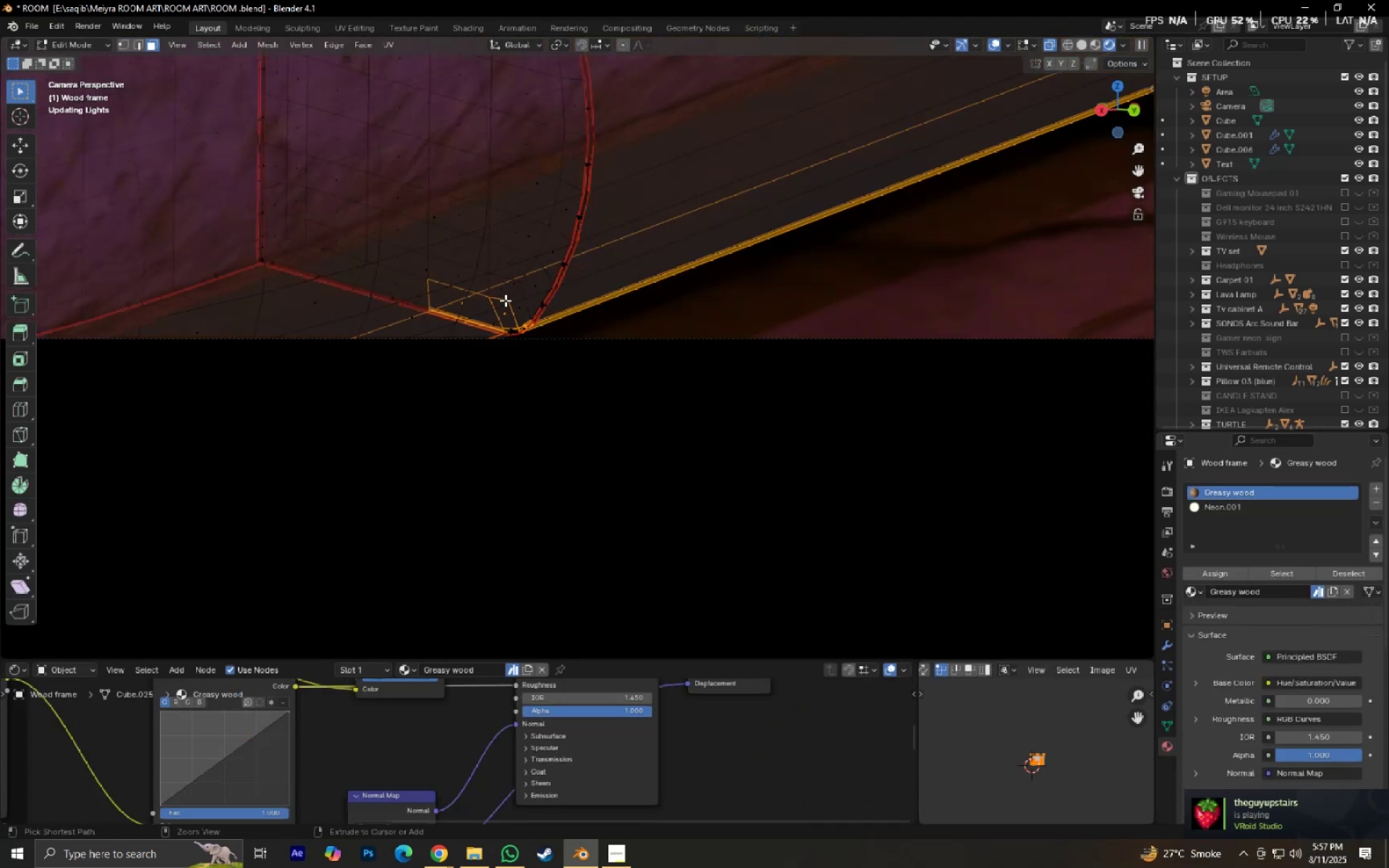 
left_click_drag(start_coordinate=[498, 300], to_coordinate=[513, 316])
 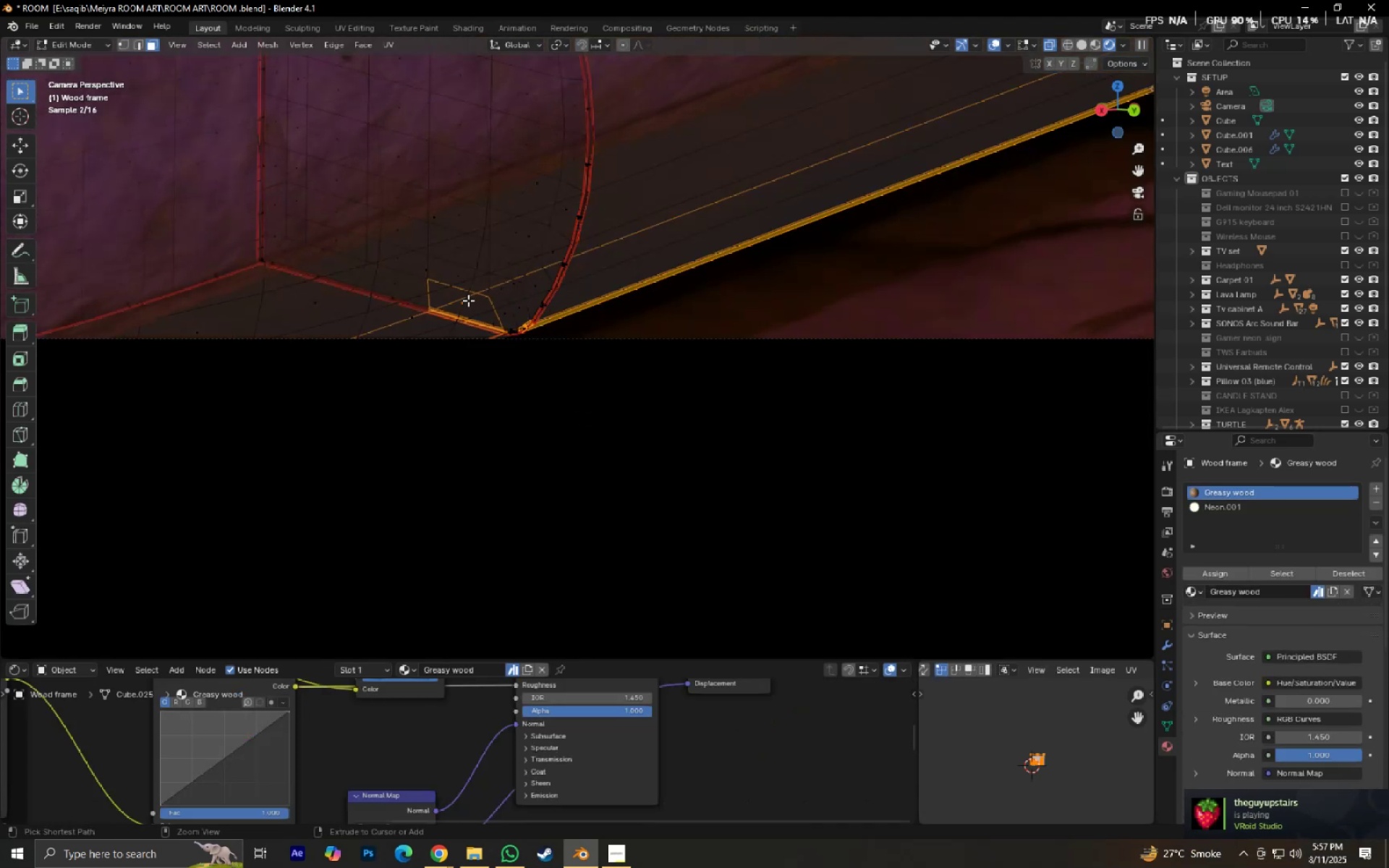 
hold_key(key=ControlLeft, duration=1.52)
left_click_drag(start_coordinate=[456, 298], to_coordinate=[460, 302])
 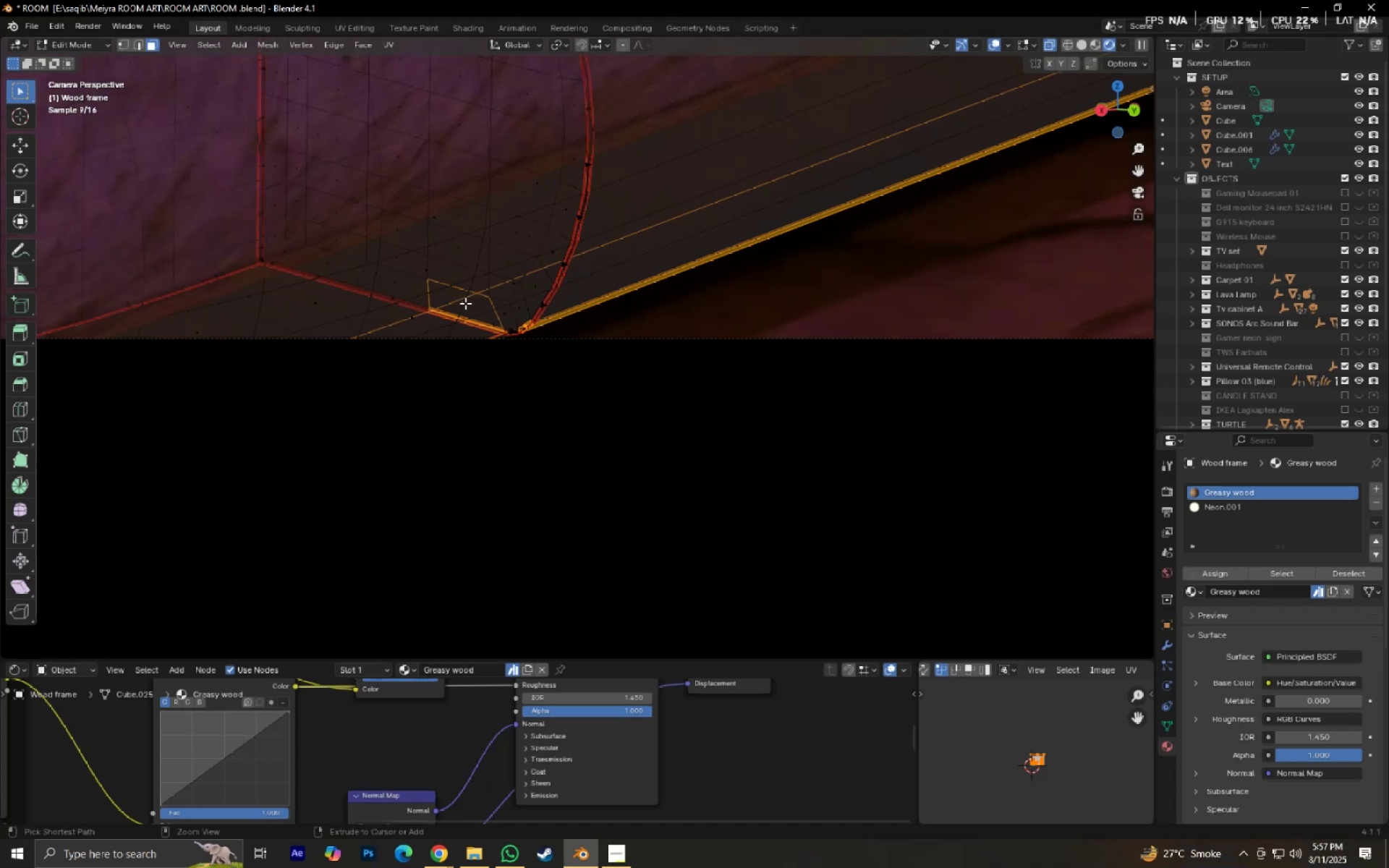 
left_click_drag(start_coordinate=[460, 302], to_coordinate=[465, 306])
 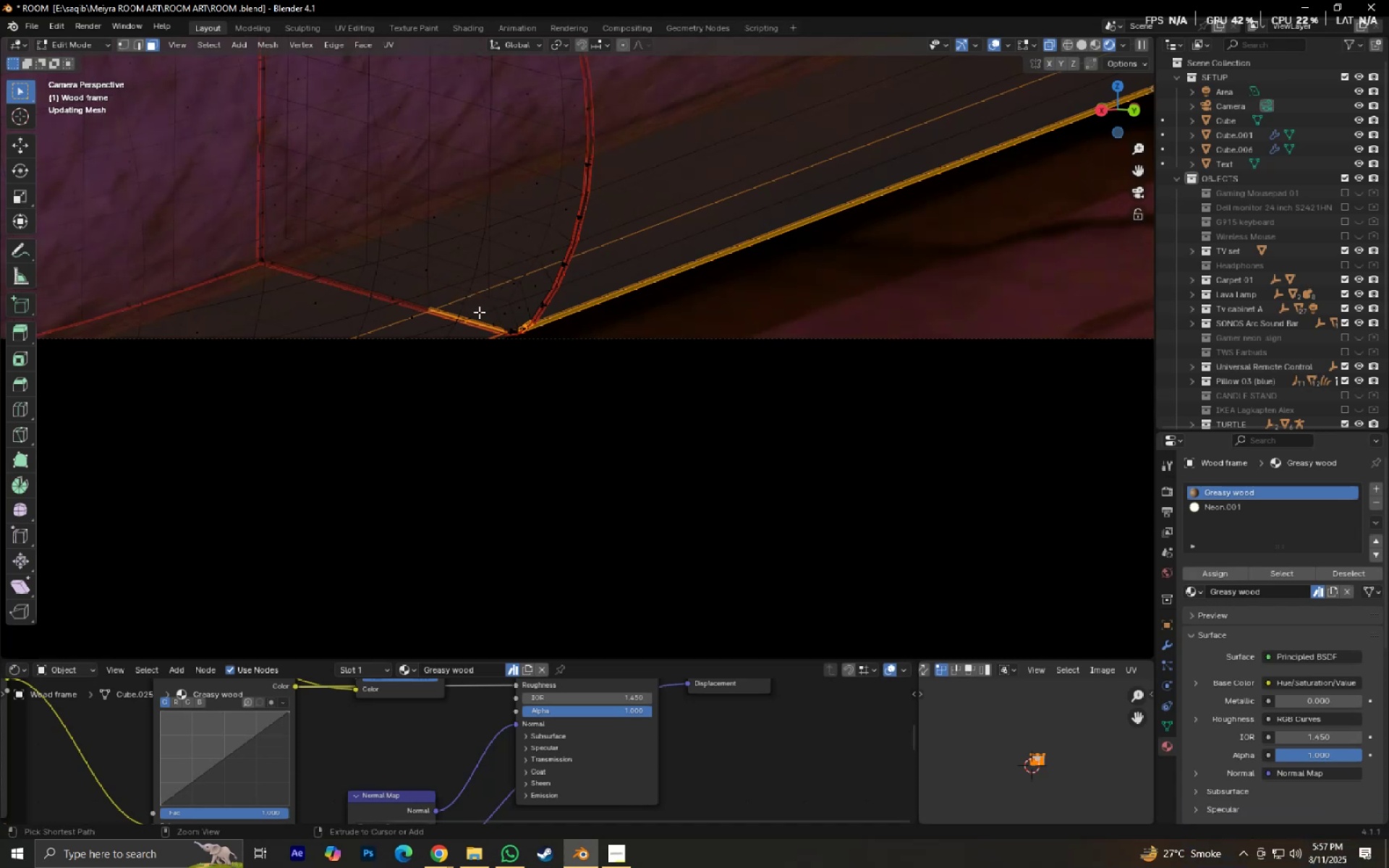 
hold_key(key=ControlLeft, duration=0.54)
 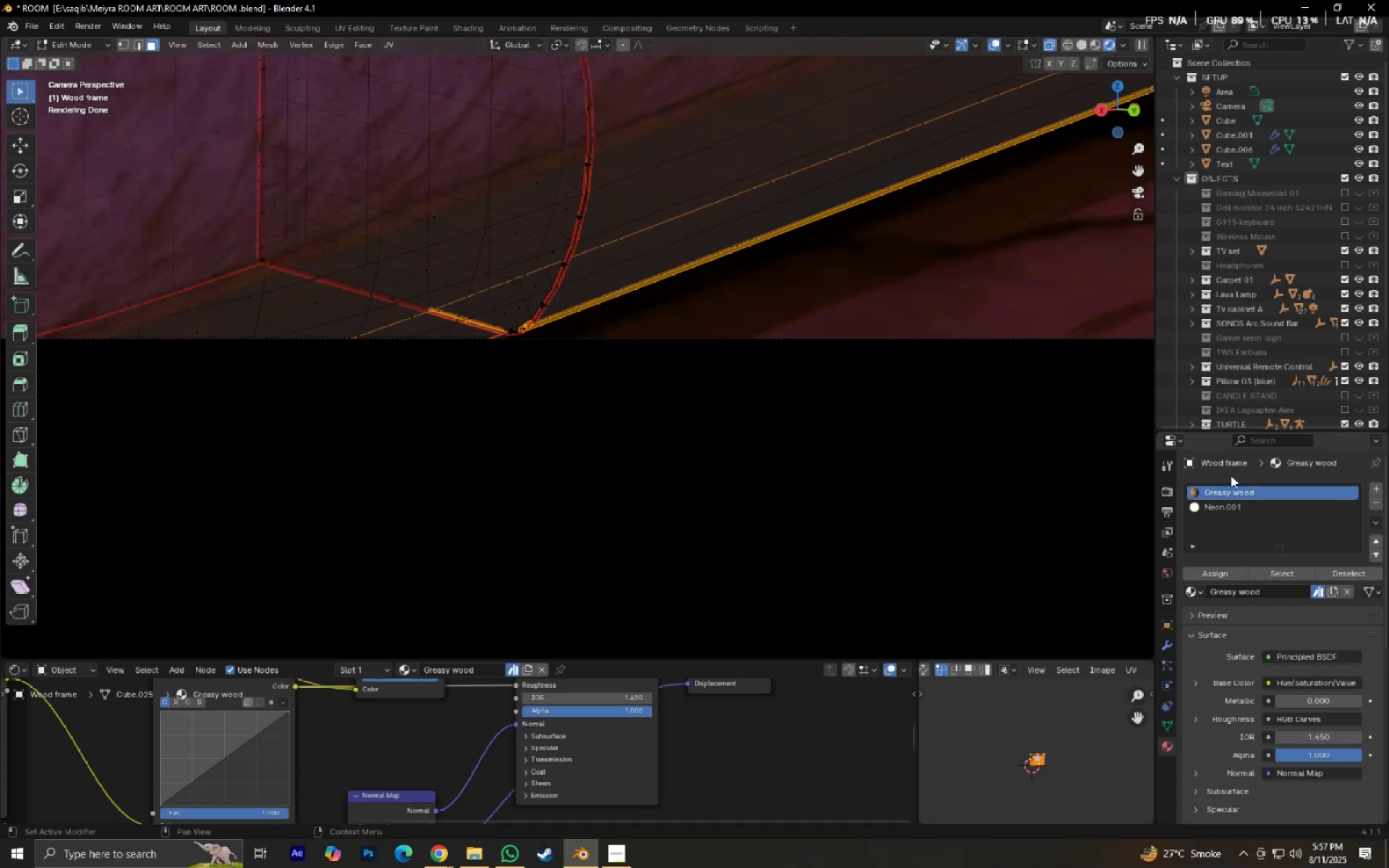 
left_click([1252, 500])
 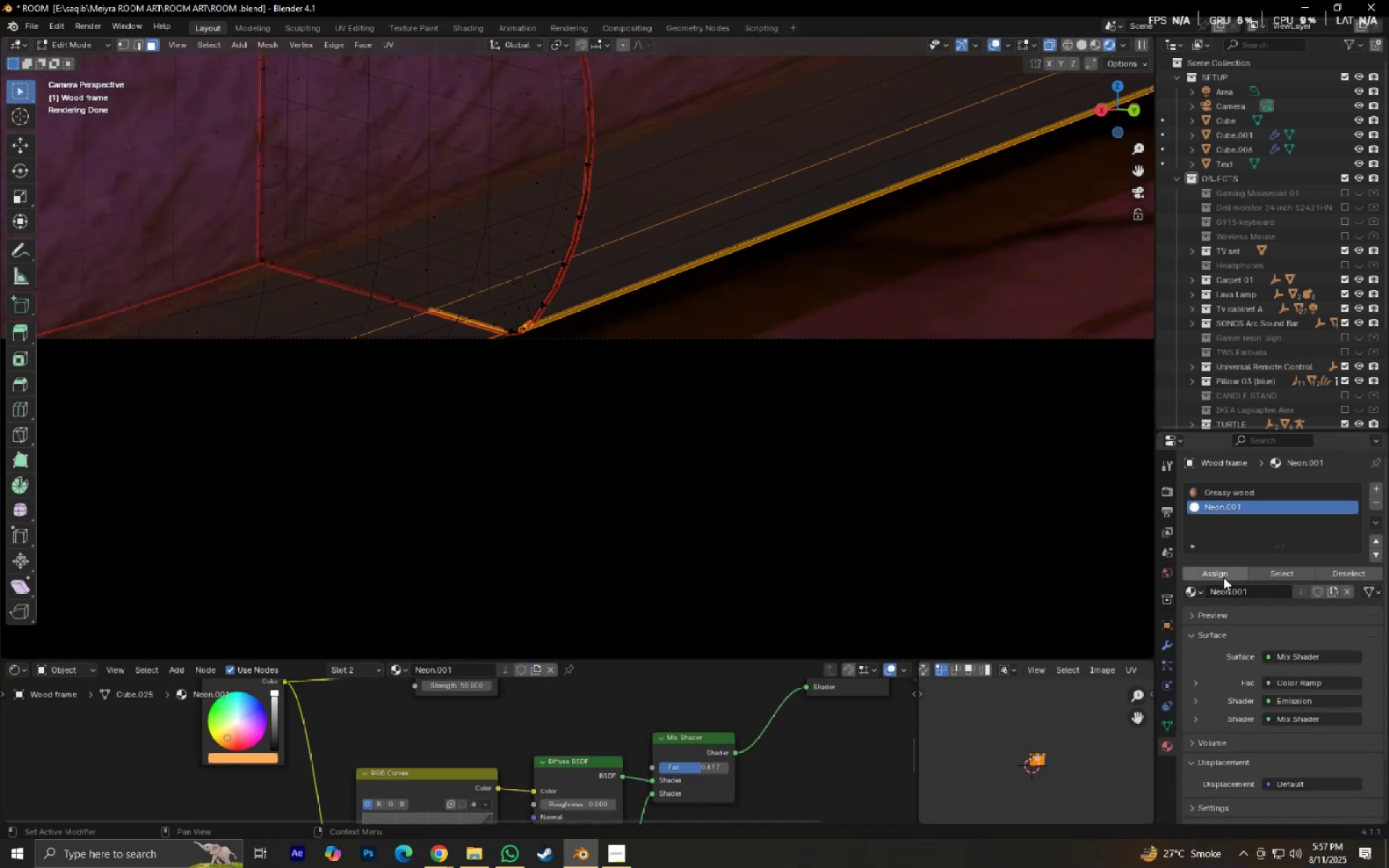 
left_click([1223, 575])
 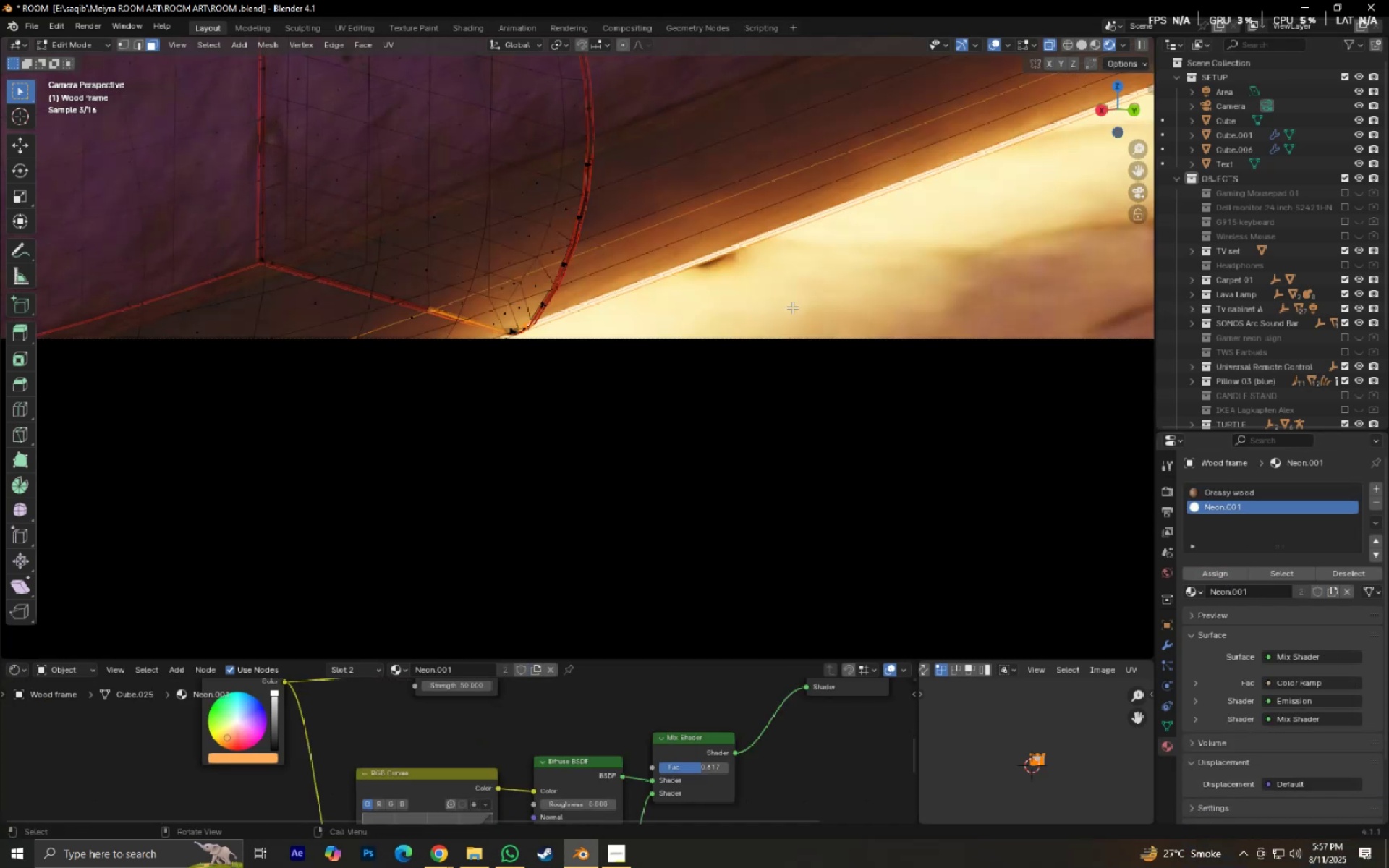 
key(Tab)
 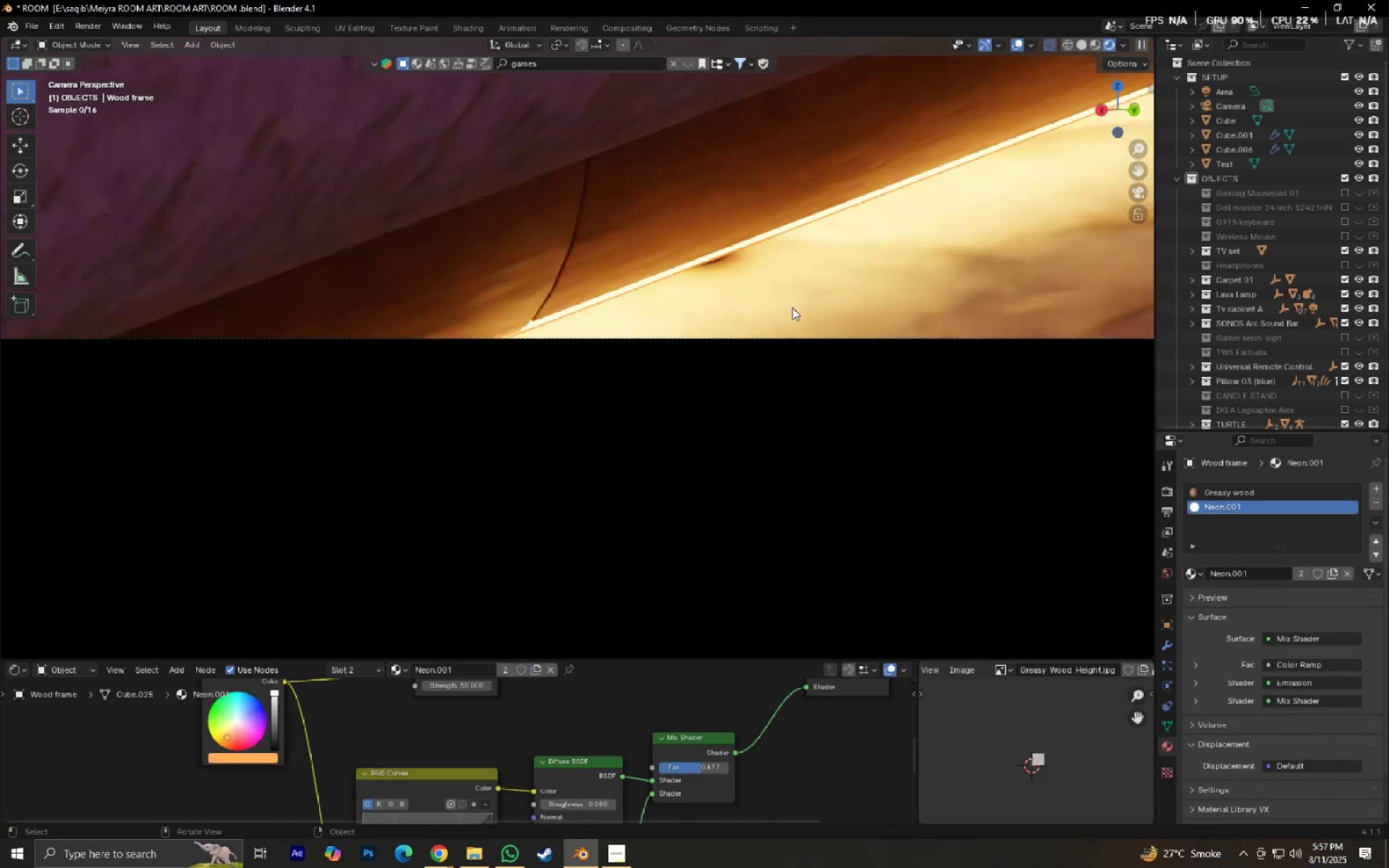 
scroll: coordinate [792, 307], scroll_direction: down, amount: 5.0
 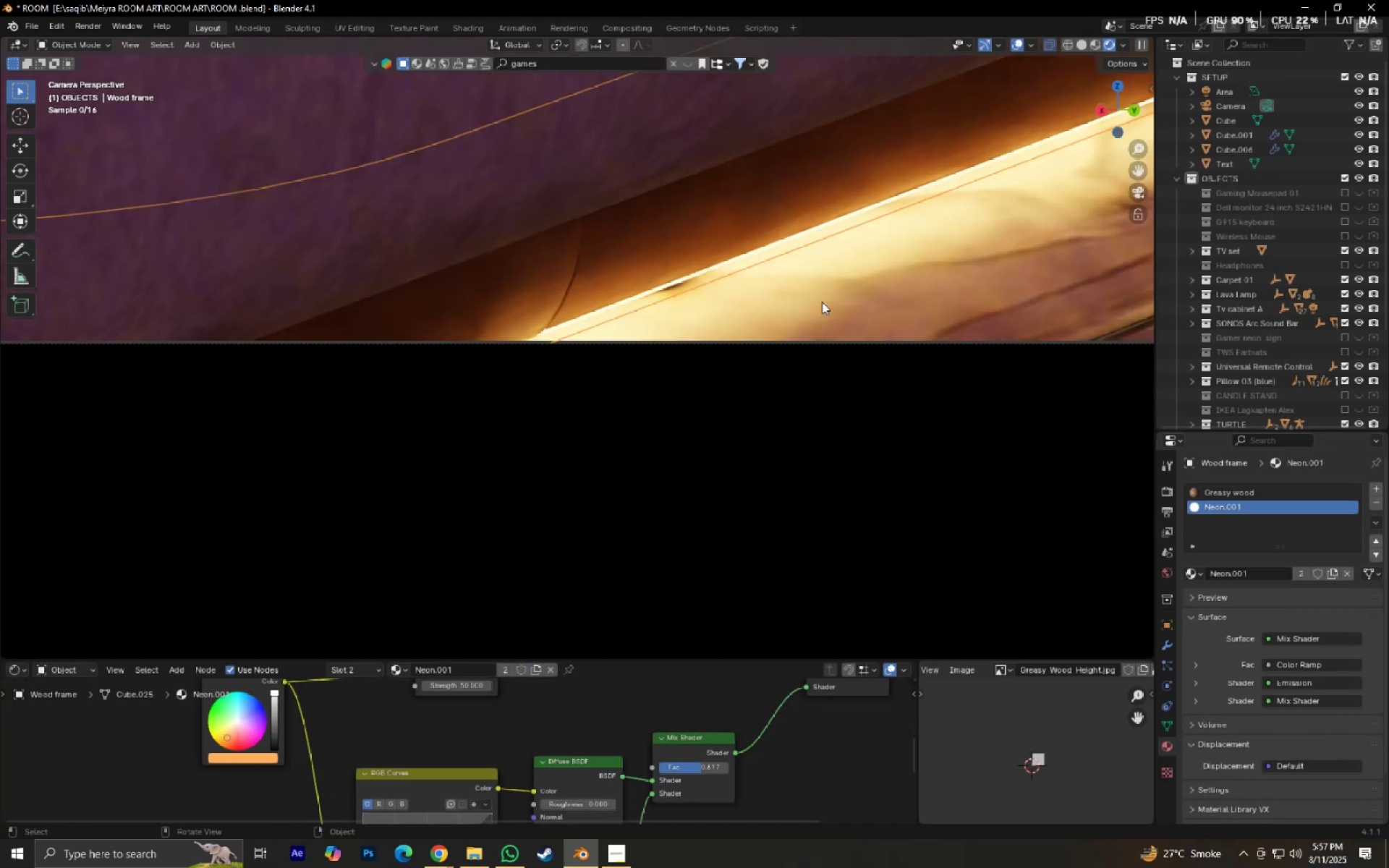 
hold_key(key=ShiftLeft, duration=1.52)
 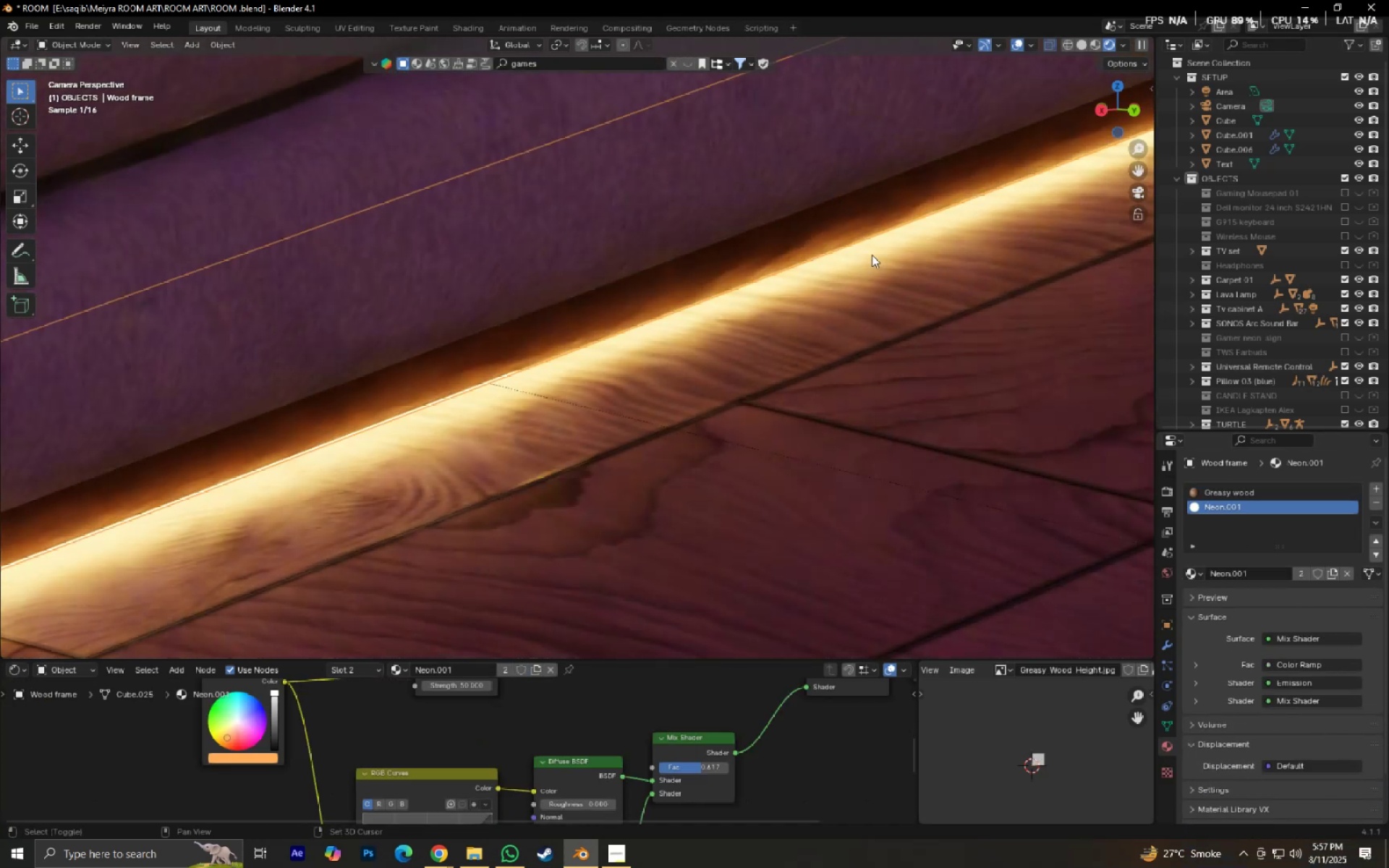 
hold_key(key=ShiftLeft, duration=1.53)
 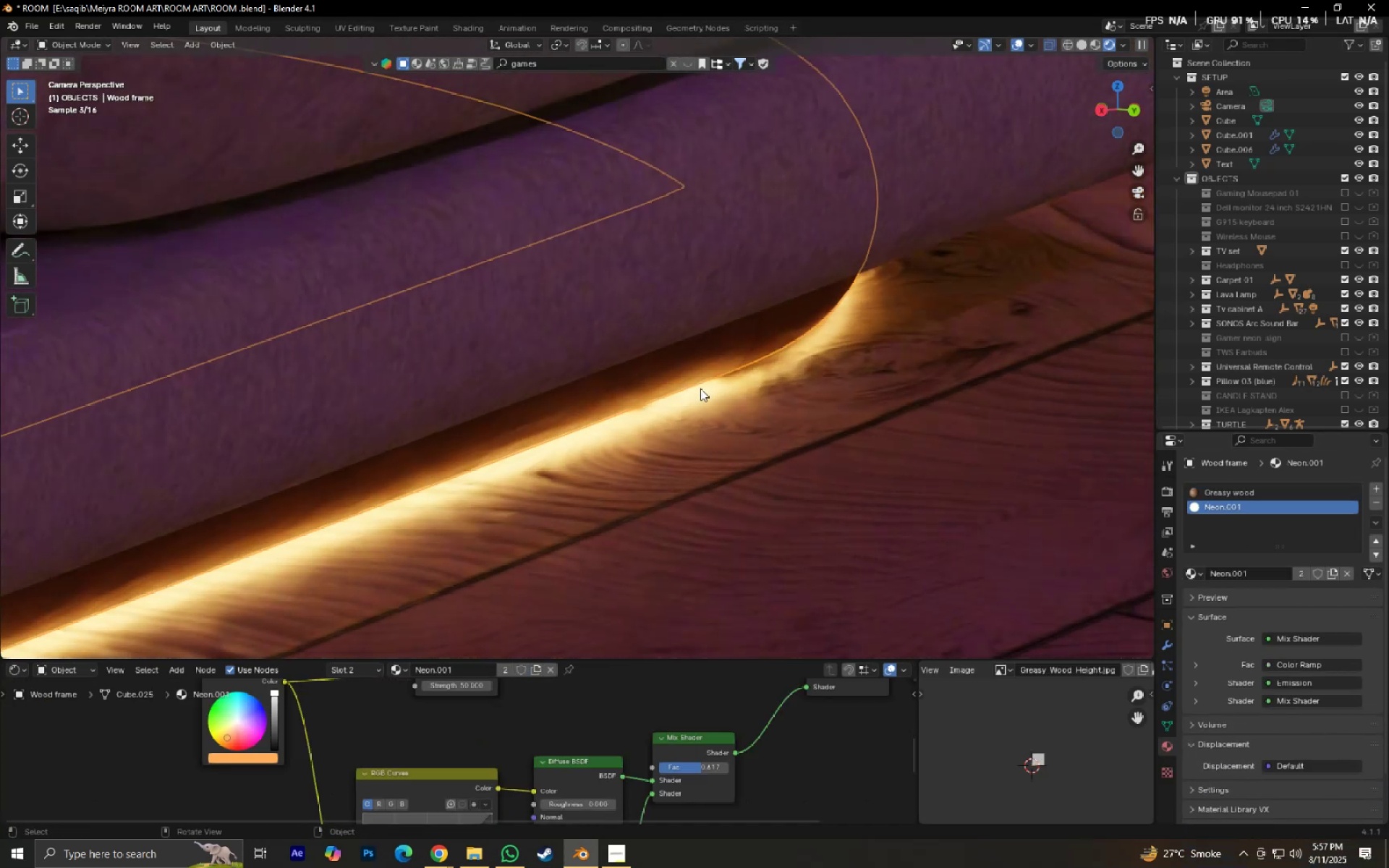 
hold_key(key=ShiftLeft, duration=0.31)
 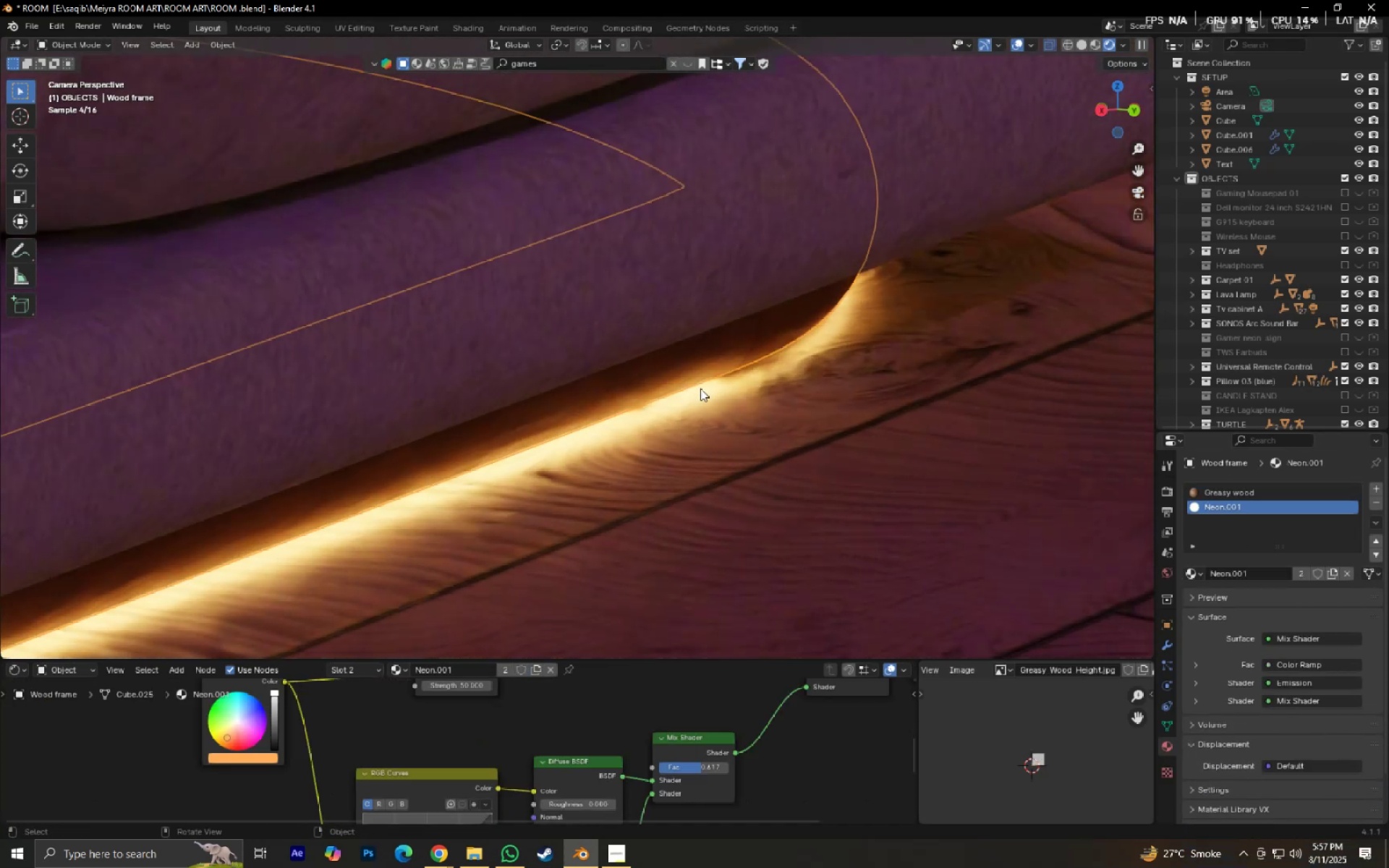 
scroll: coordinate [700, 388], scroll_direction: down, amount: 7.0
 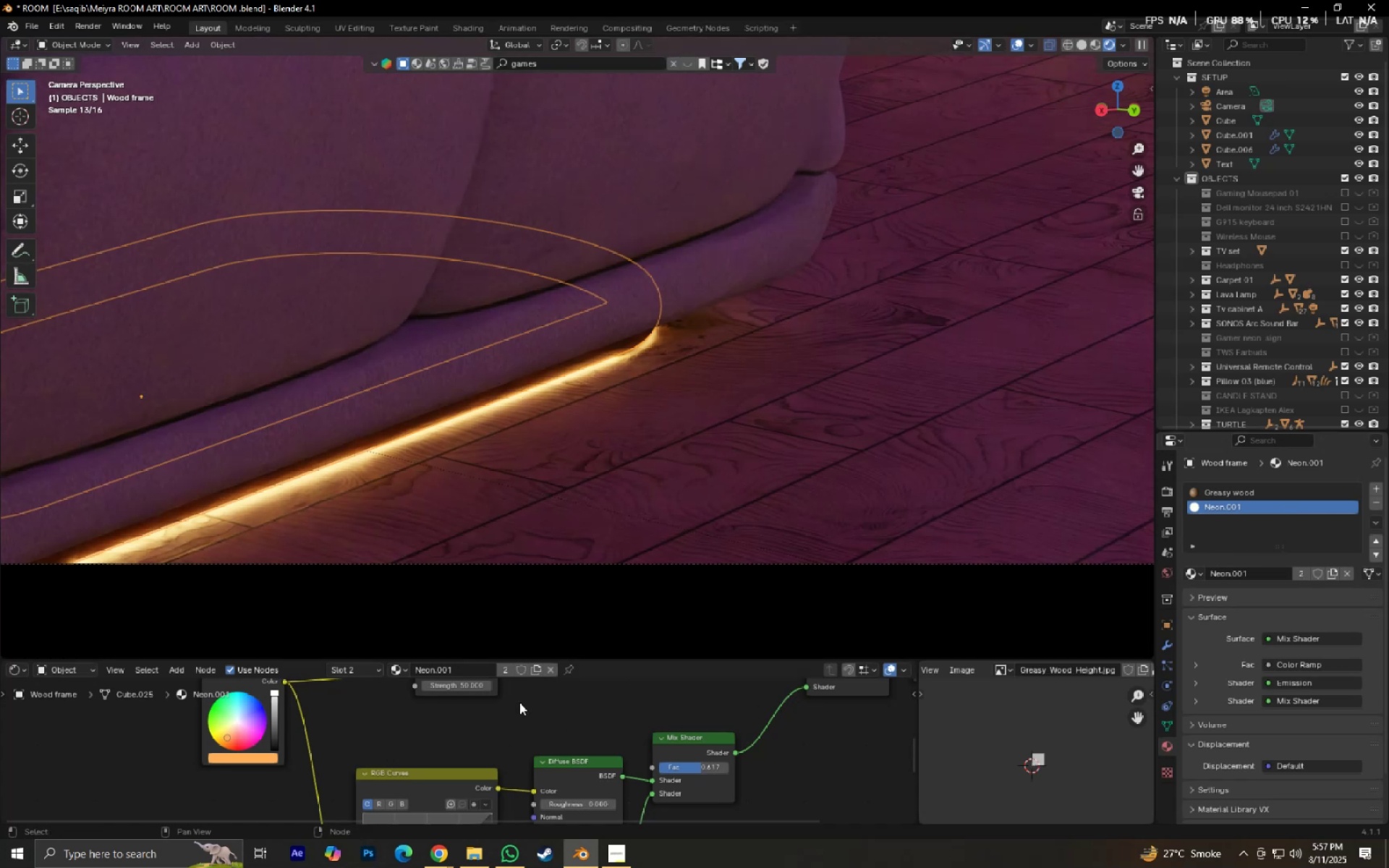 
left_click([535, 672])
 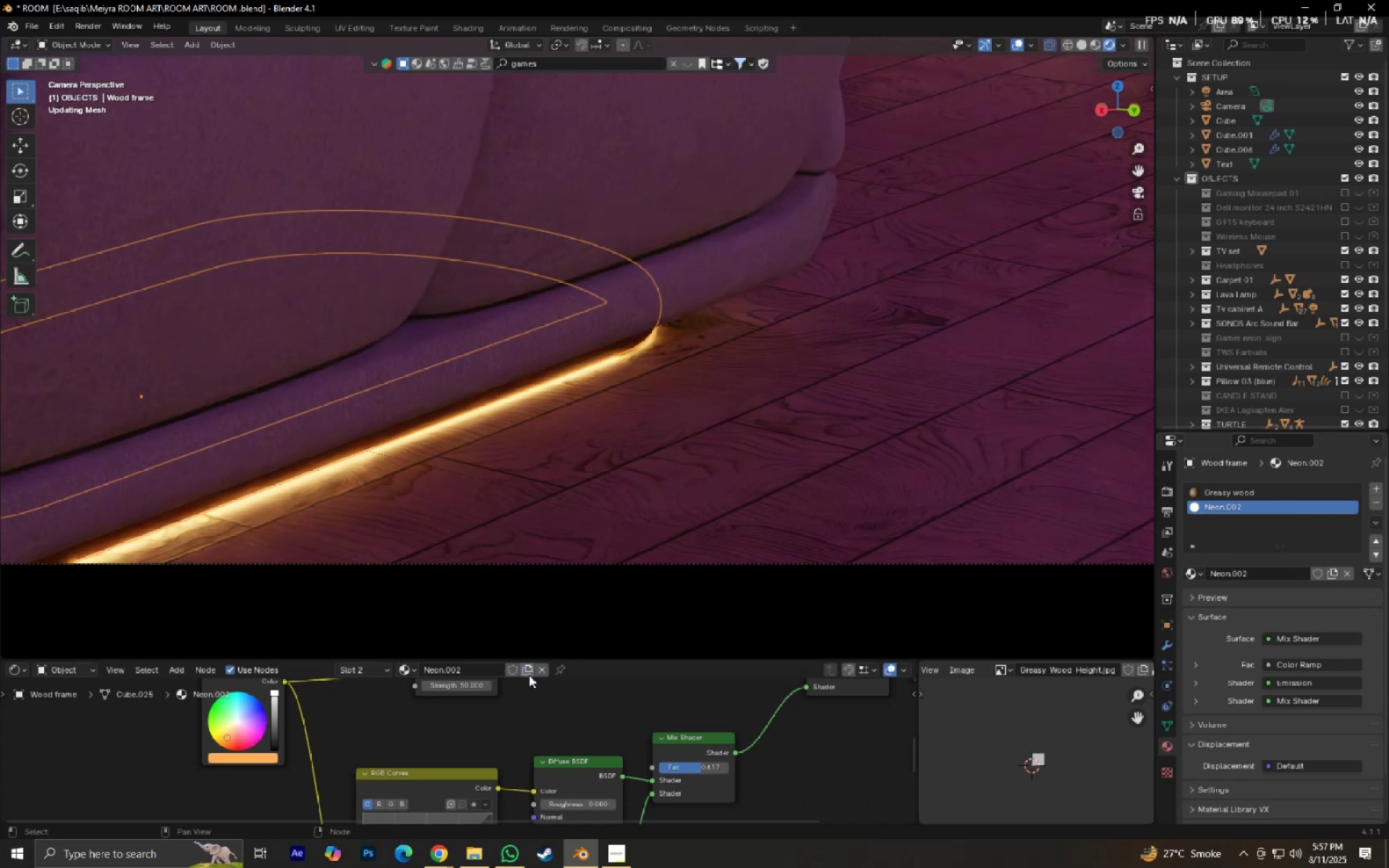 
hold_key(key=ShiftLeft, duration=0.48)
 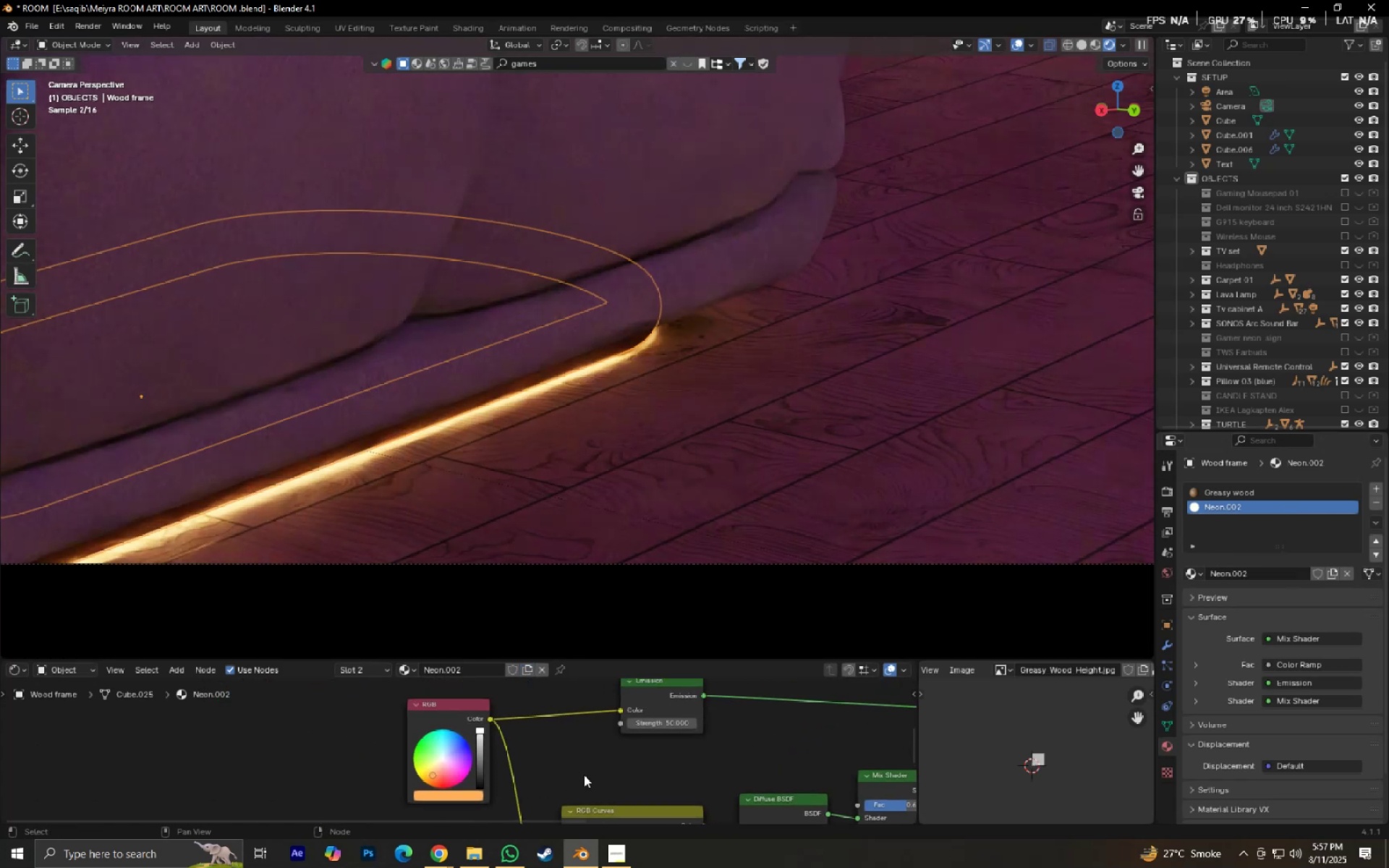 
scroll: coordinate [616, 774], scroll_direction: up, amount: 4.0
 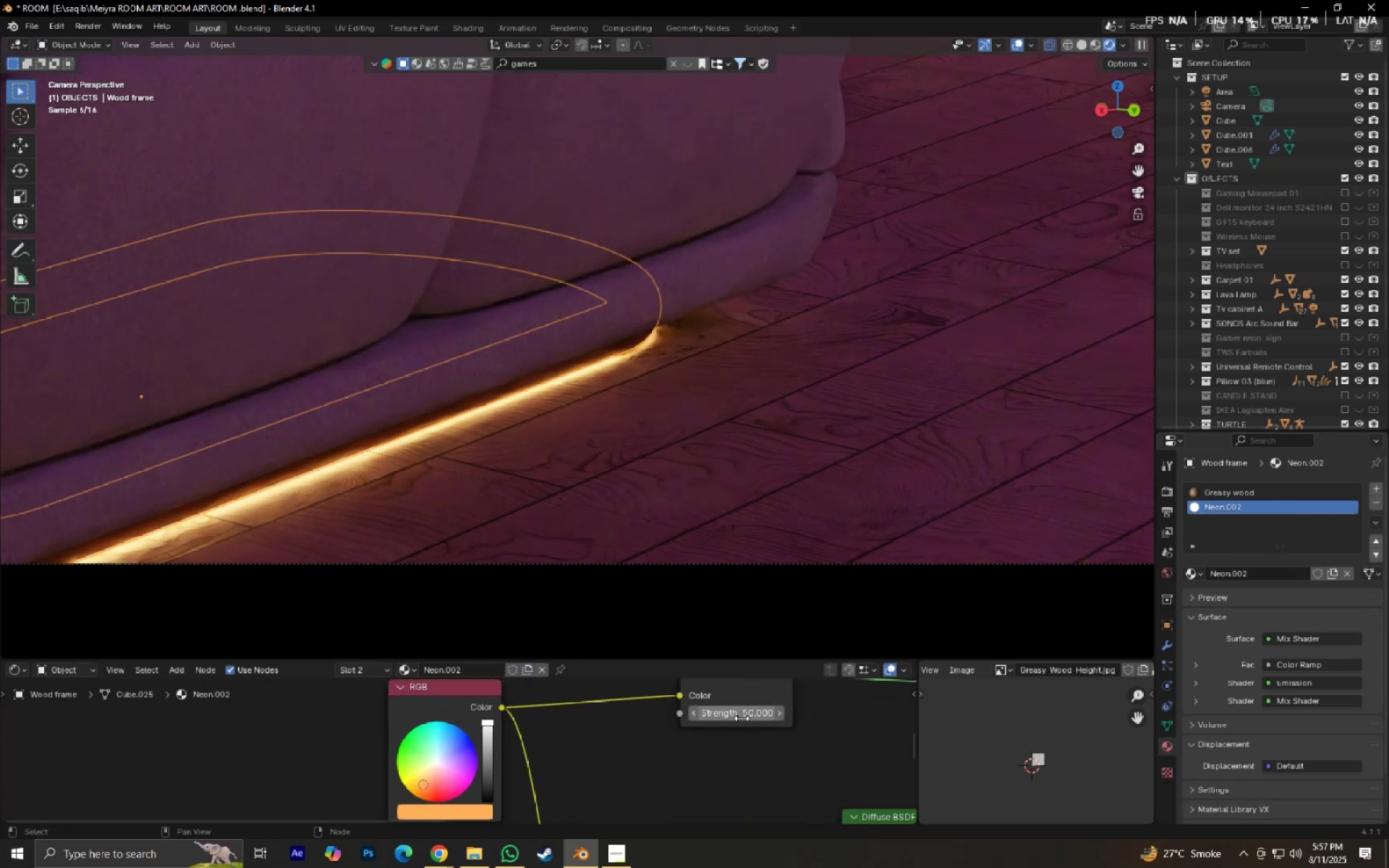 
left_click([742, 718])
 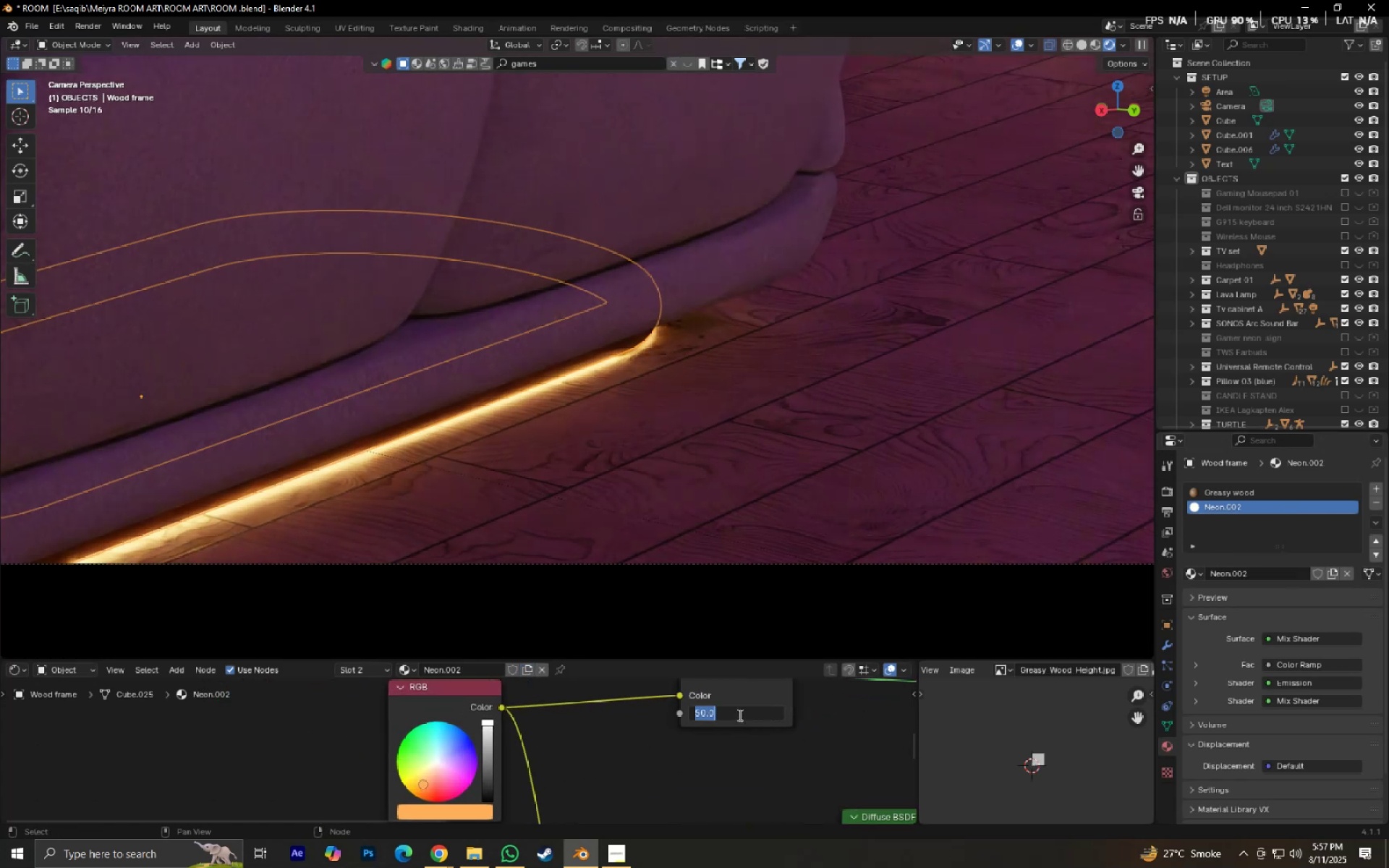 
key(Numpad2)
 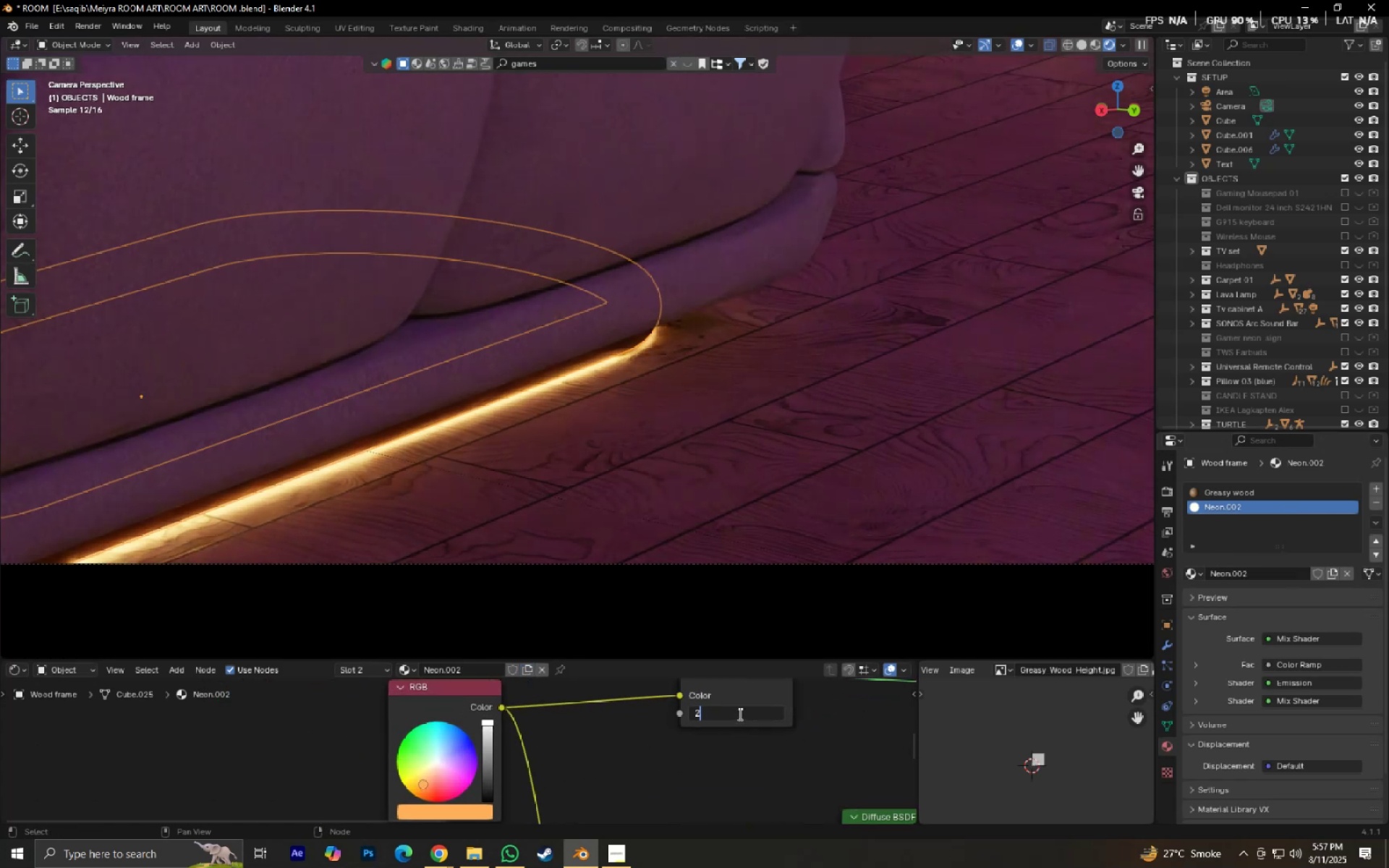 
key(Numpad0)
 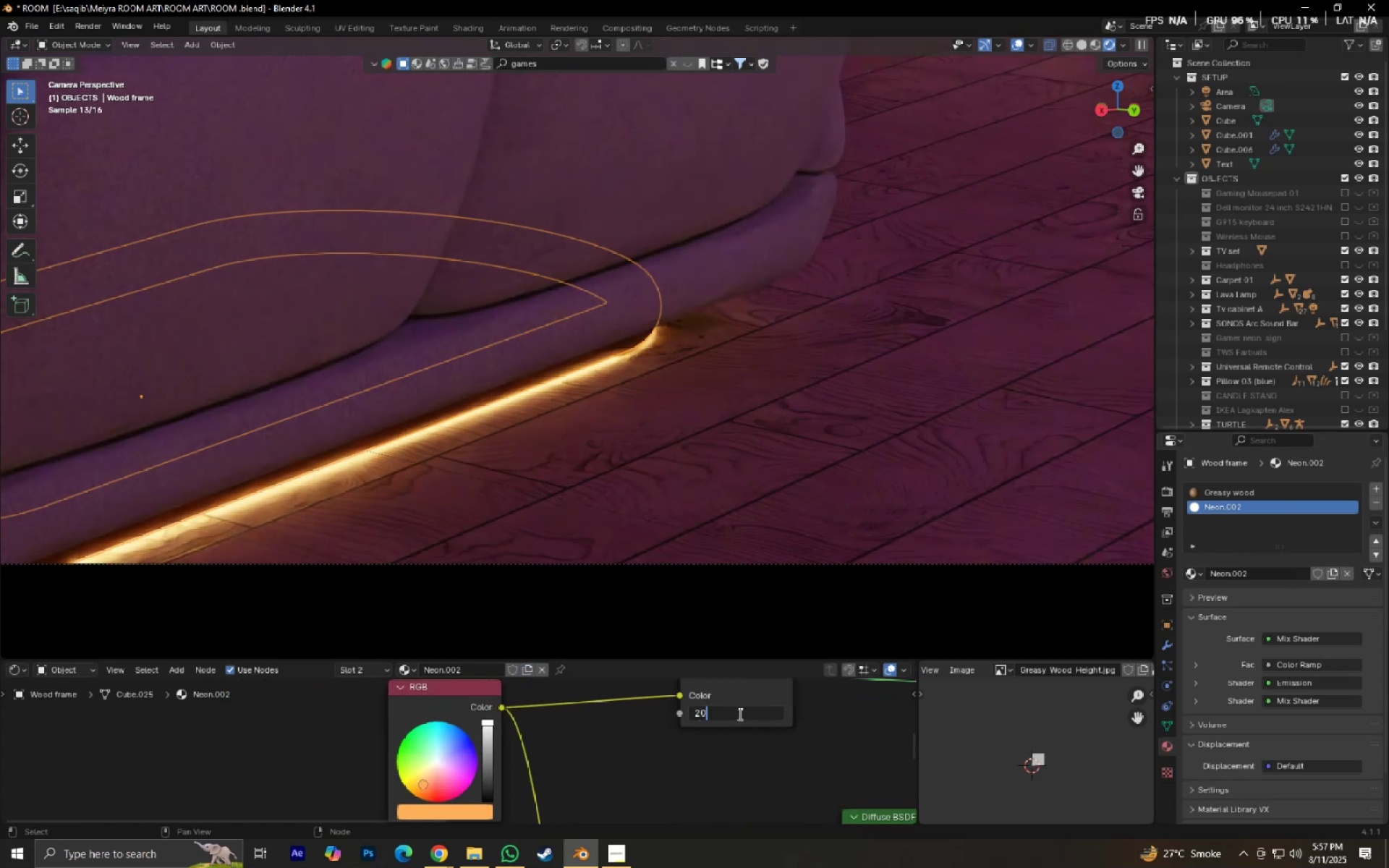 
key(NumpadEnter)
 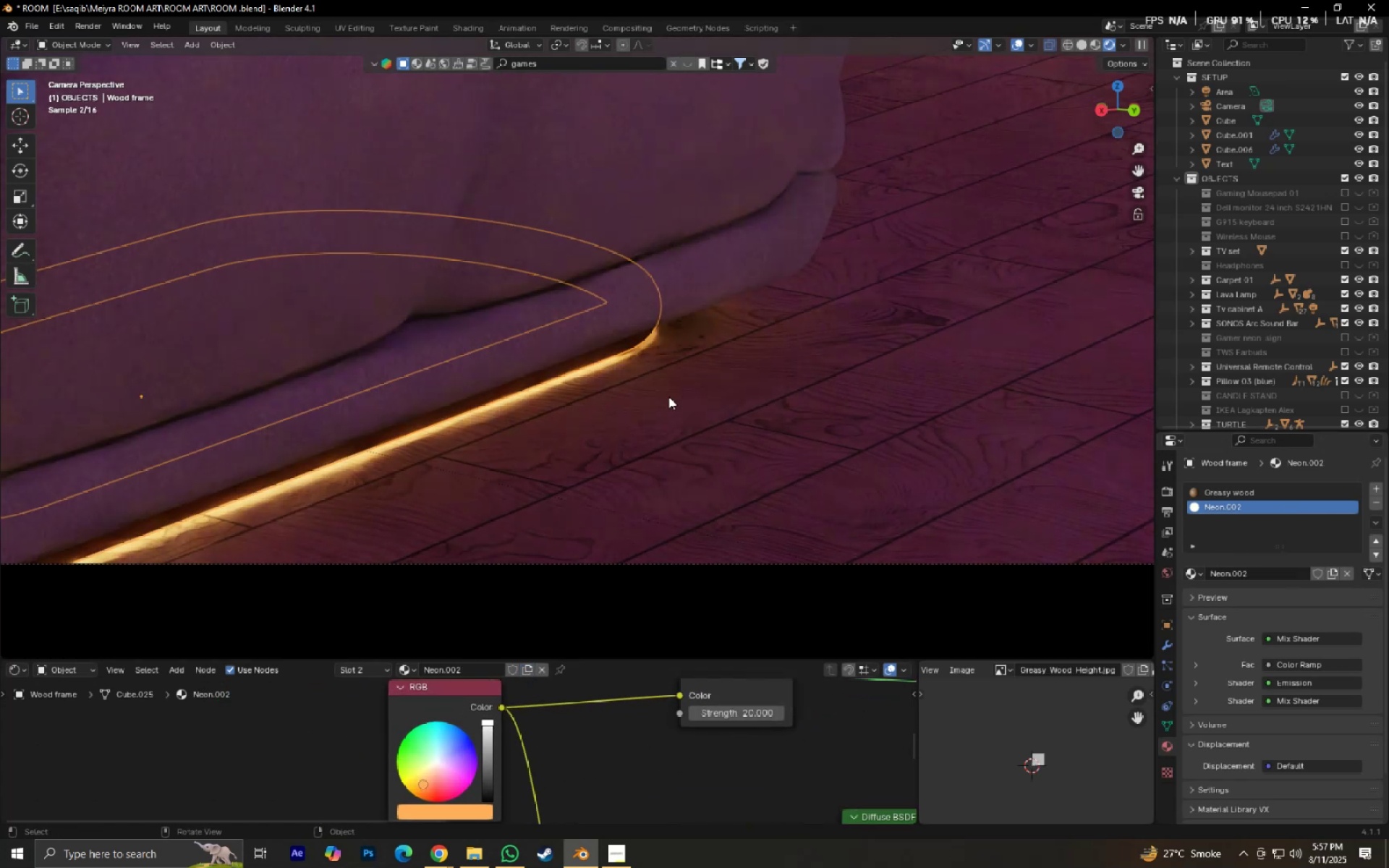 
key(Numpad0)
 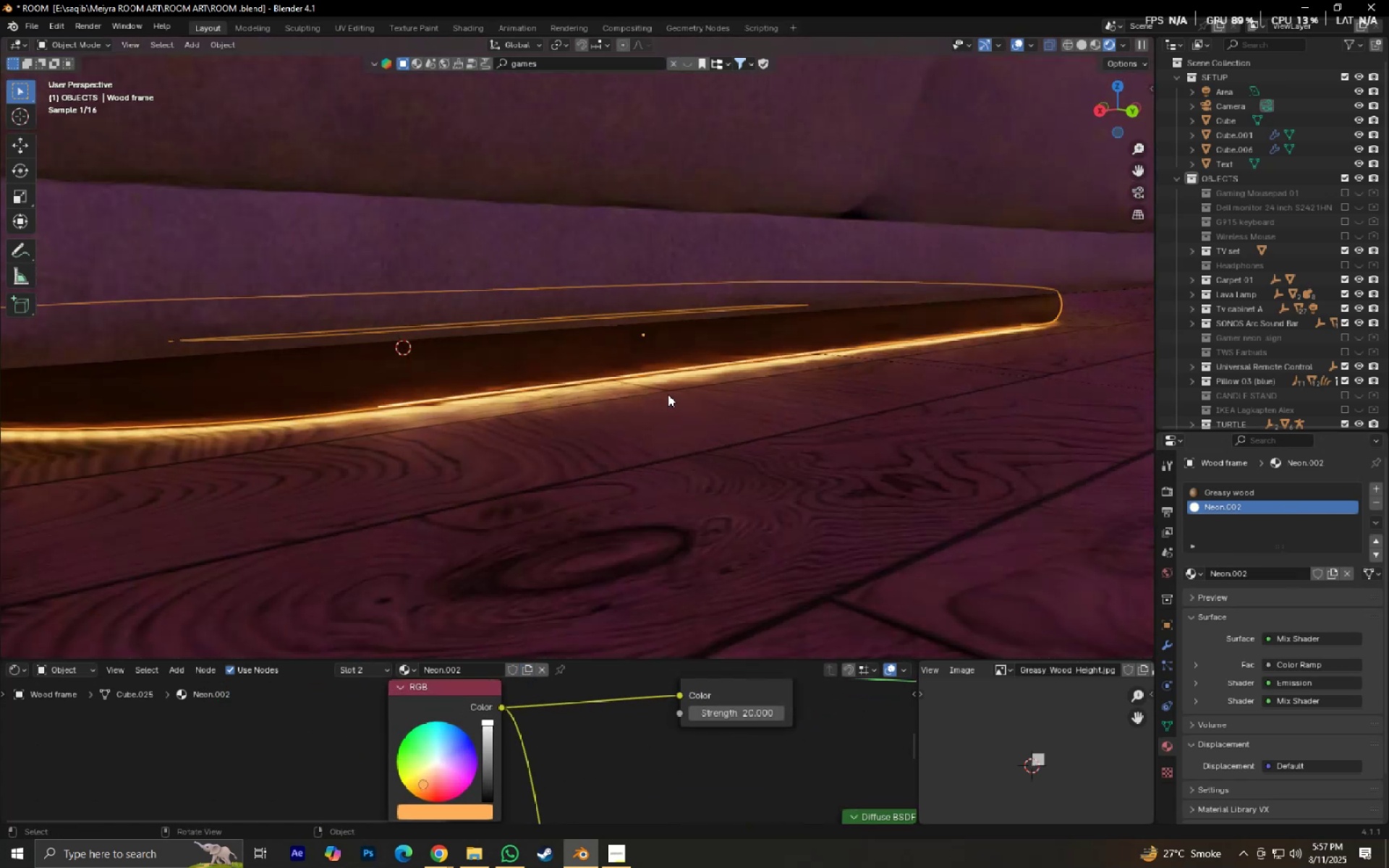 
scroll: coordinate [598, 319], scroll_direction: down, amount: 6.0
 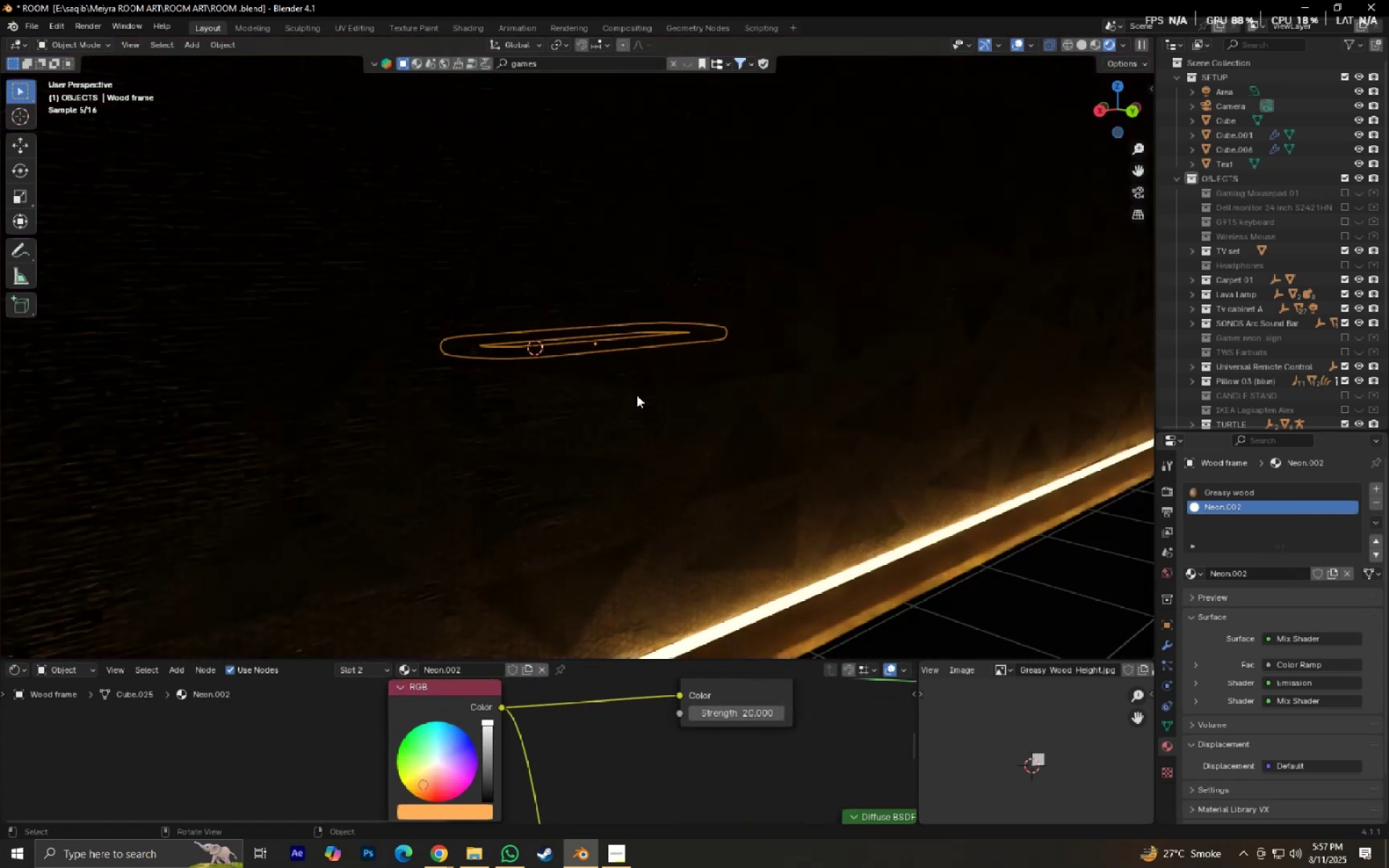 
key(Numpad0)
 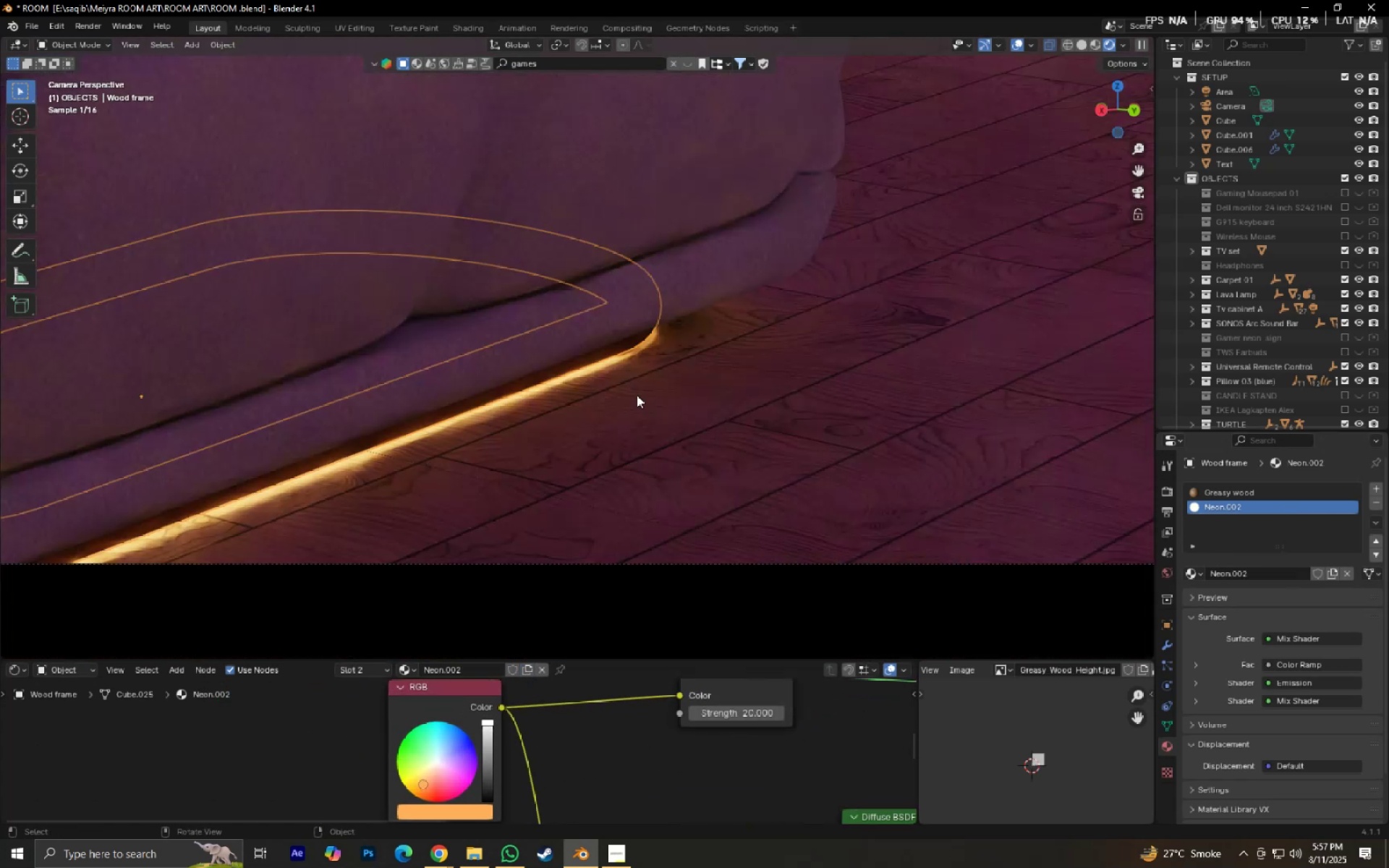 
scroll: coordinate [632, 393], scroll_direction: down, amount: 5.0
 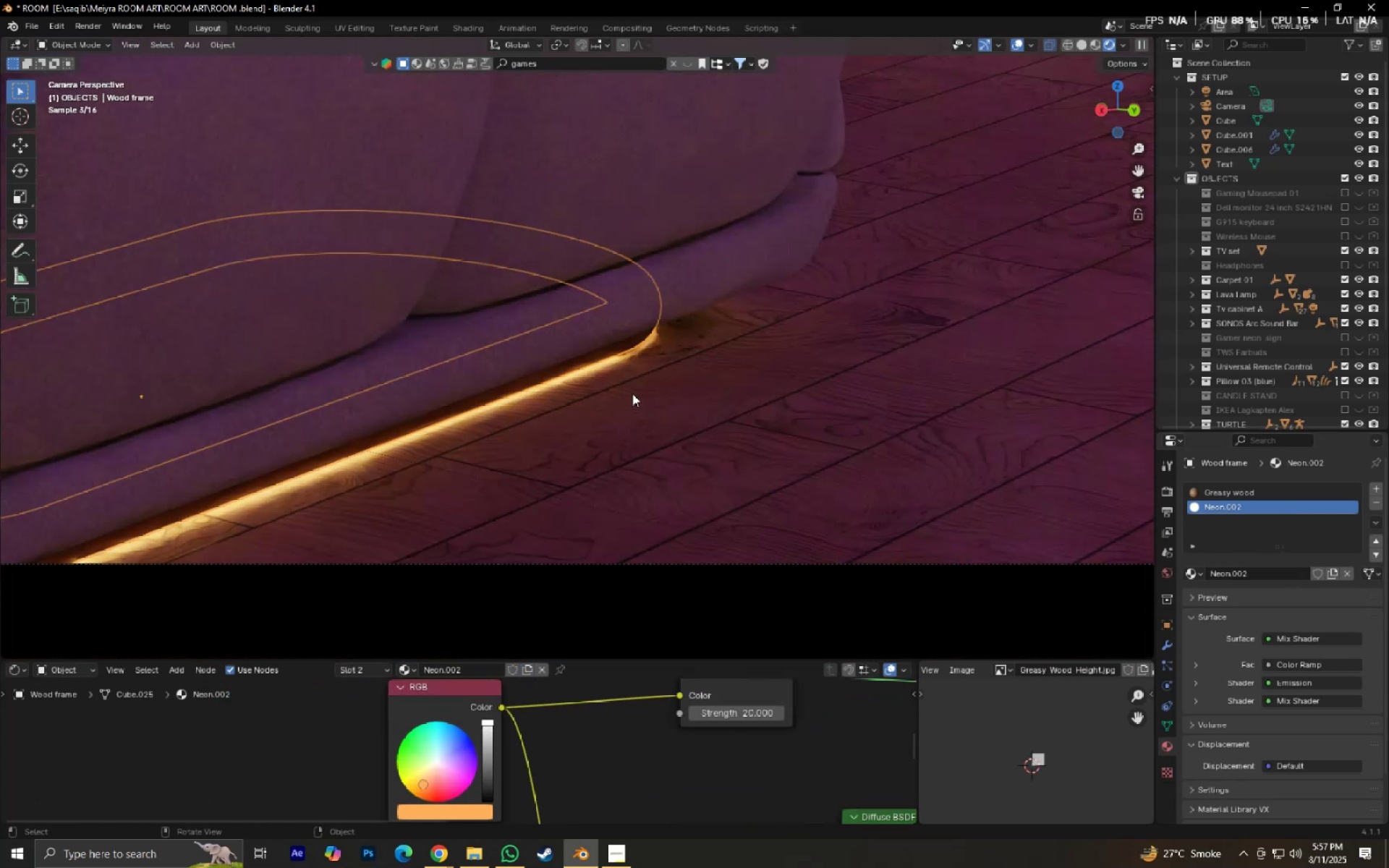 
hold_key(key=ShiftLeft, duration=0.45)
 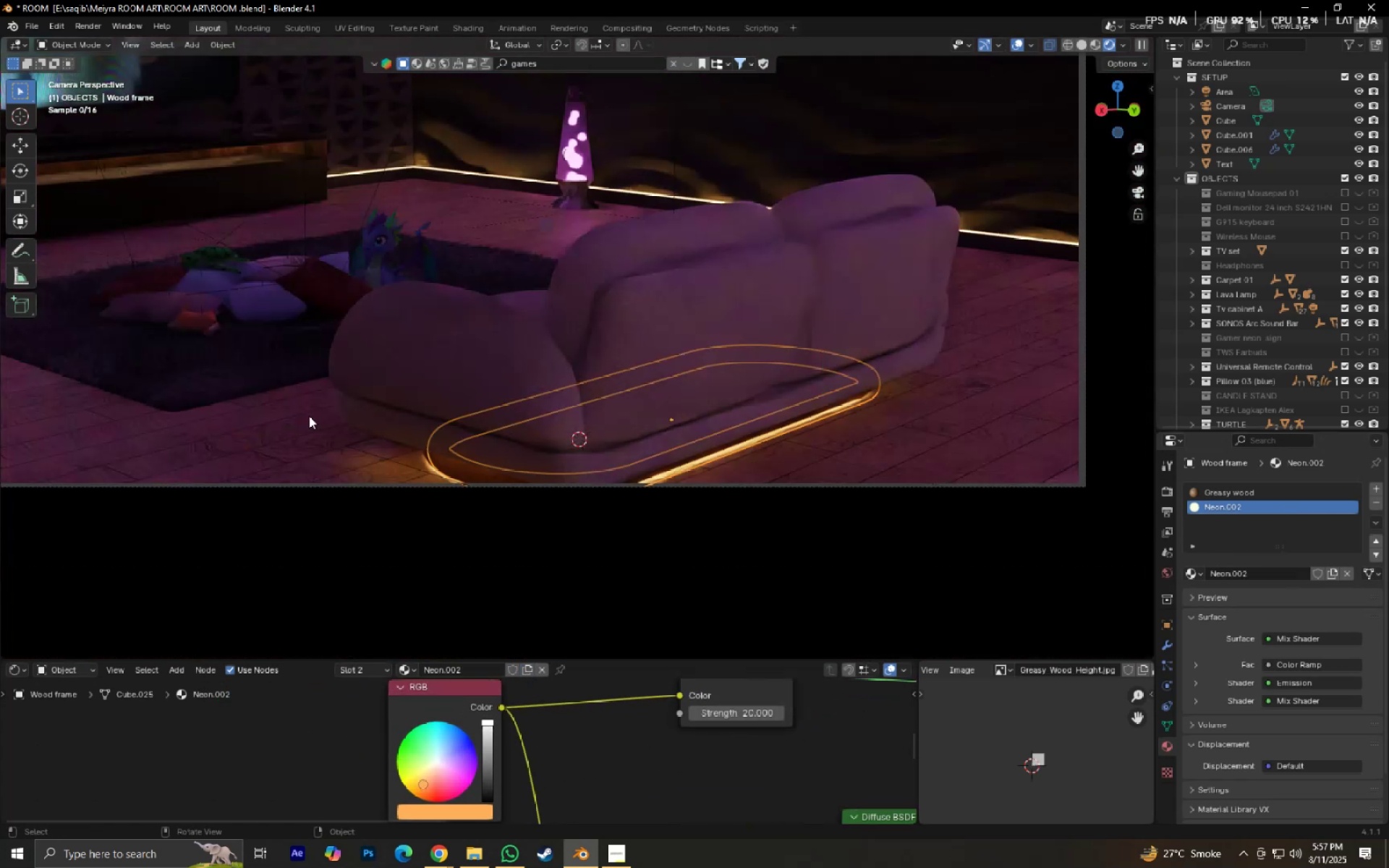 
left_click([309, 416])
 